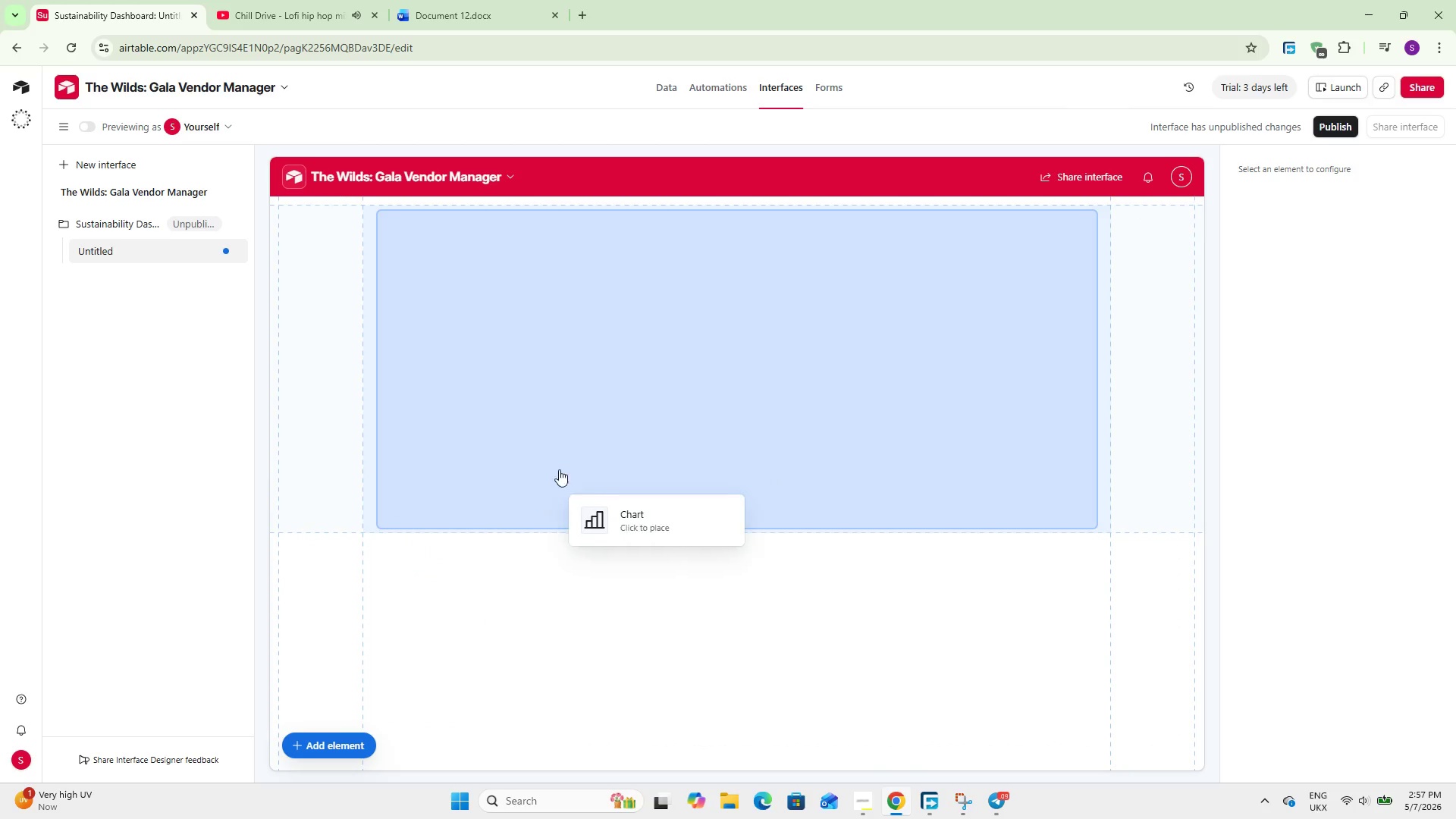 
left_click([570, 421])
 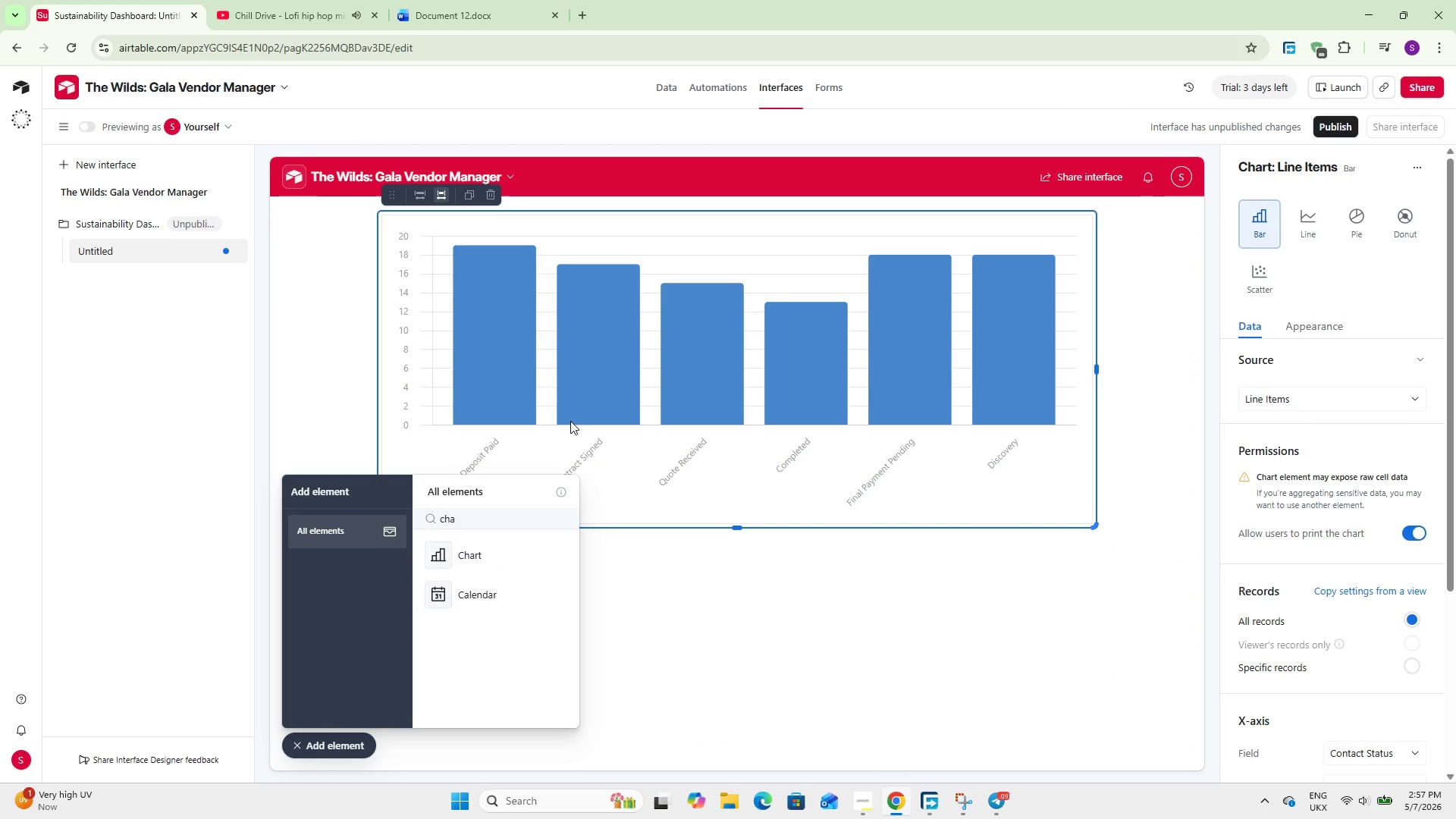 
wait(11.83)
 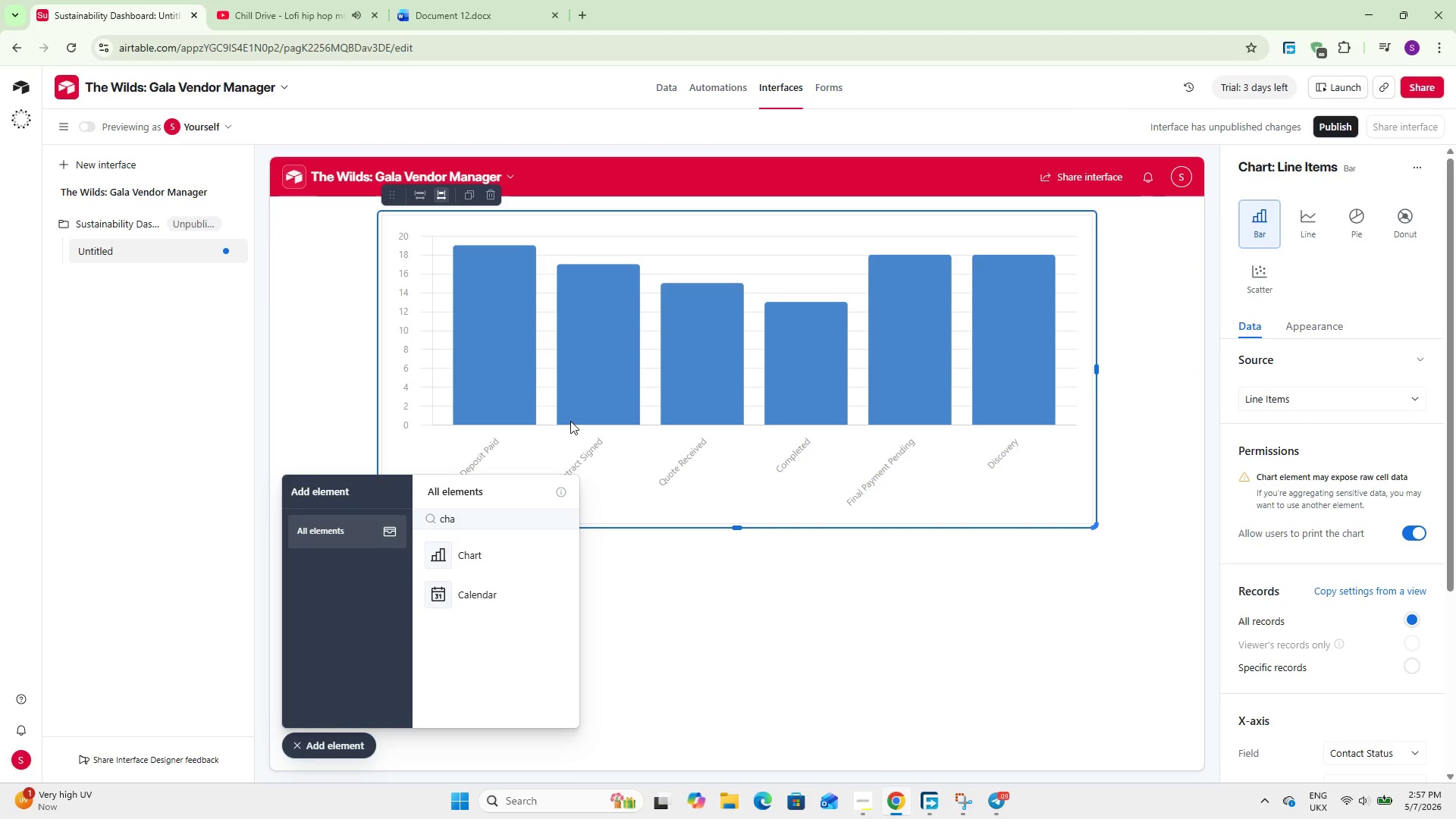 
scroll: coordinate [602, 600], scroll_direction: up, amount: 4.0
 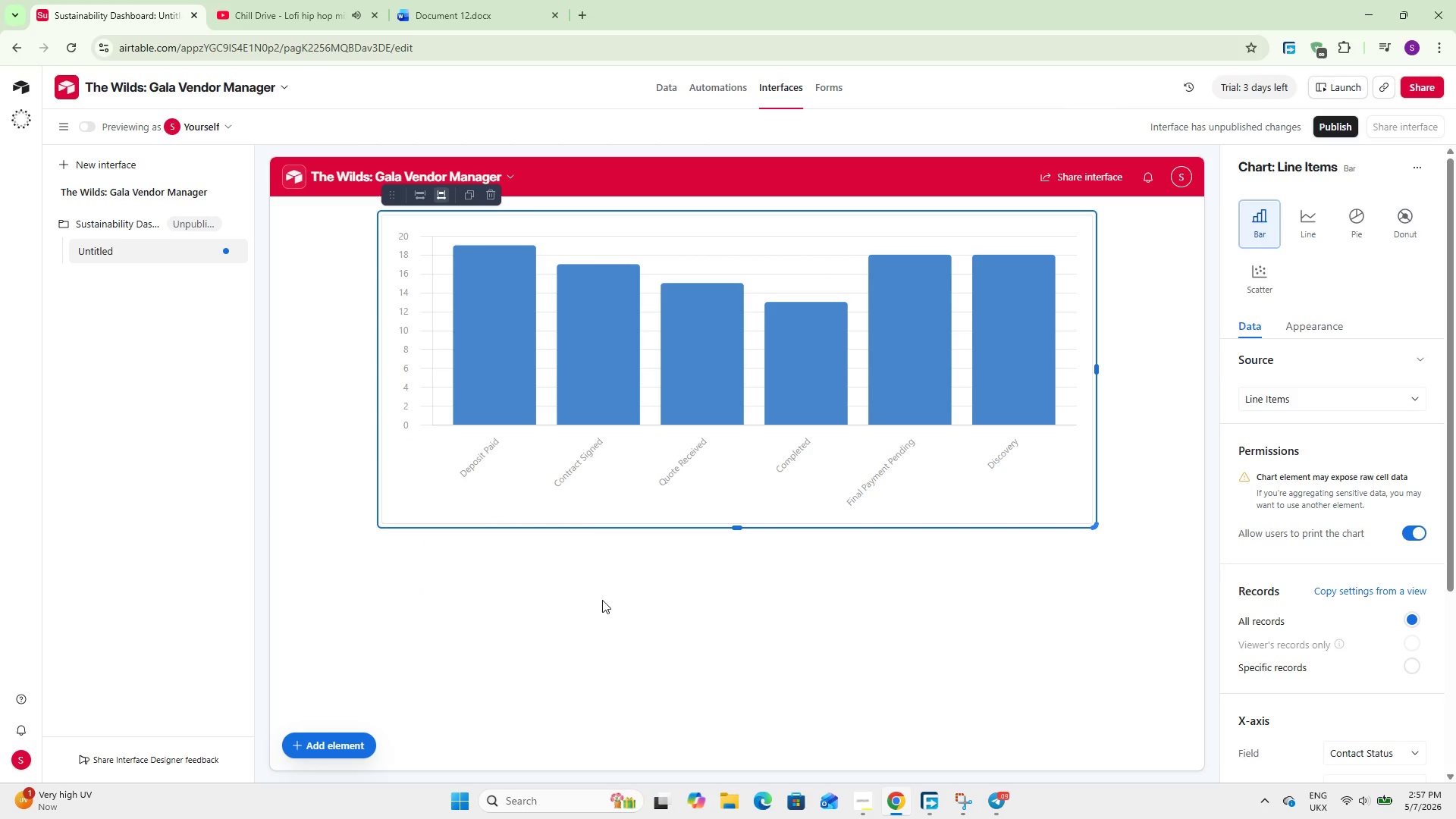 
wait(6.8)
 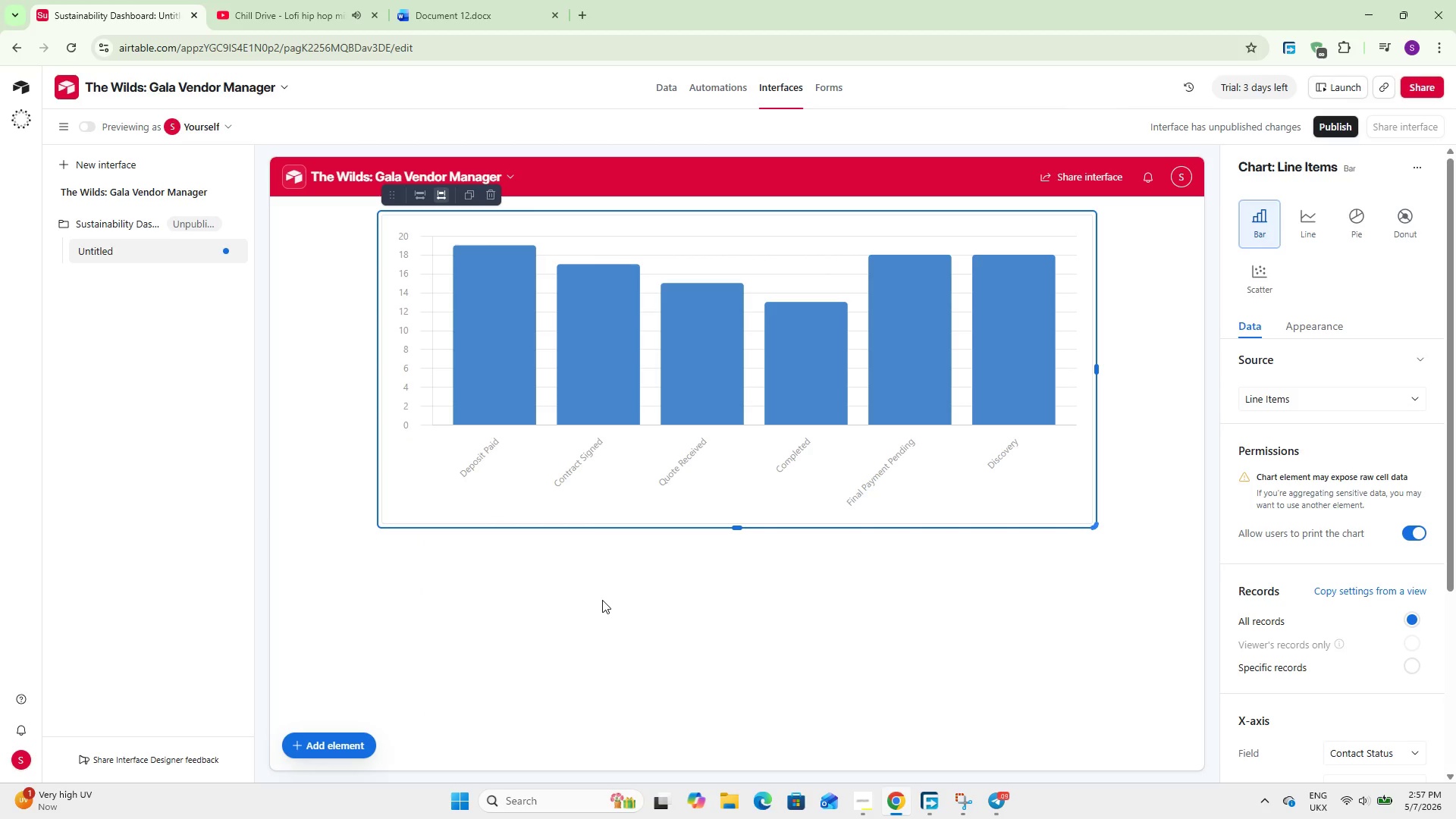 
left_click([1288, 391])
 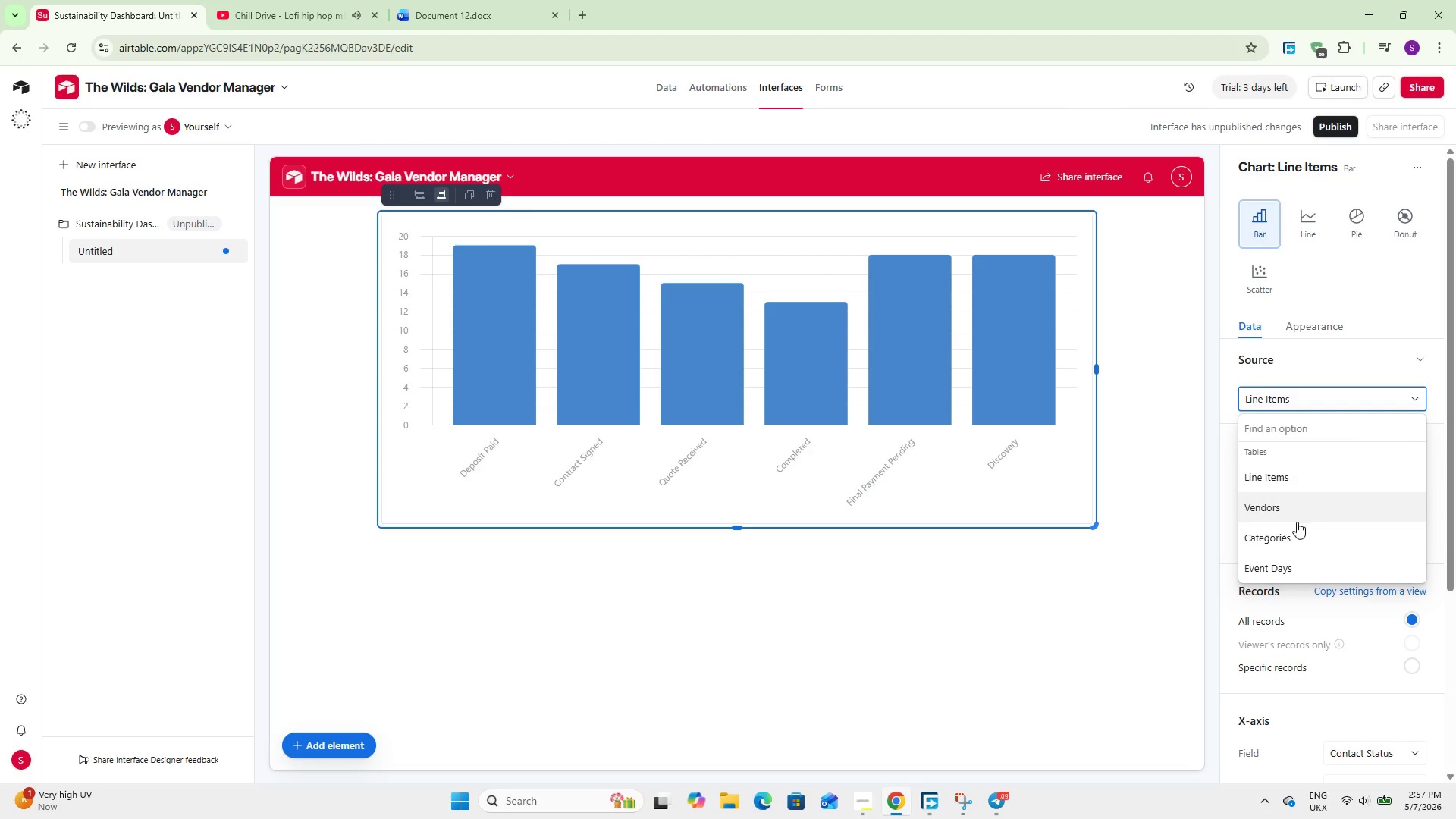 
left_click([1291, 534])
 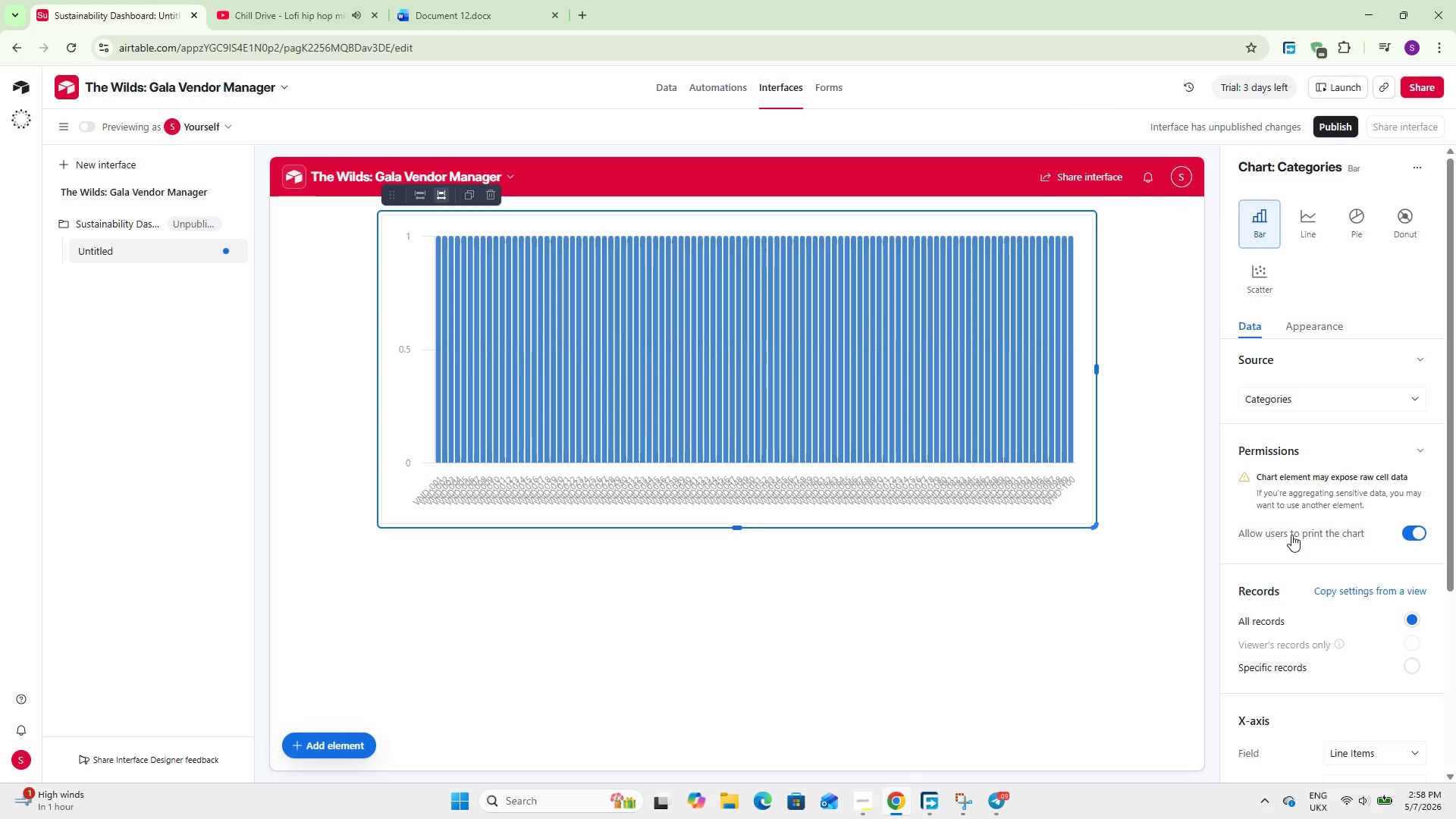 
wait(36.16)
 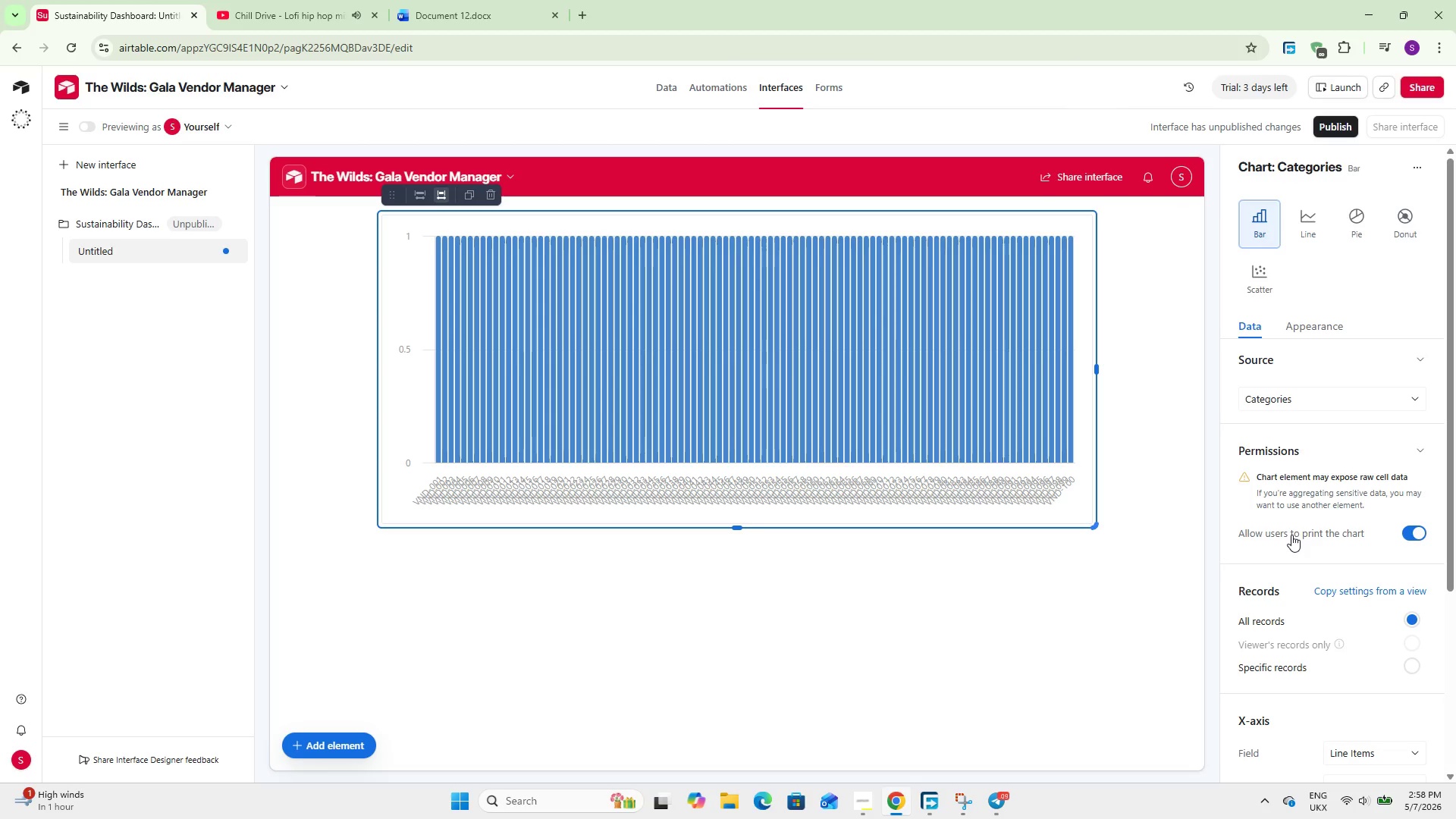 
double_click([1282, 394])
 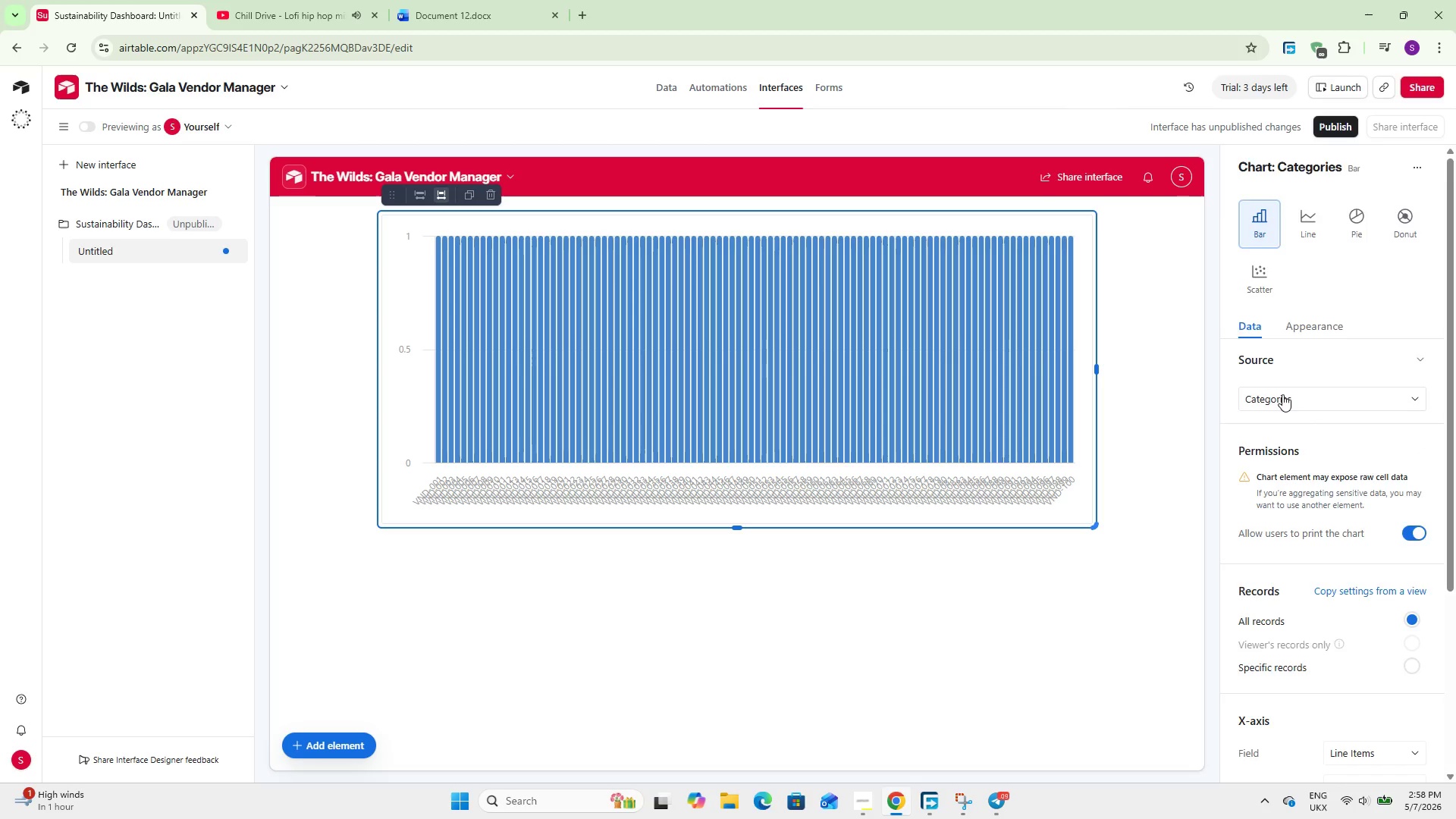 
scroll: coordinate [1282, 394], scroll_direction: down, amount: 4.0
 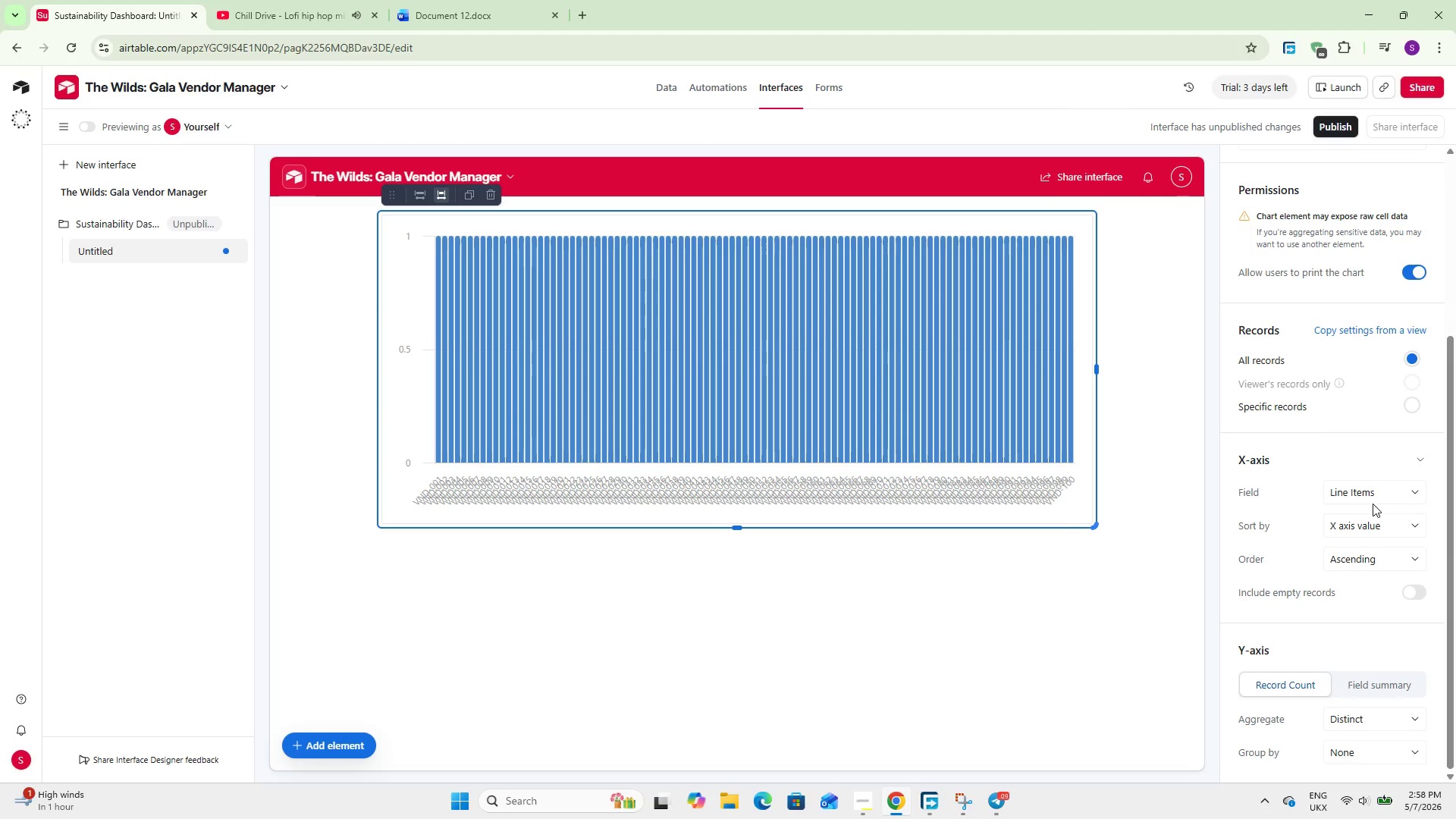 
double_click([1370, 494])
 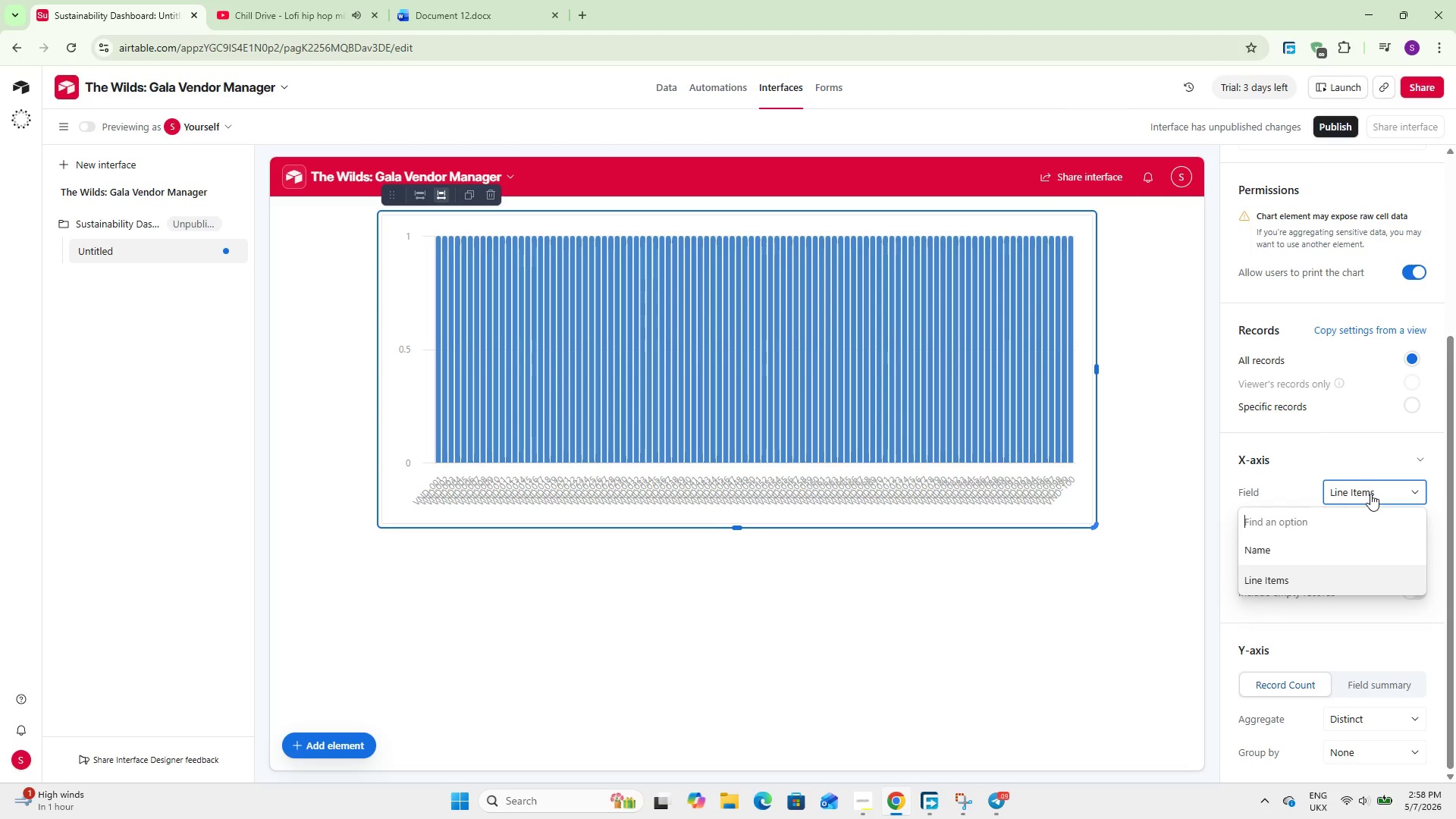 
left_click([1370, 494])
 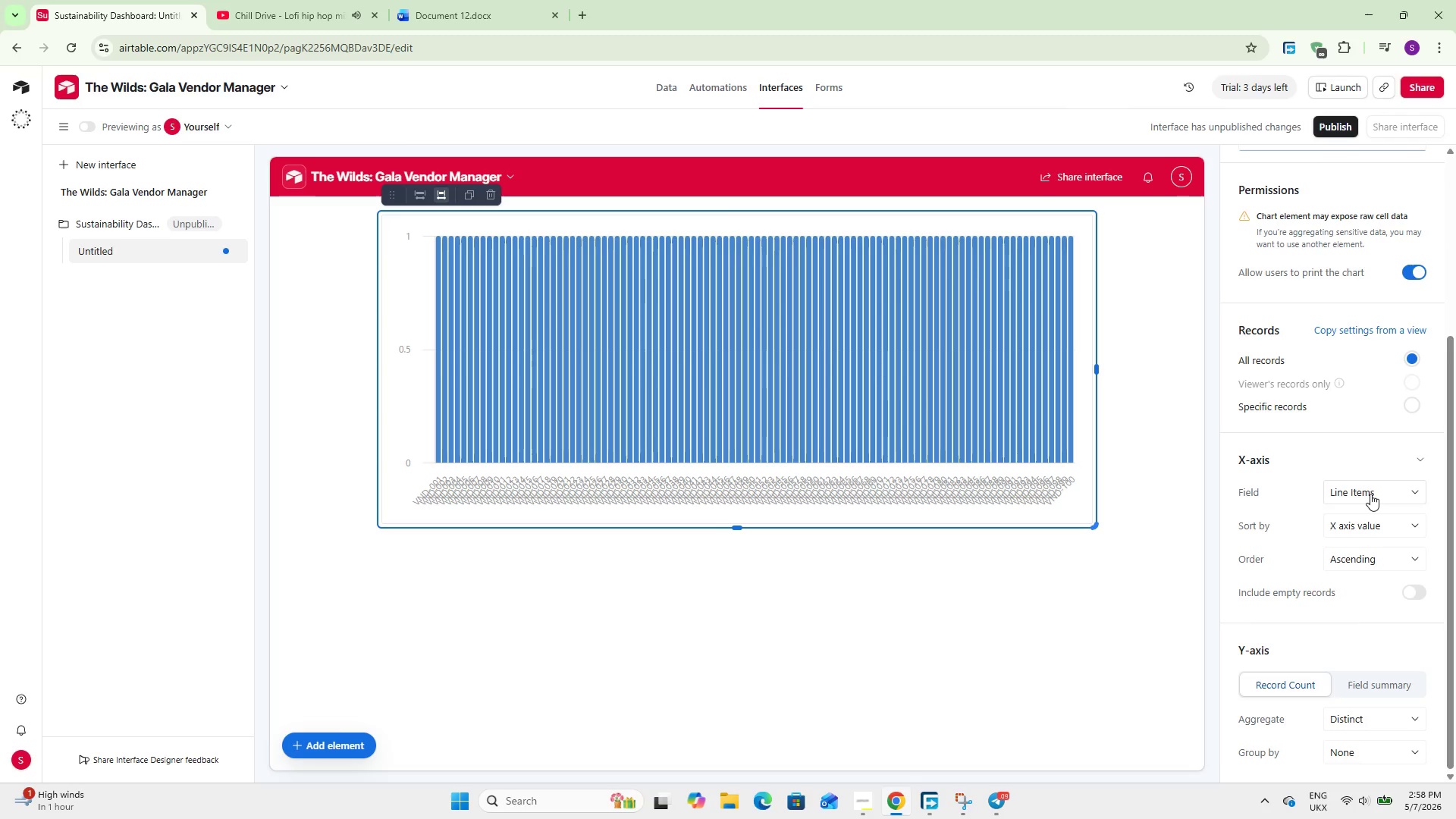 
left_click([1370, 494])
 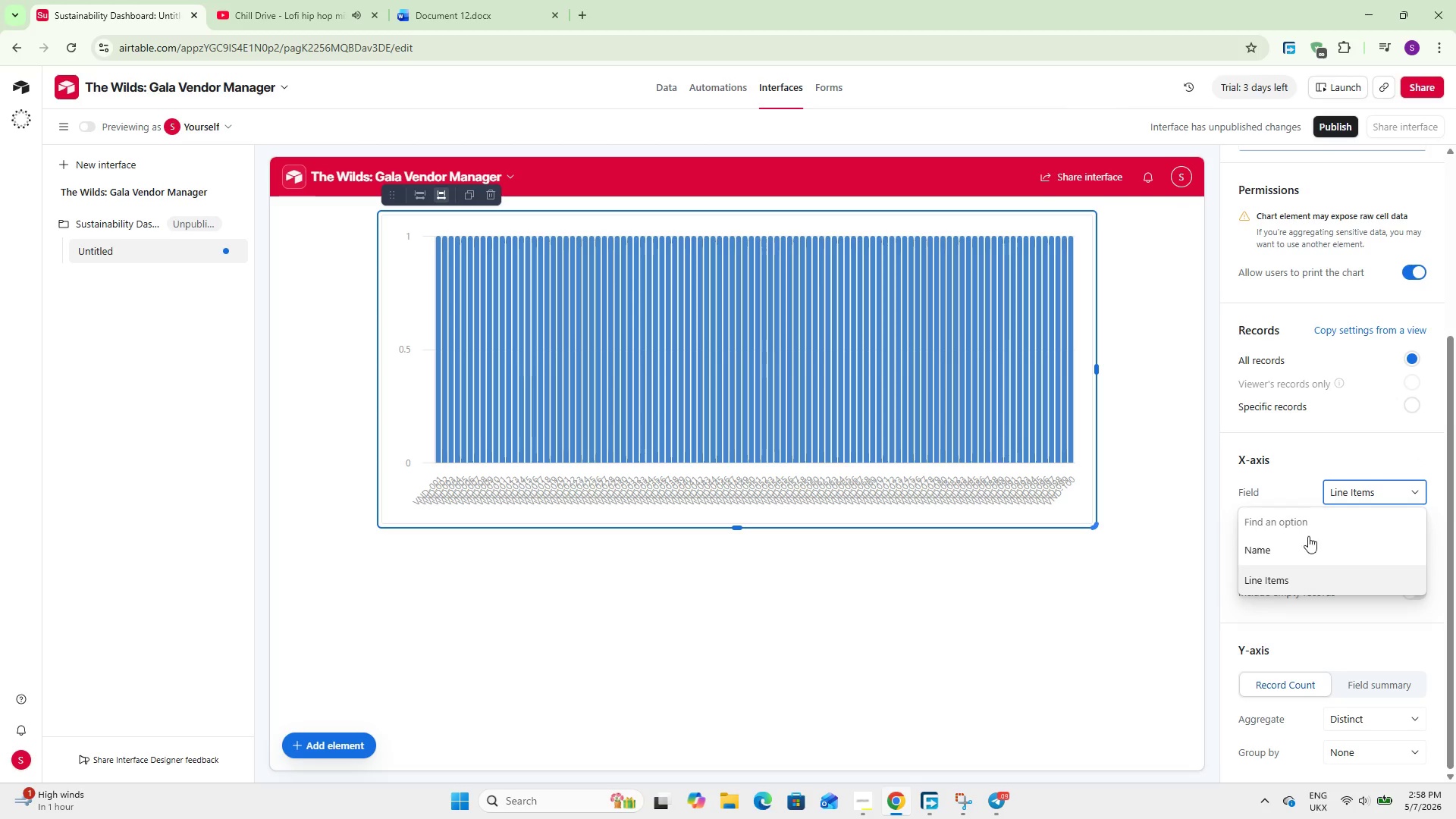 
left_click([1301, 545])
 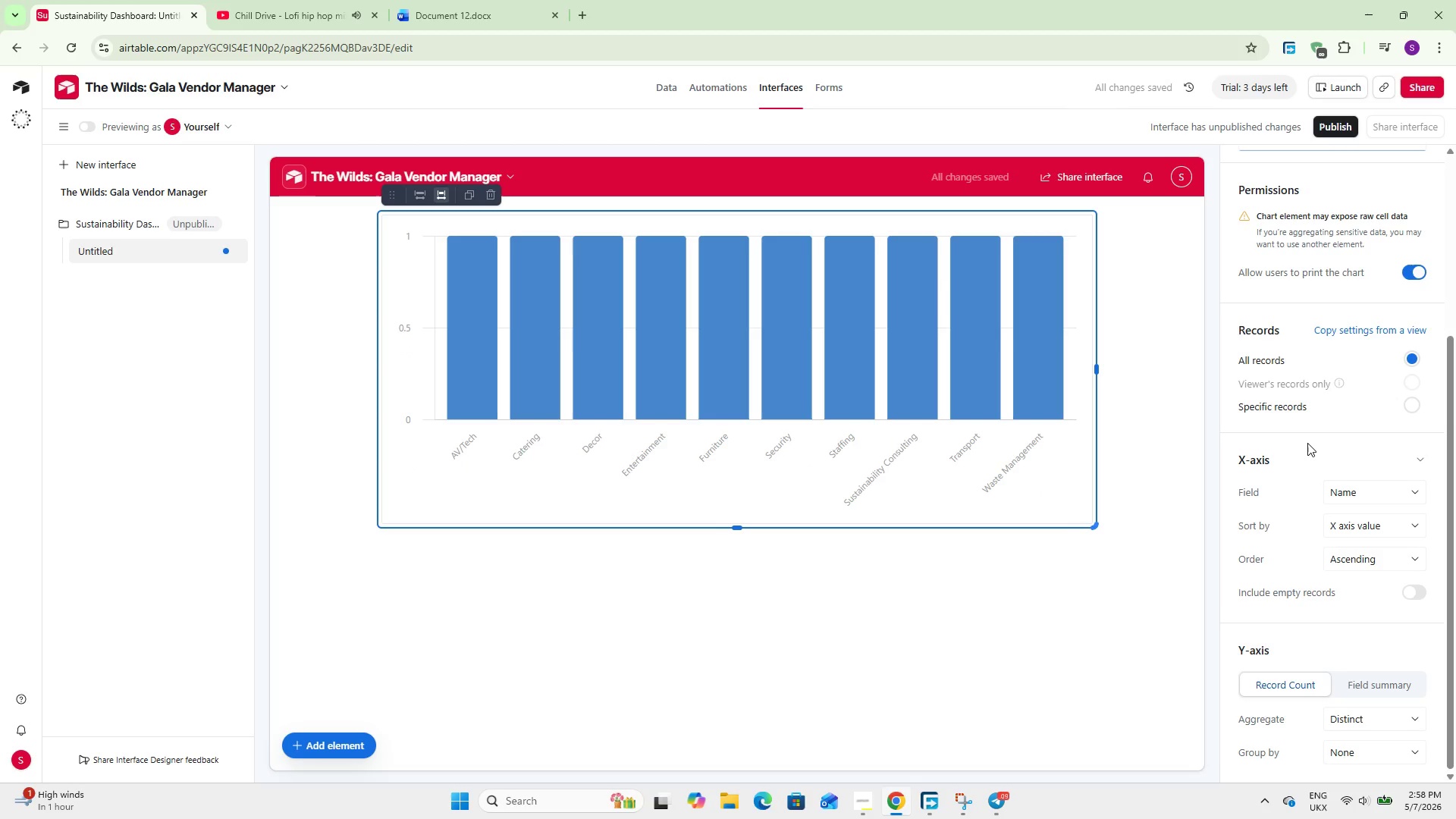 
scroll: coordinate [1204, 627], scroll_direction: down, amount: 4.0
 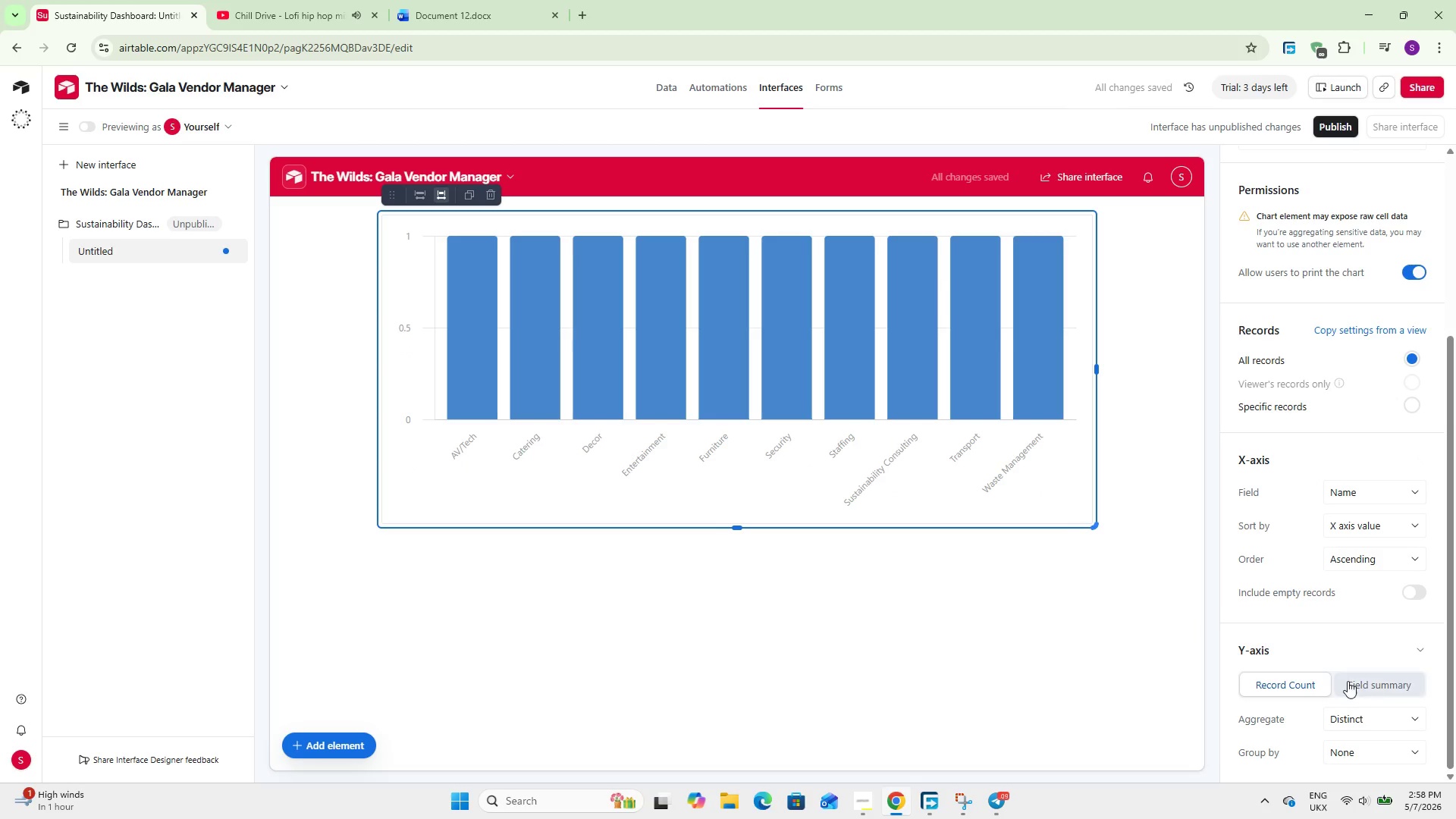 
left_click([1348, 680])
 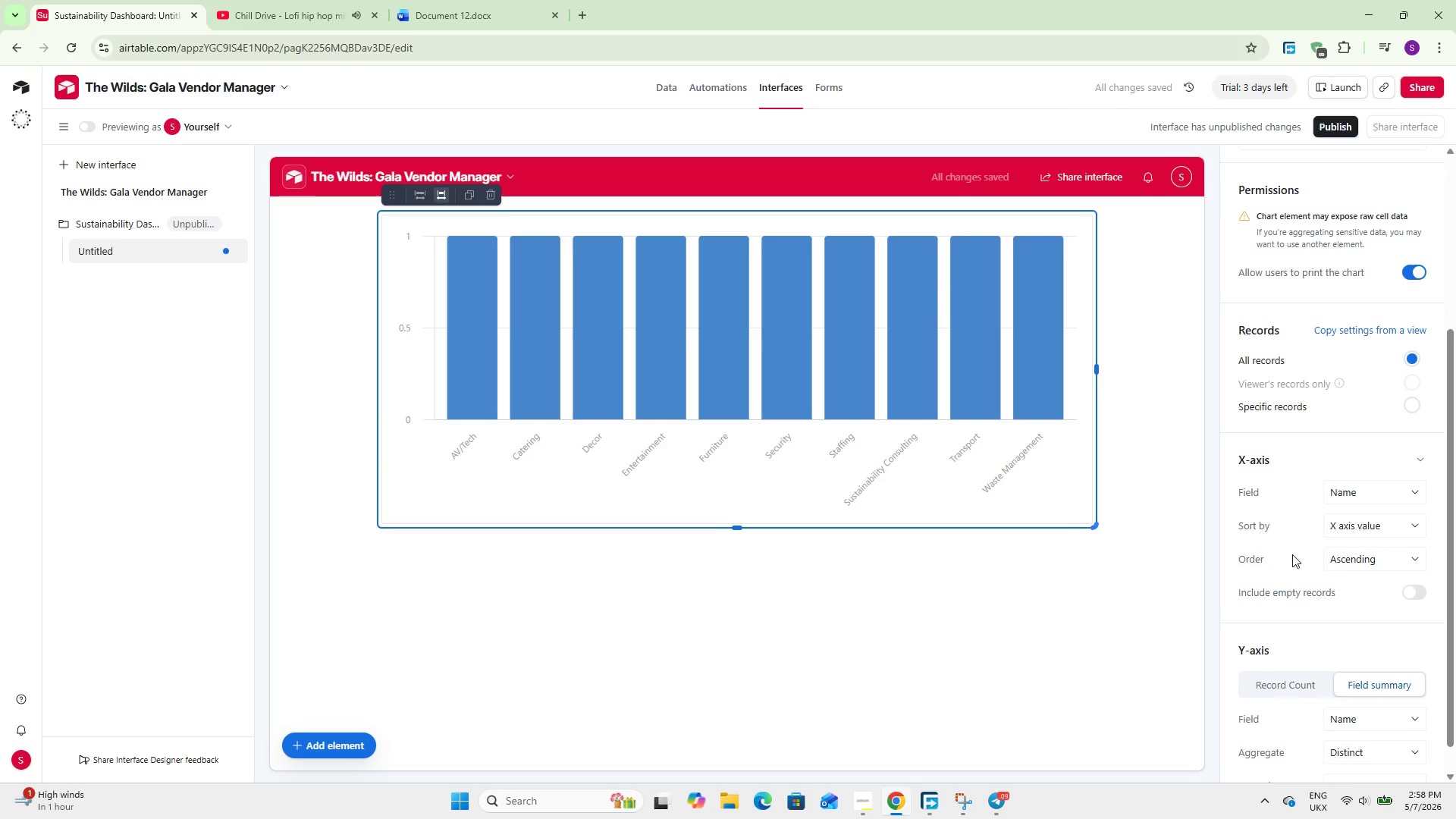 
scroll: coordinate [1292, 554], scroll_direction: down, amount: 7.0
 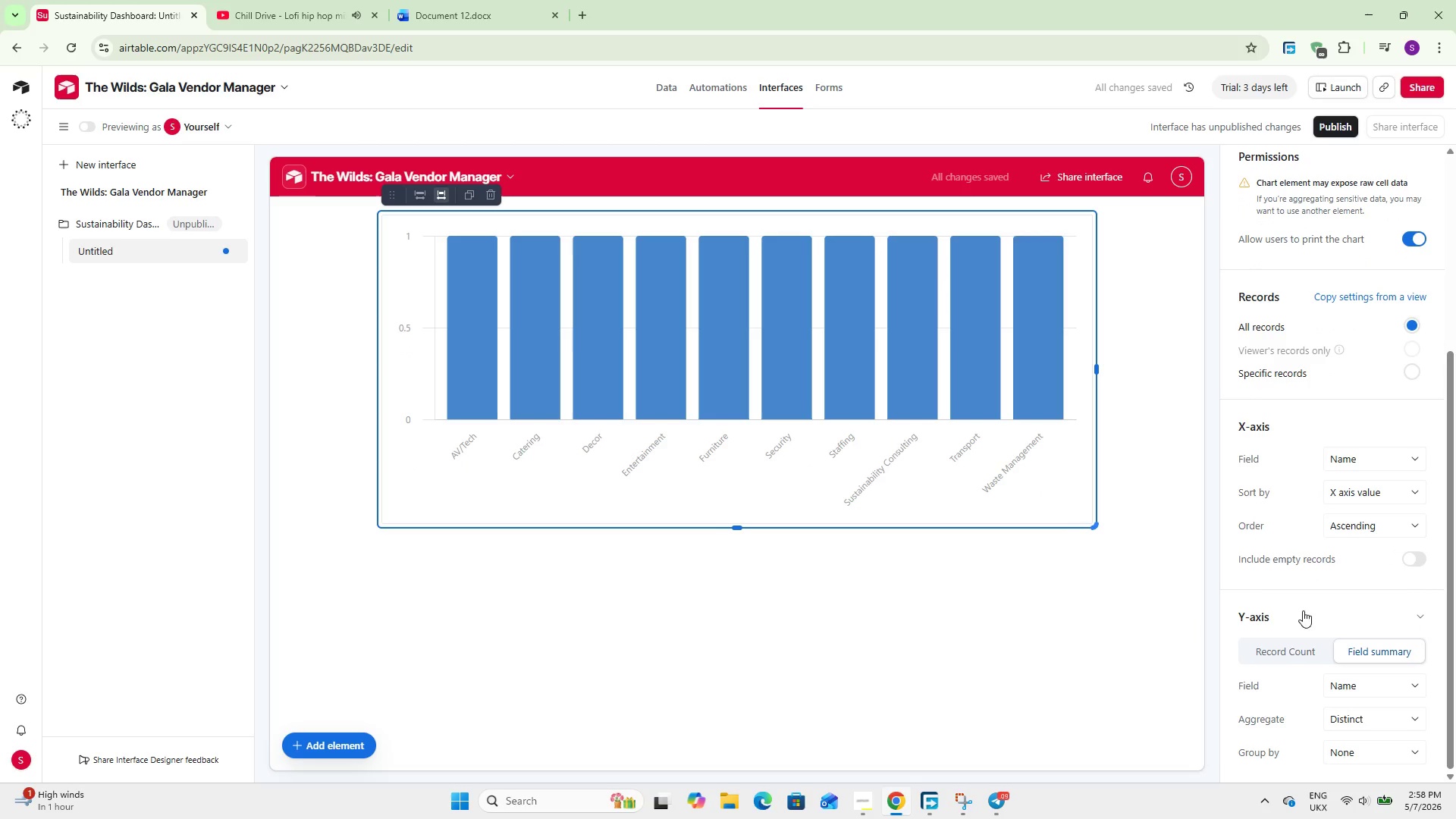 
left_click([1313, 648])
 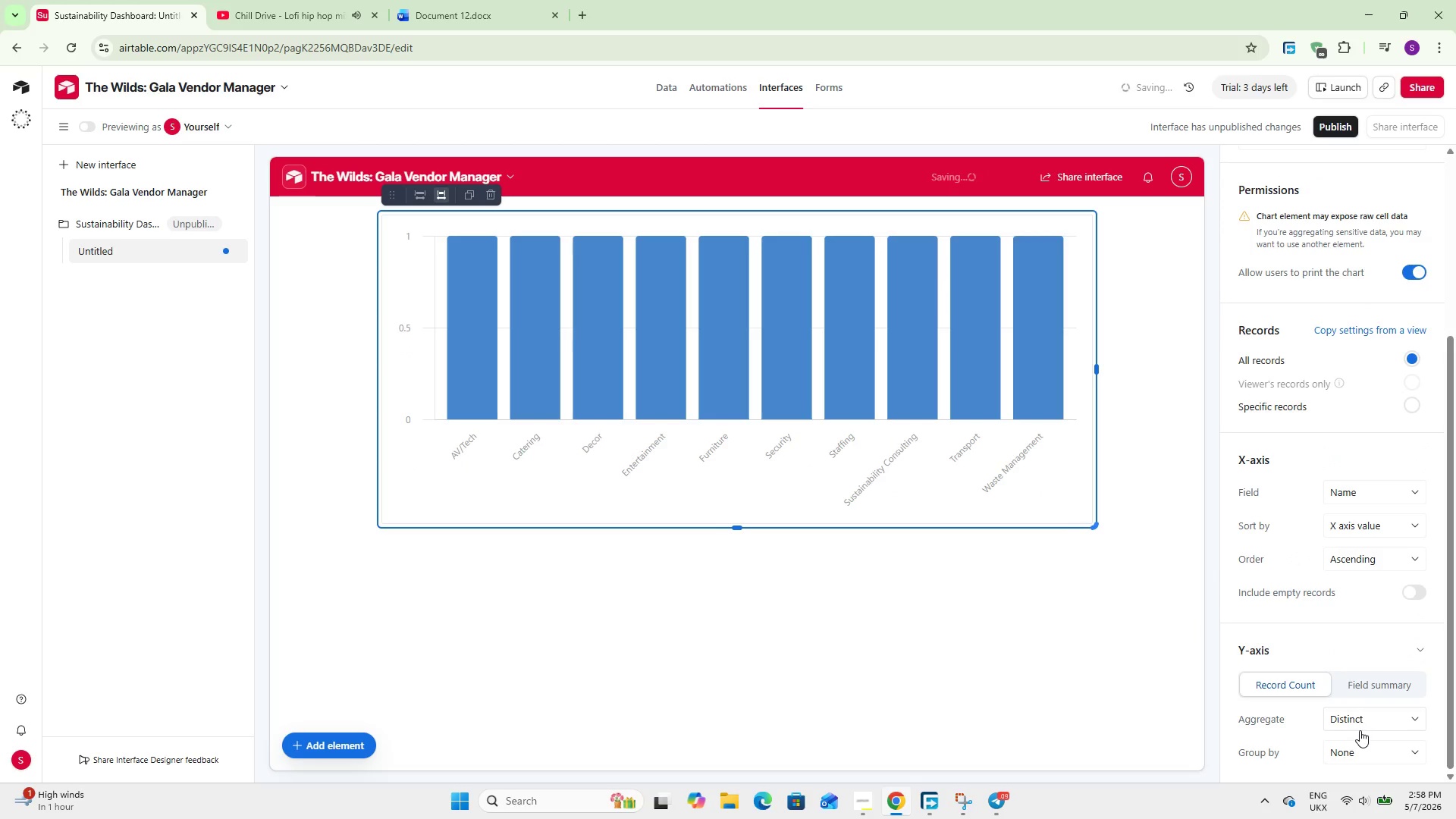 
scroll: coordinate [1345, 718], scroll_direction: down, amount: 2.0
 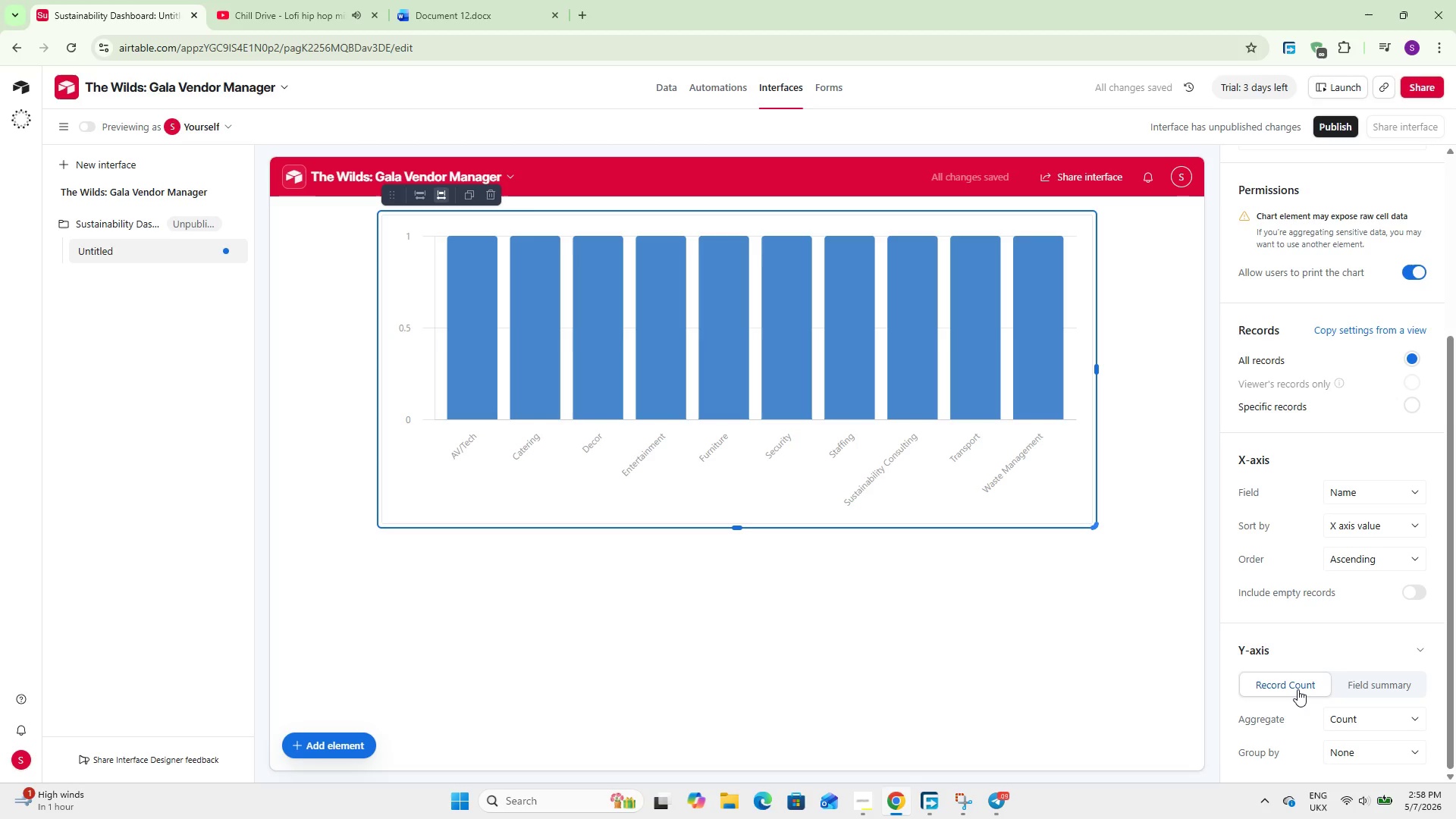 
left_click([1351, 753])
 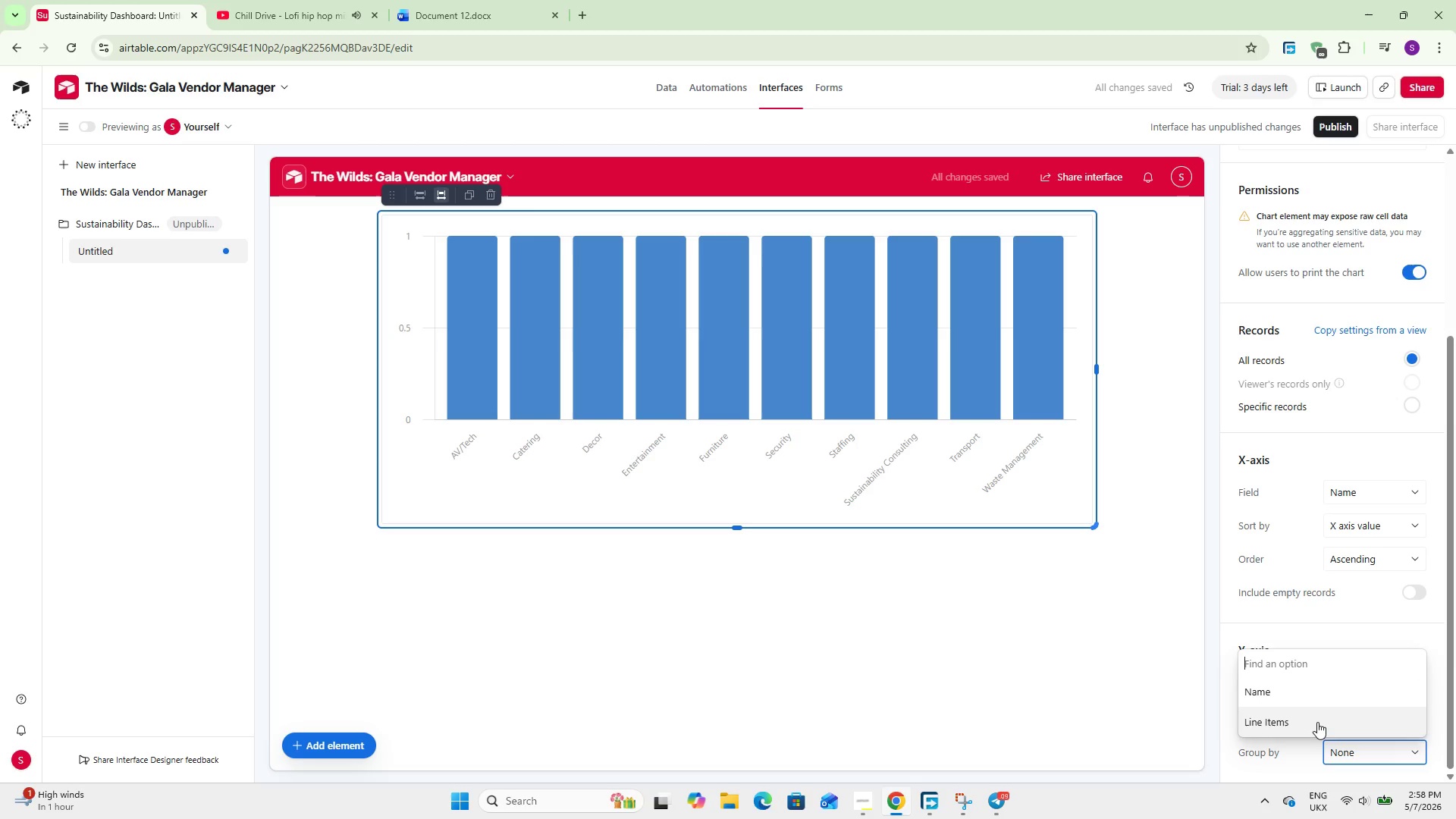 
left_click([1314, 720])
 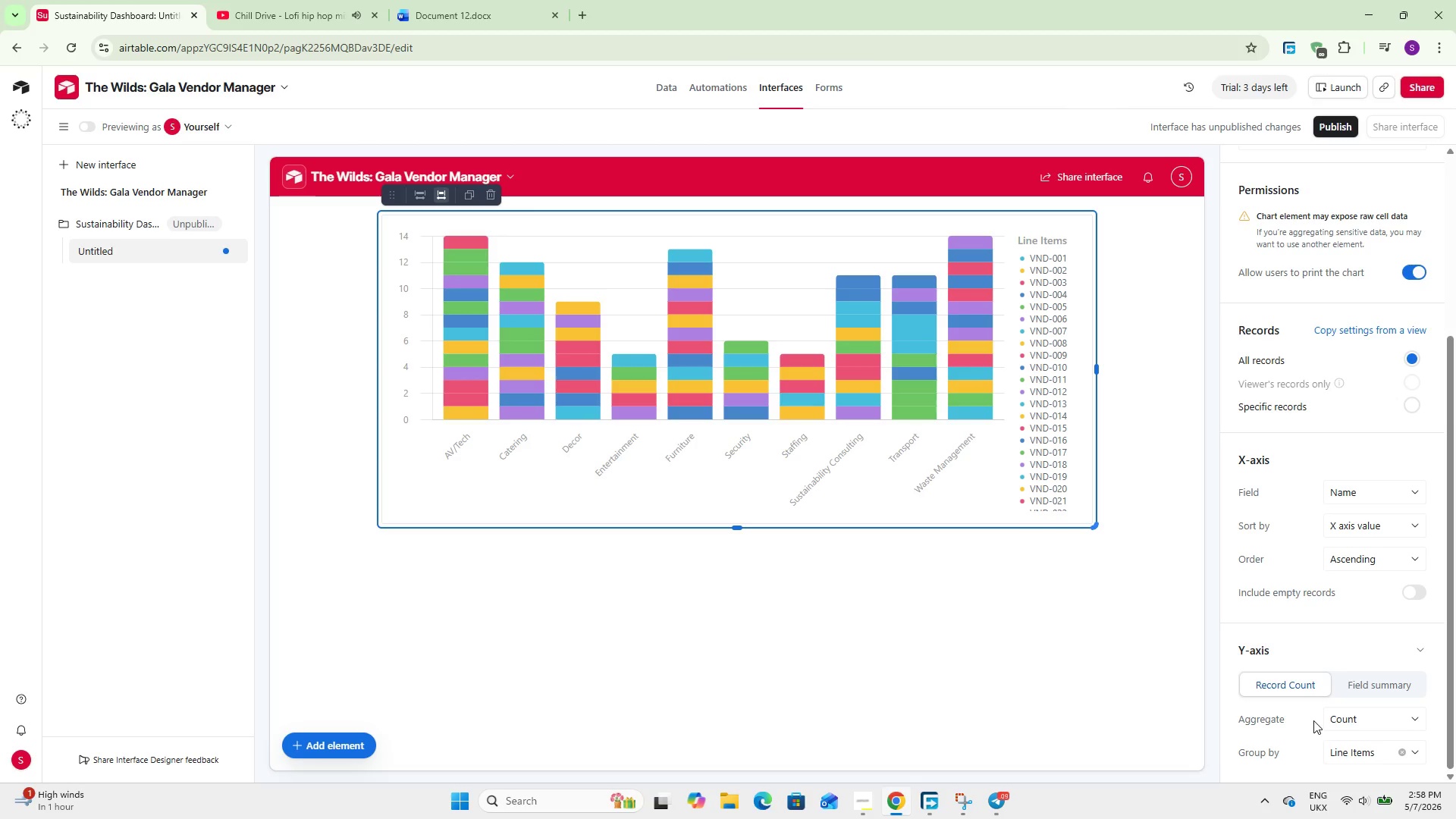 
wait(19.09)
 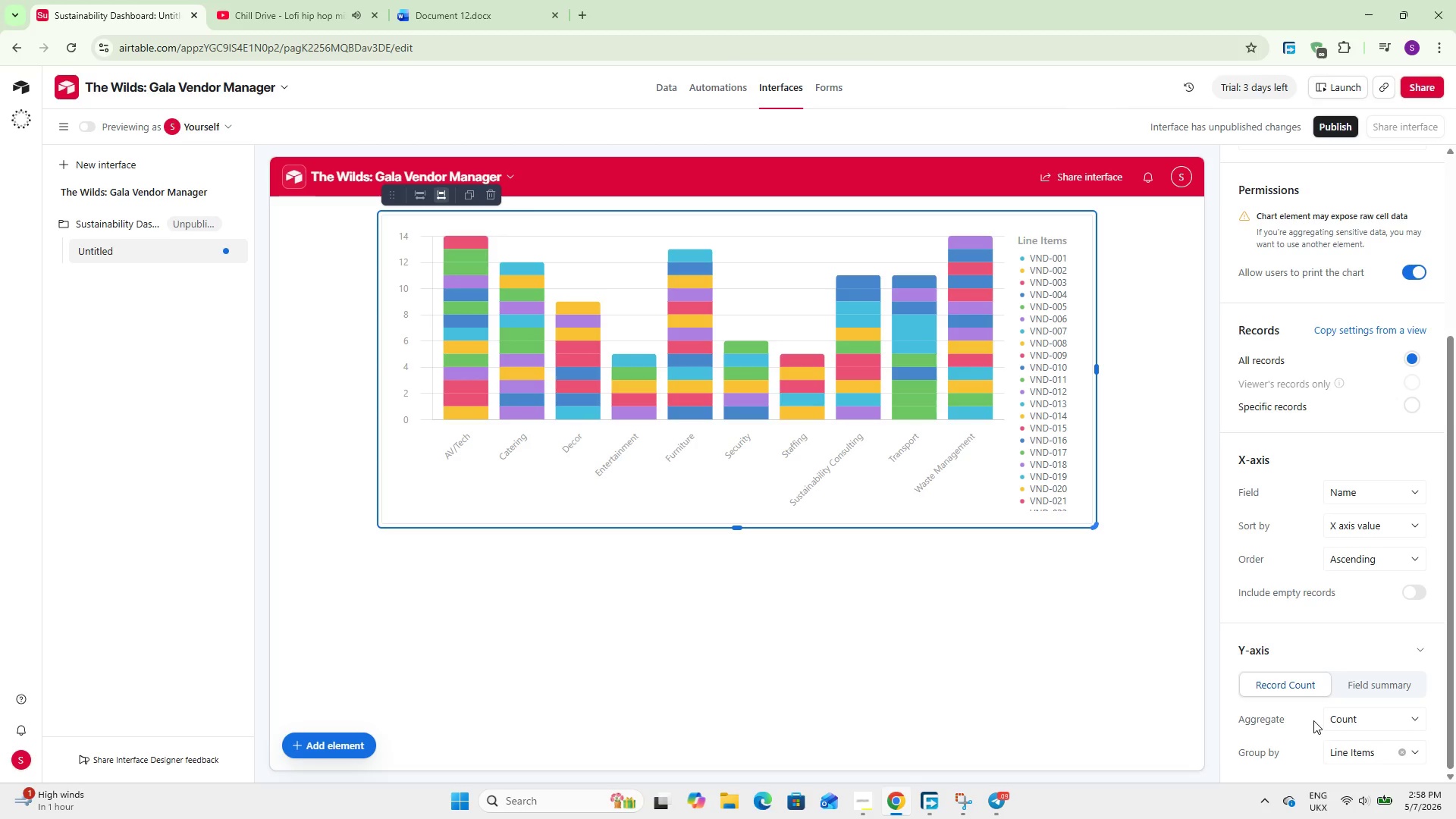 
left_click([666, 91])
 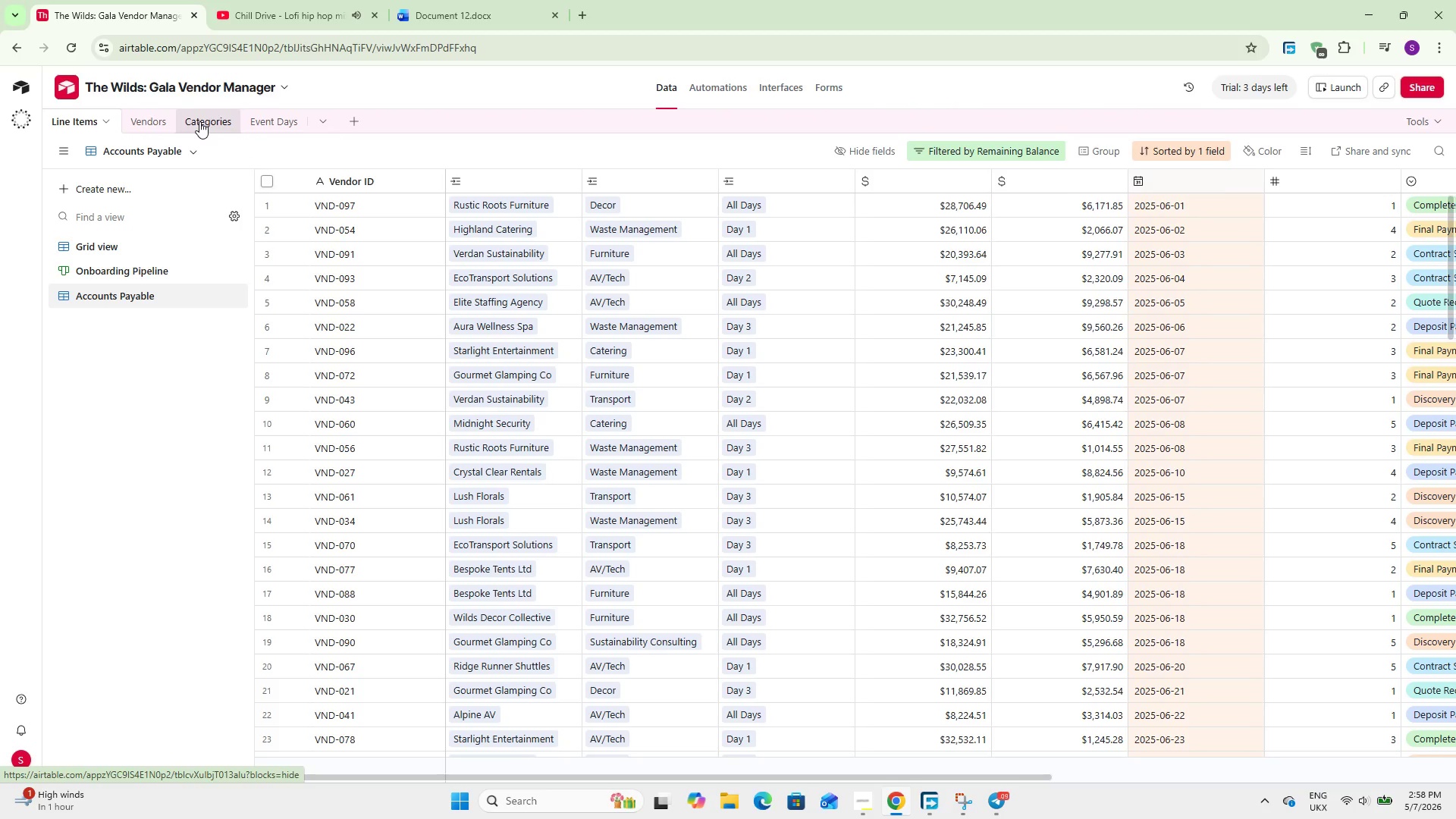 
left_click([199, 121])
 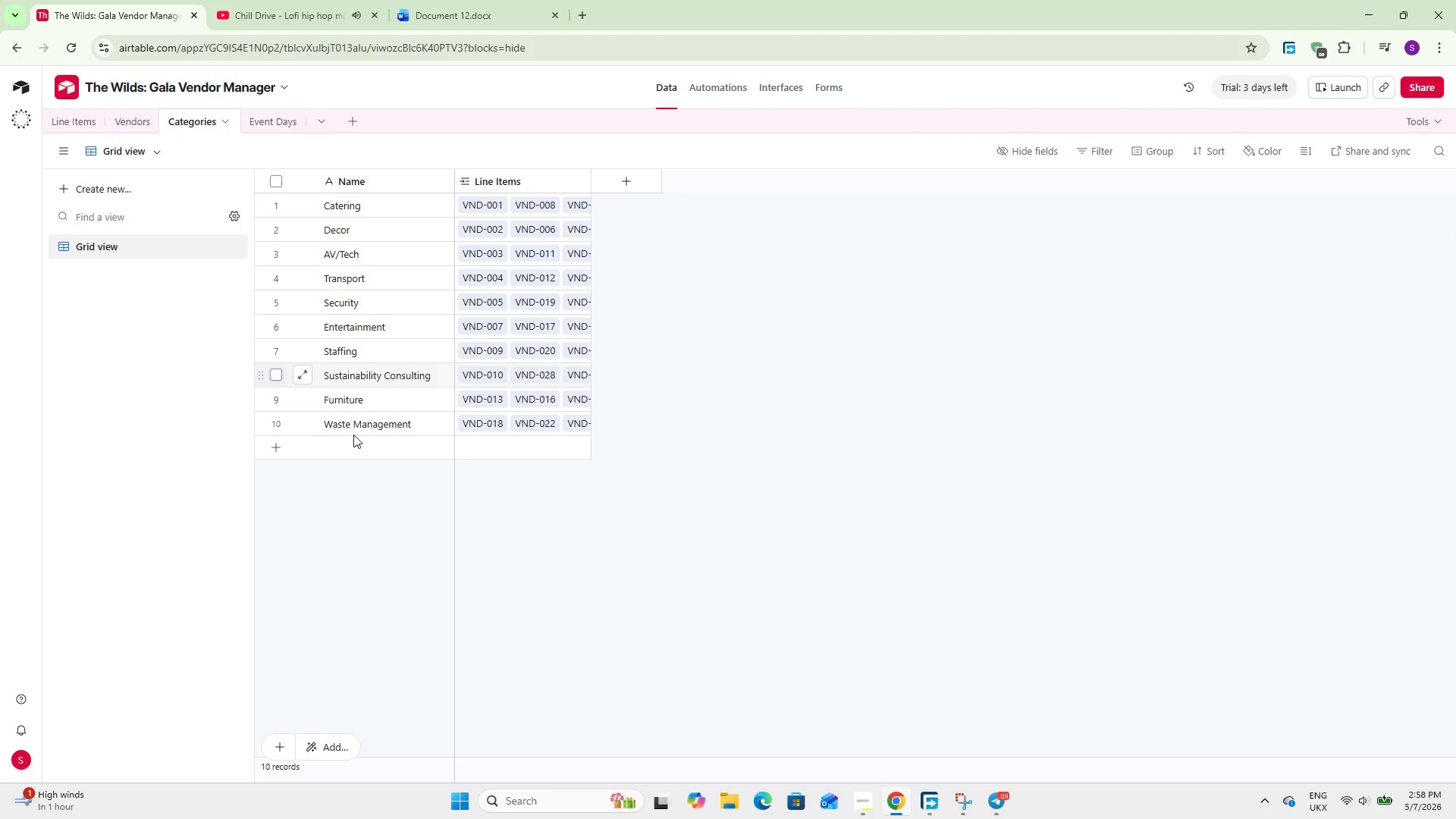 
left_click([639, 177])
 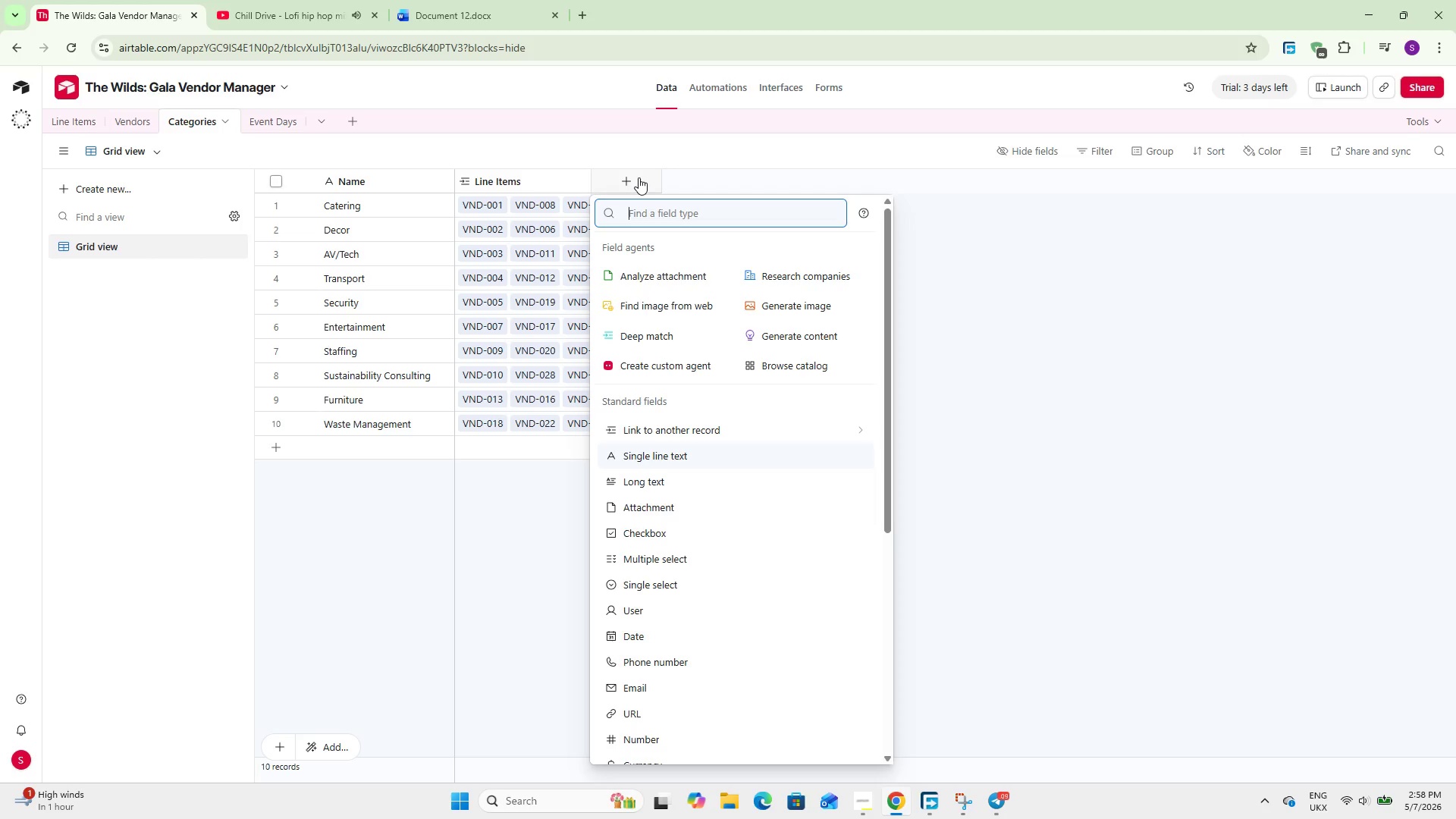 
type(rol)
 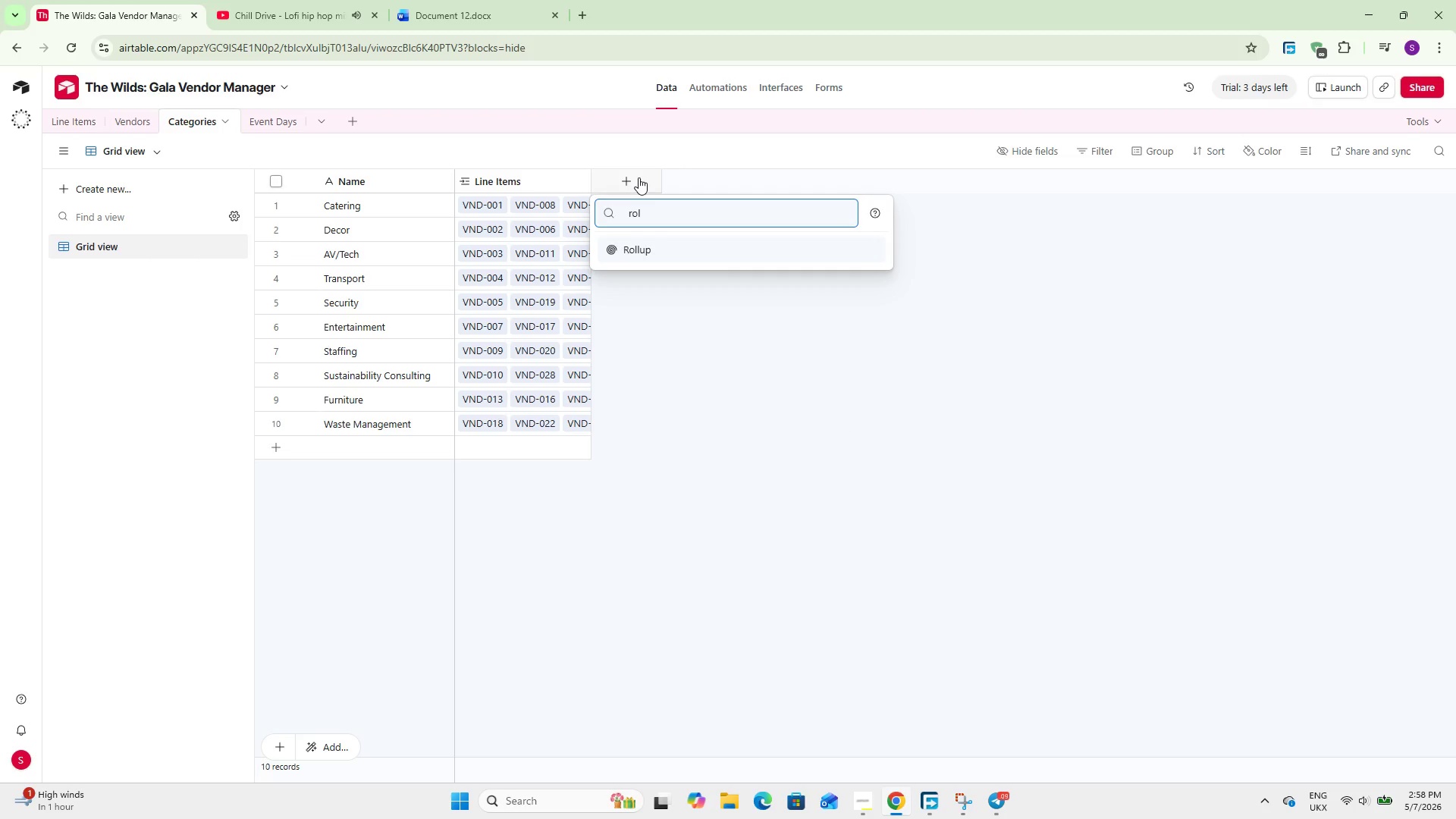 
key(Enter)
 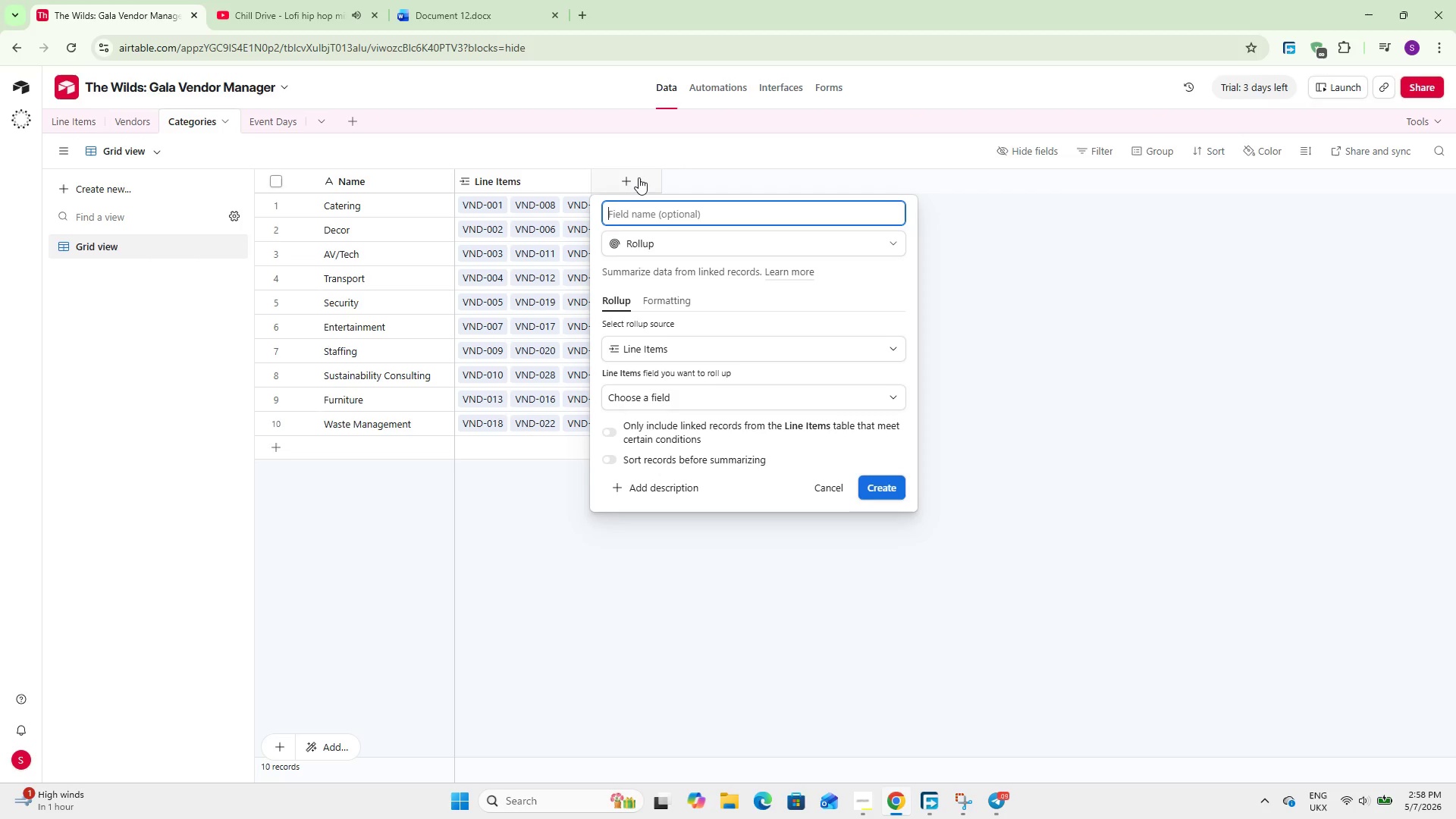 
type(Total Commpi)
key(Backspace)
key(Backspace)
type(tt)
key(Backspace)
key(Backspace)
type(itted Spend)
 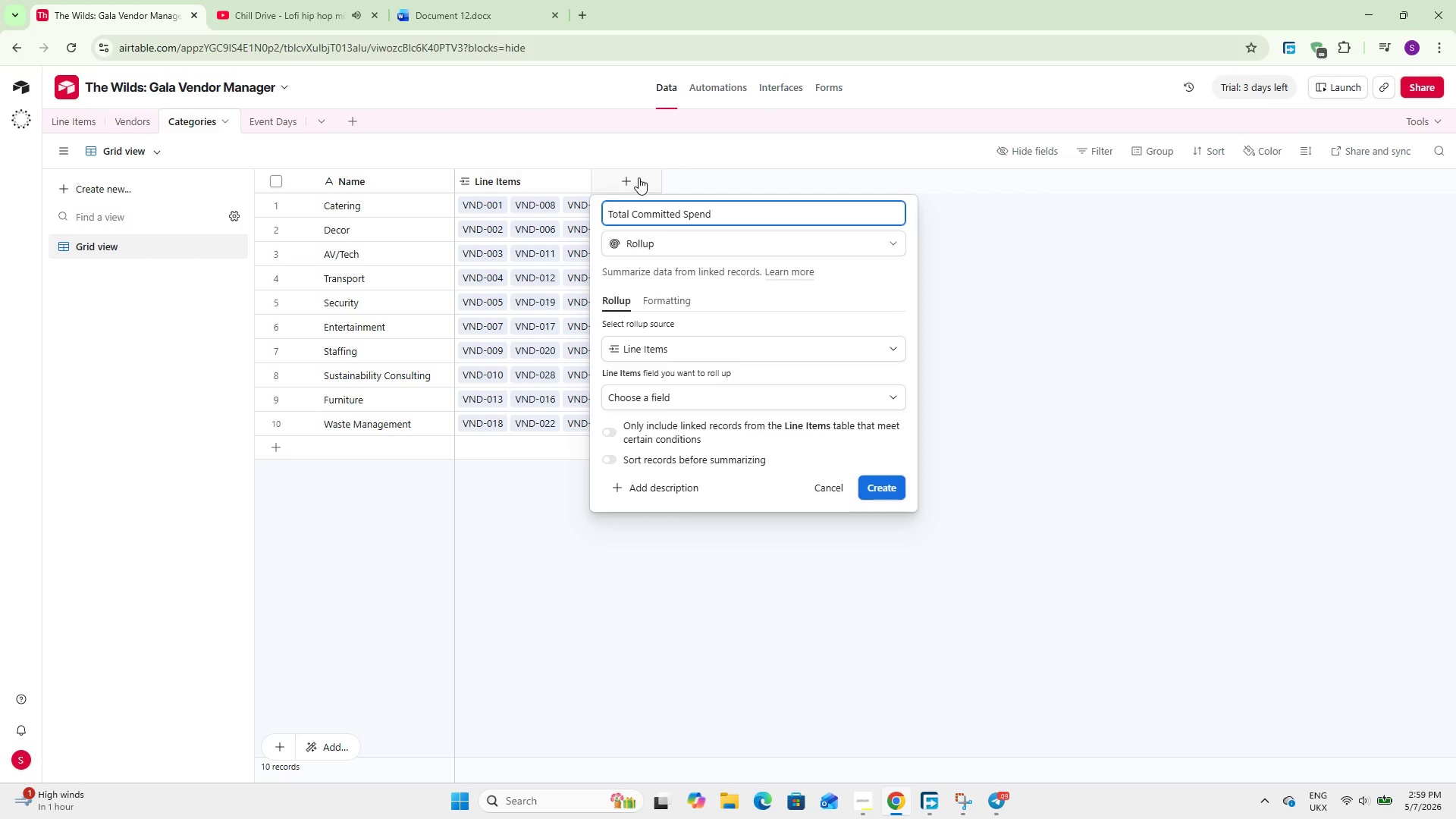 
left_click([664, 399])
 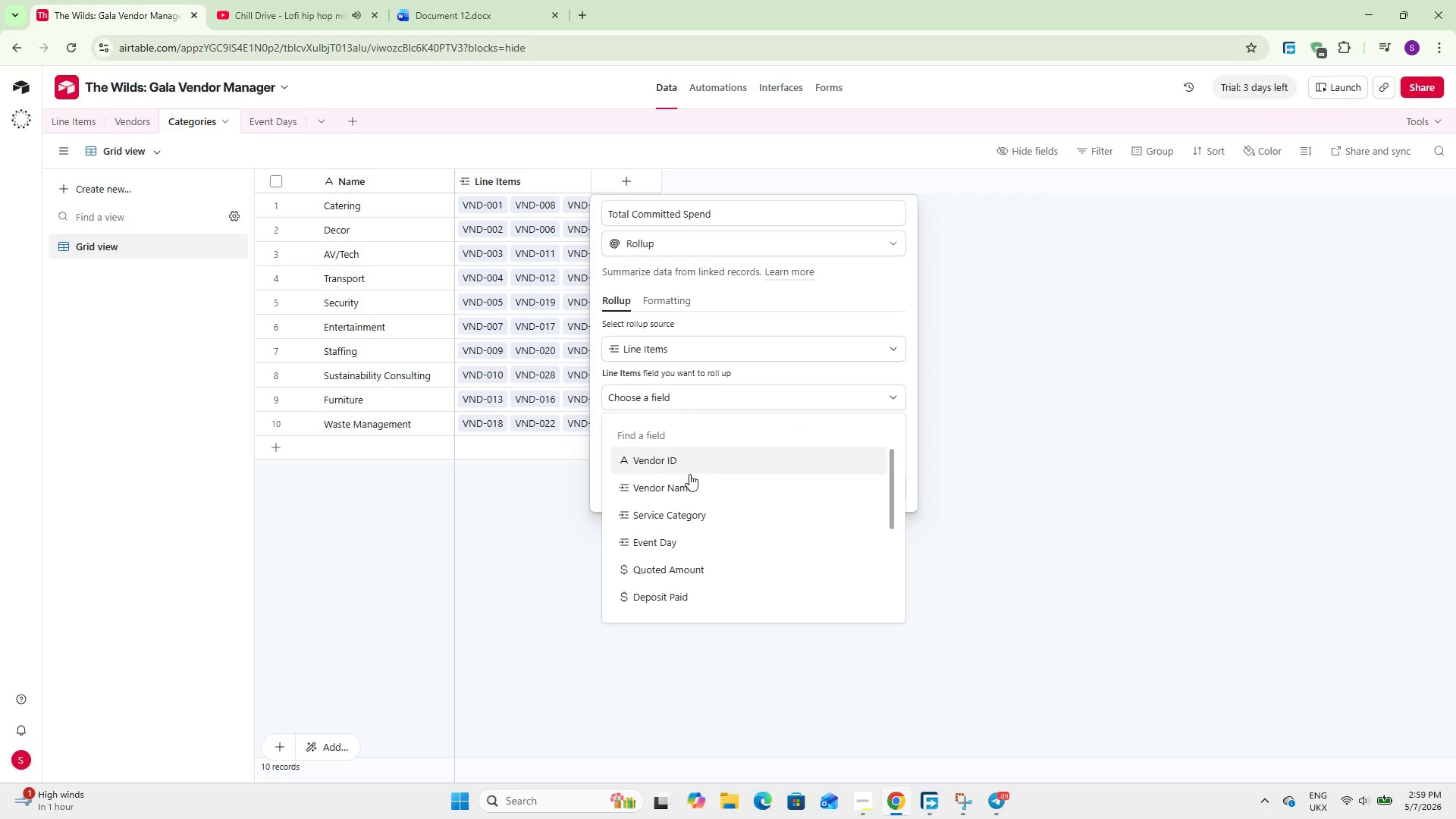 
scroll: coordinate [706, 495], scroll_direction: down, amount: 2.0
 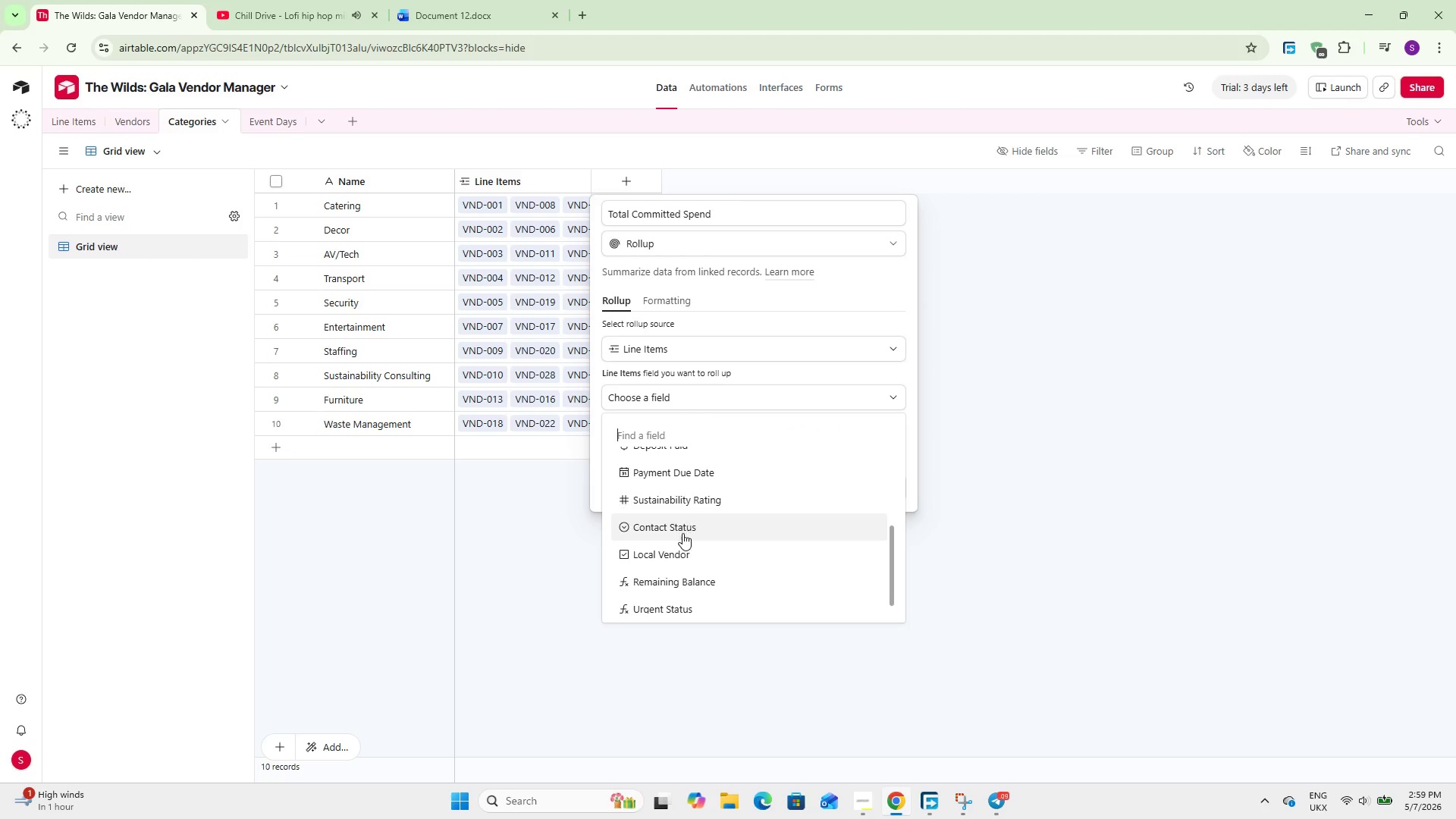 
scroll: coordinate [682, 535], scroll_direction: up, amount: 1.0
 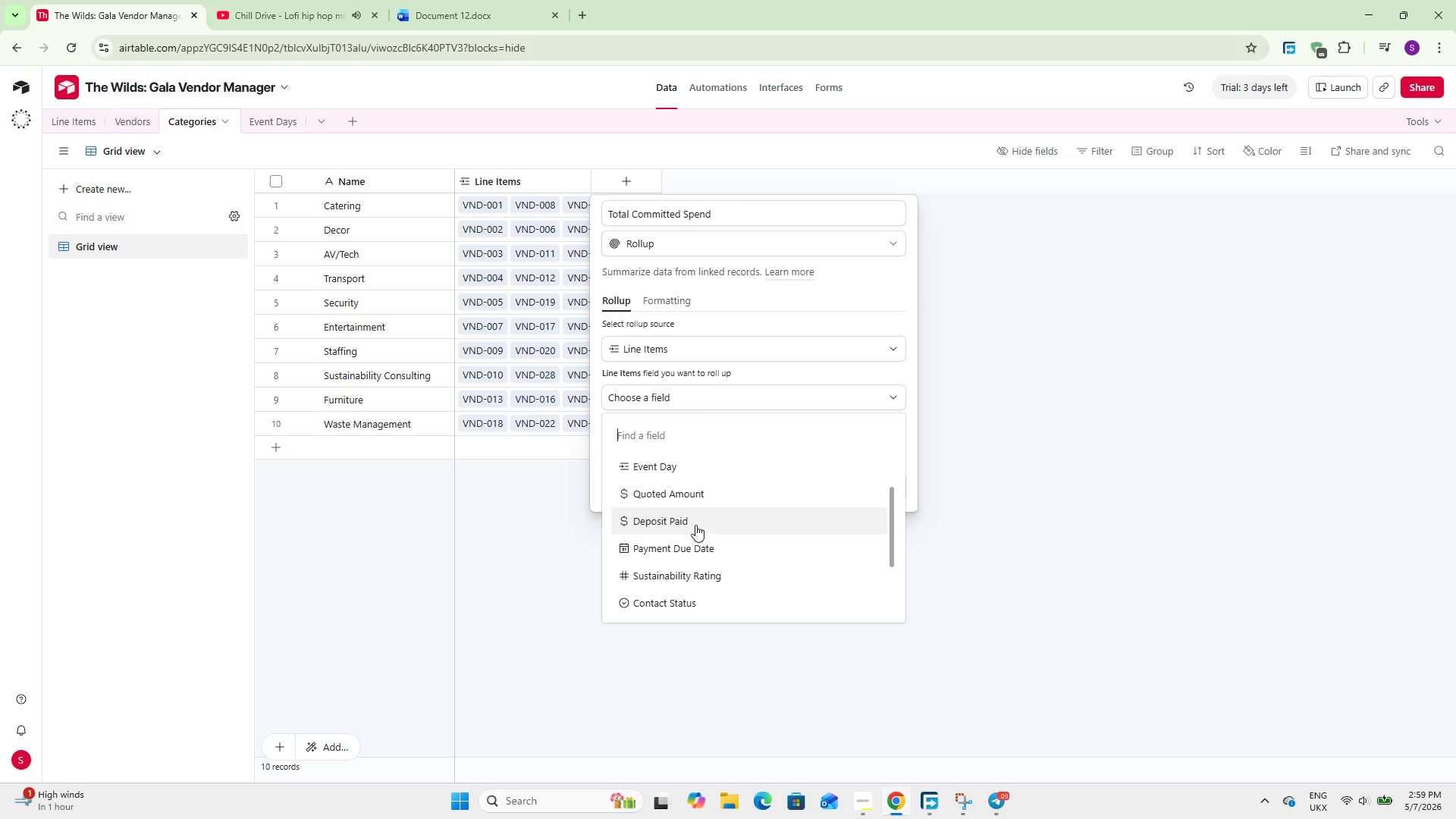 
left_click([695, 521])
 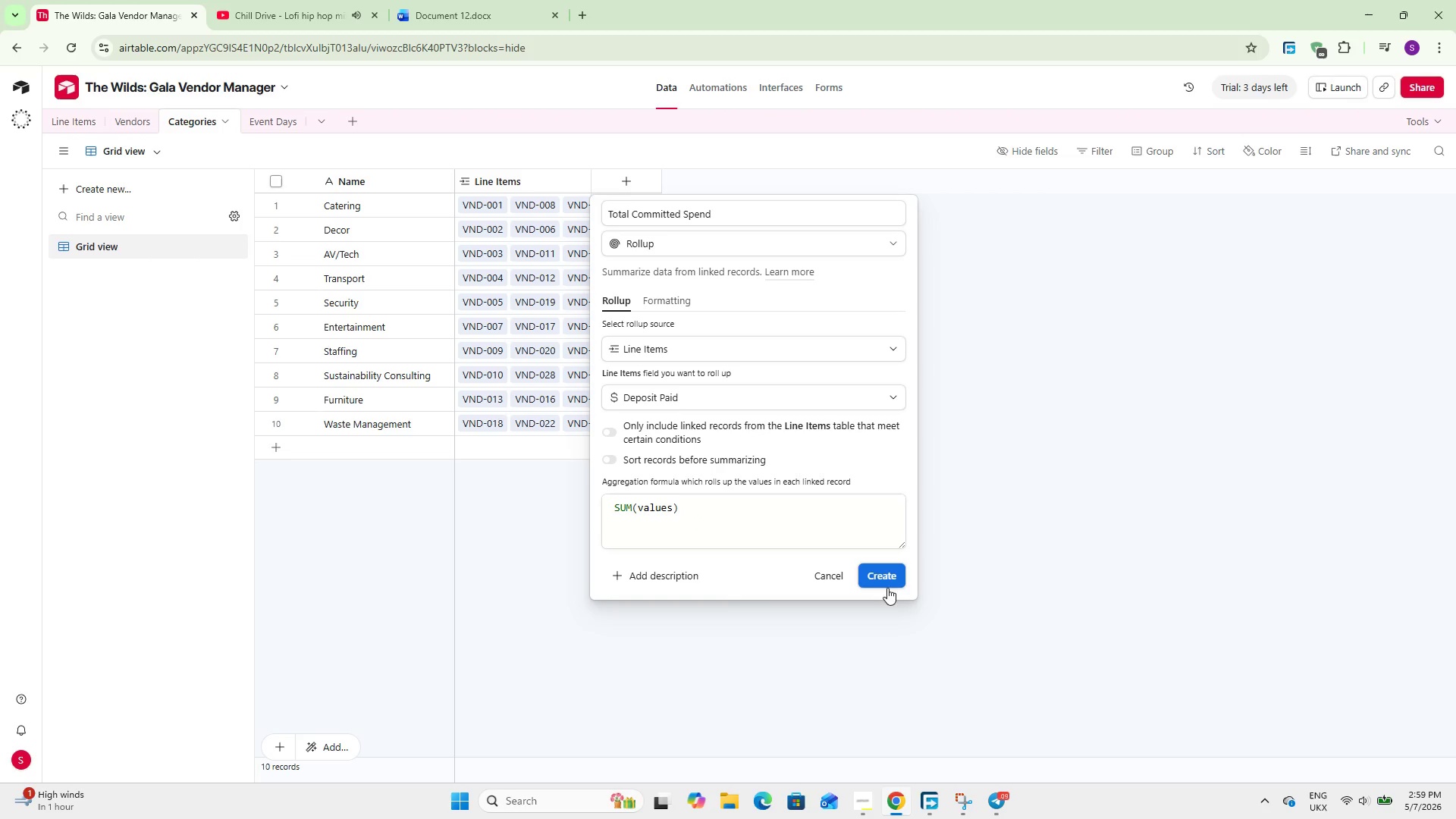 
left_click([890, 573])
 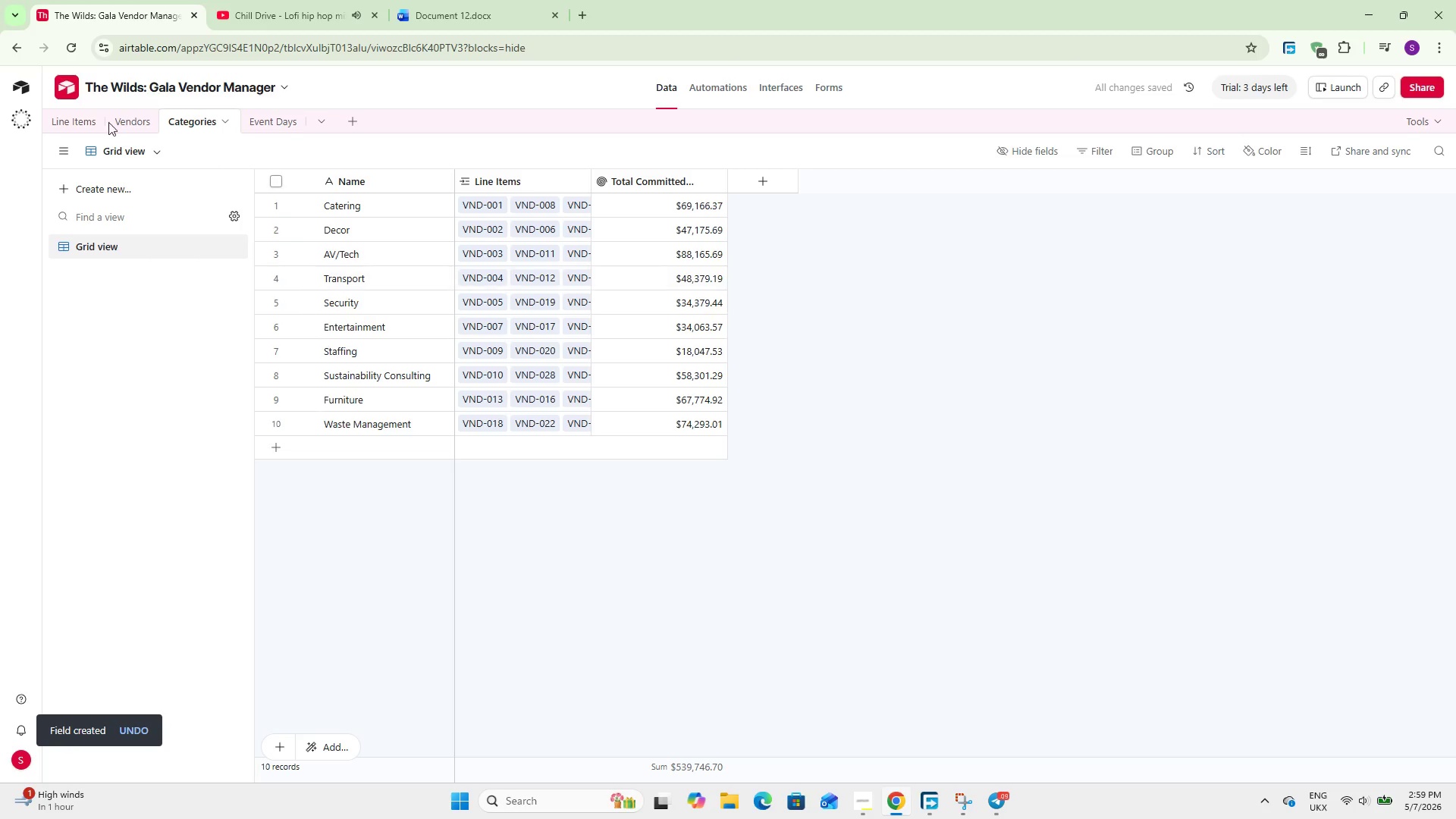 
left_click([123, 116])
 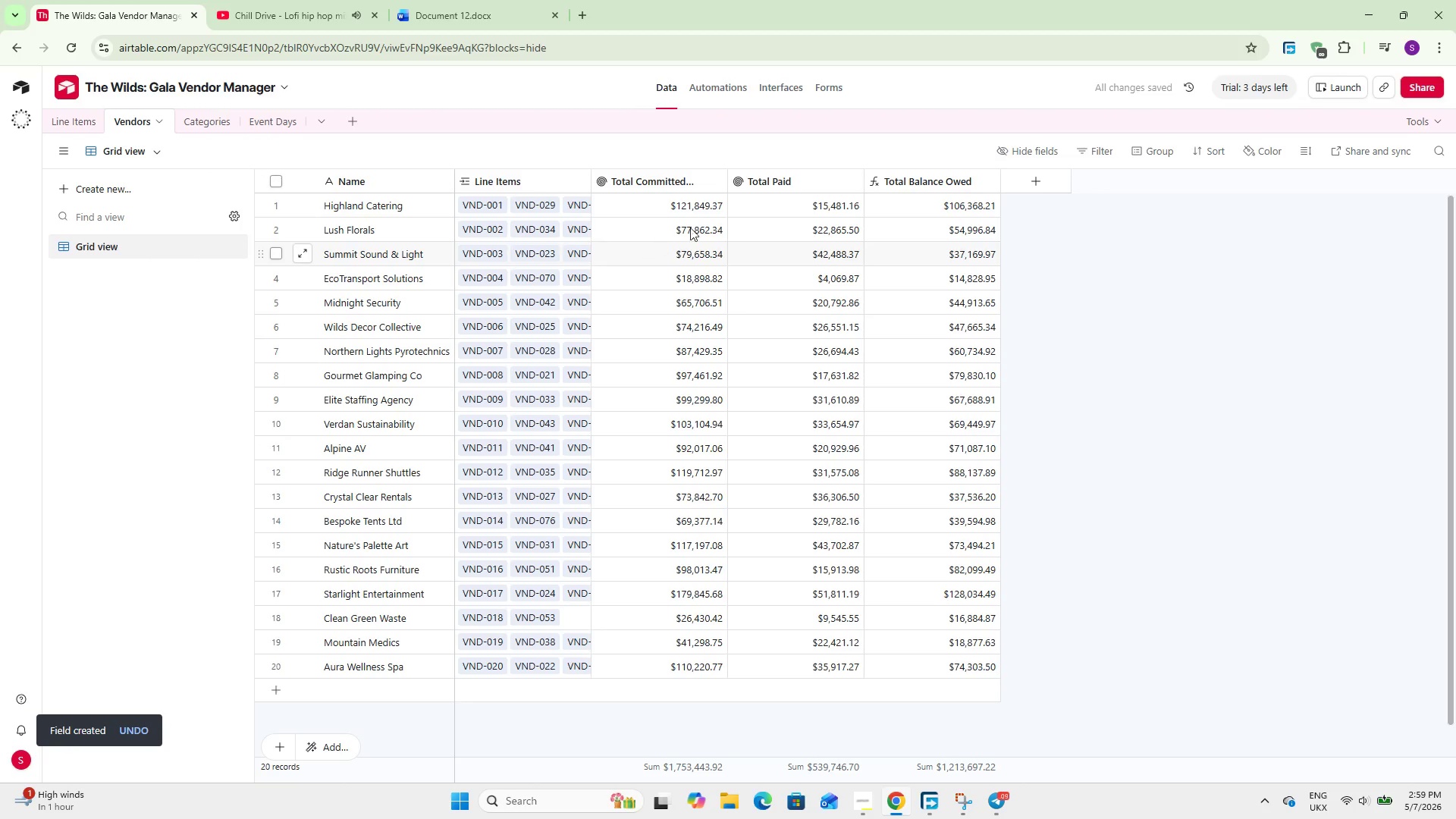 
double_click([673, 184])
 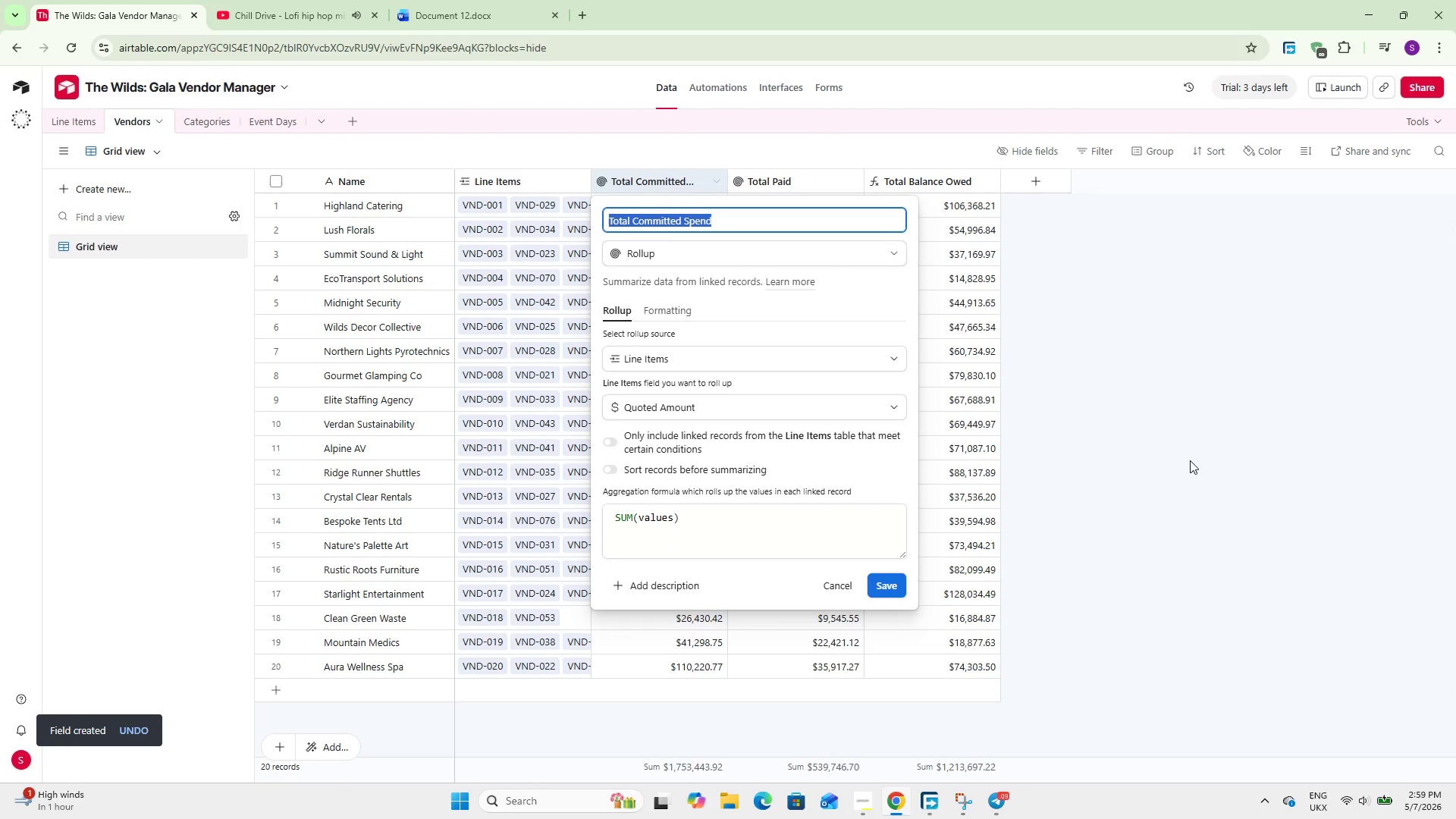 
left_click([1190, 460])
 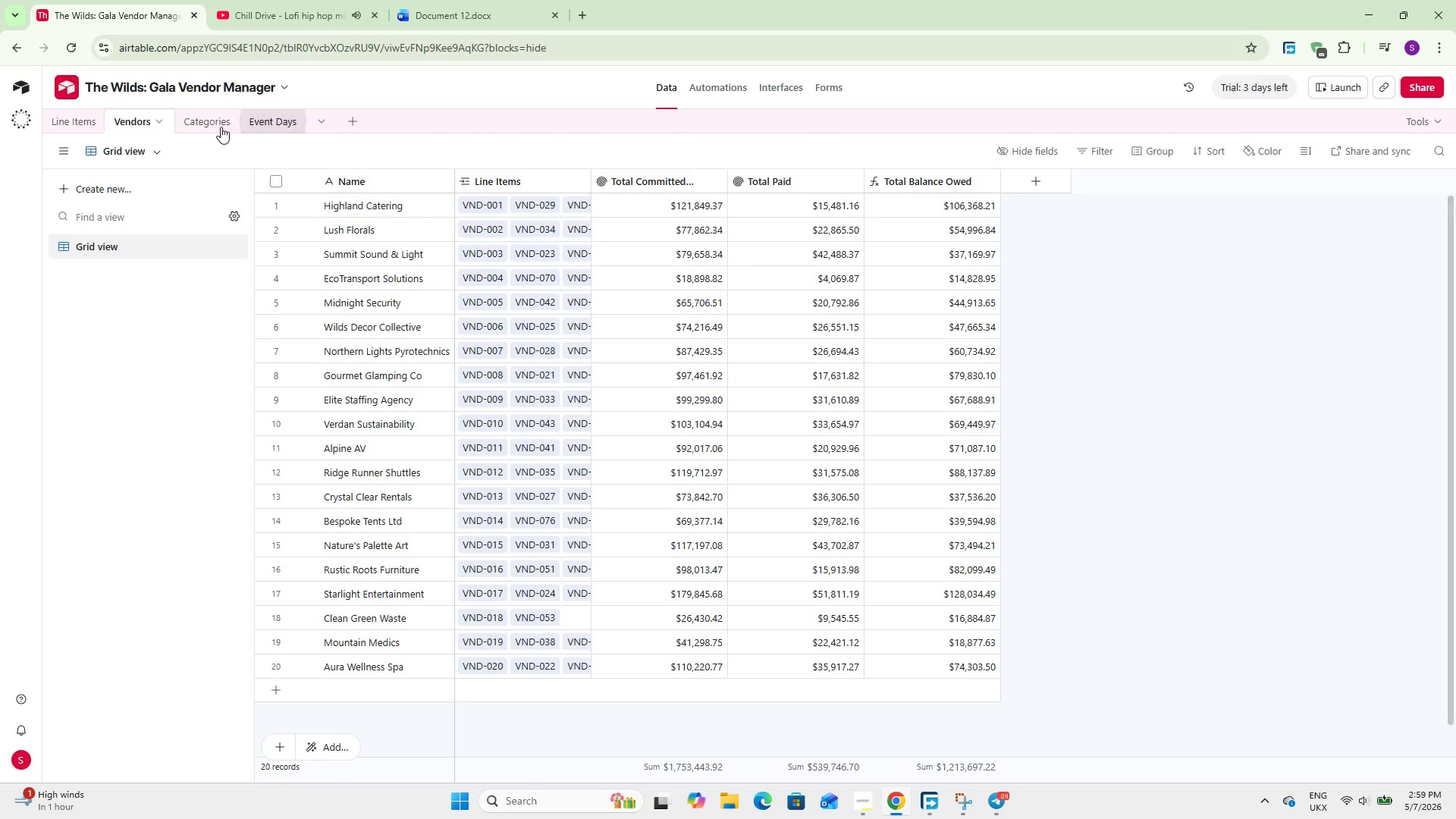 
left_click([221, 127])
 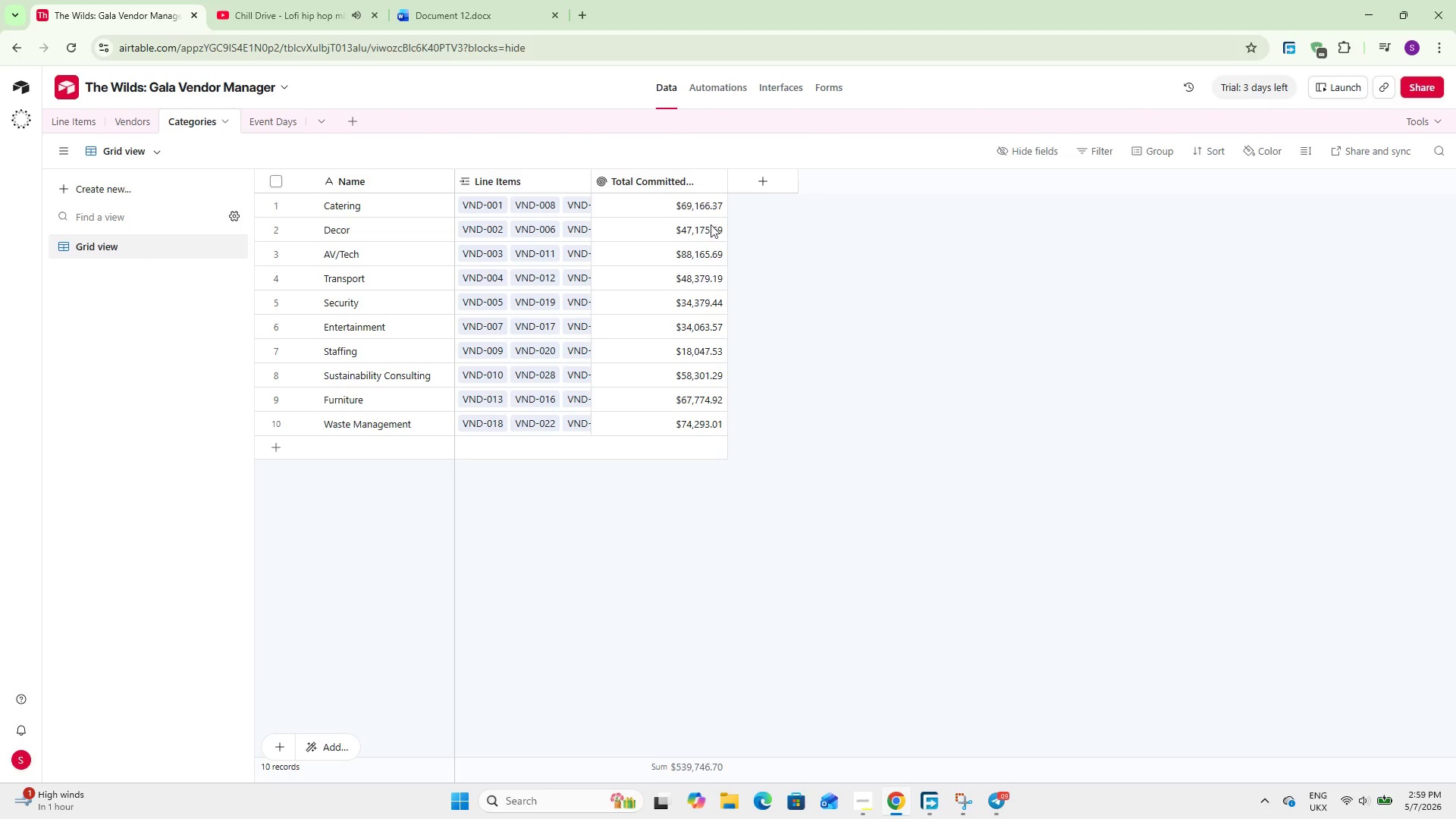 
double_click([662, 178])
 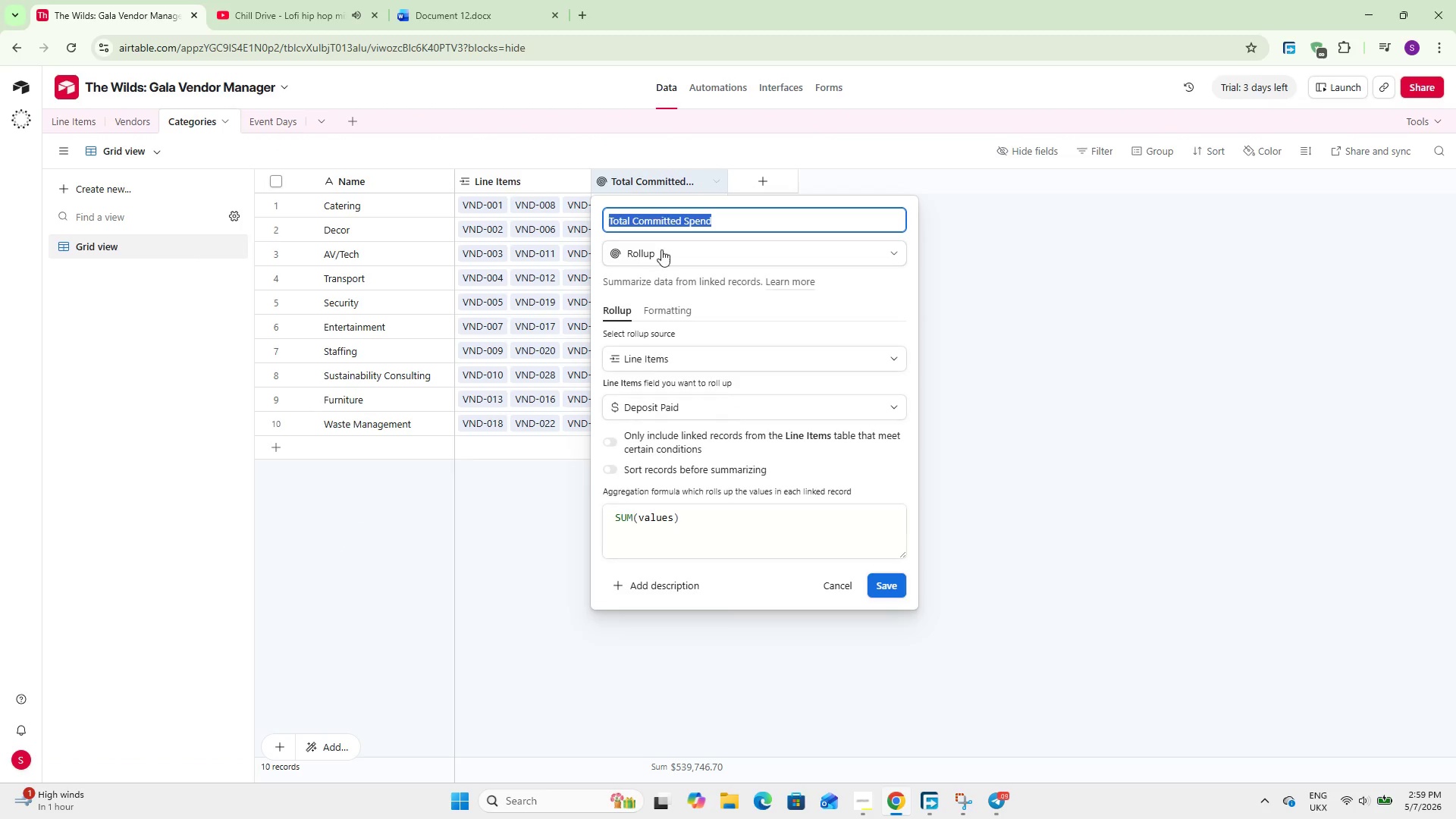 
left_click([661, 256])
 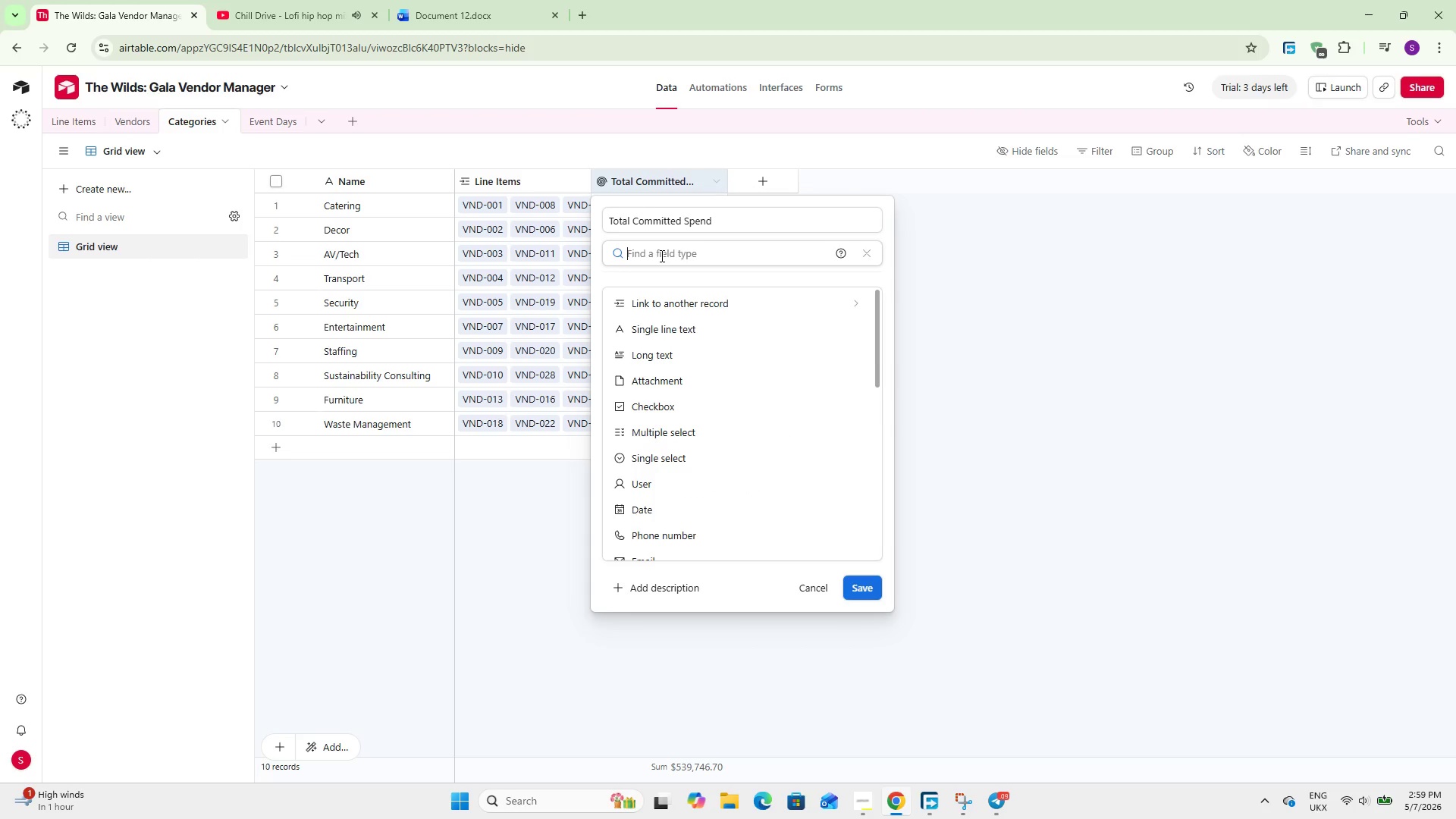 
left_click([661, 256])
 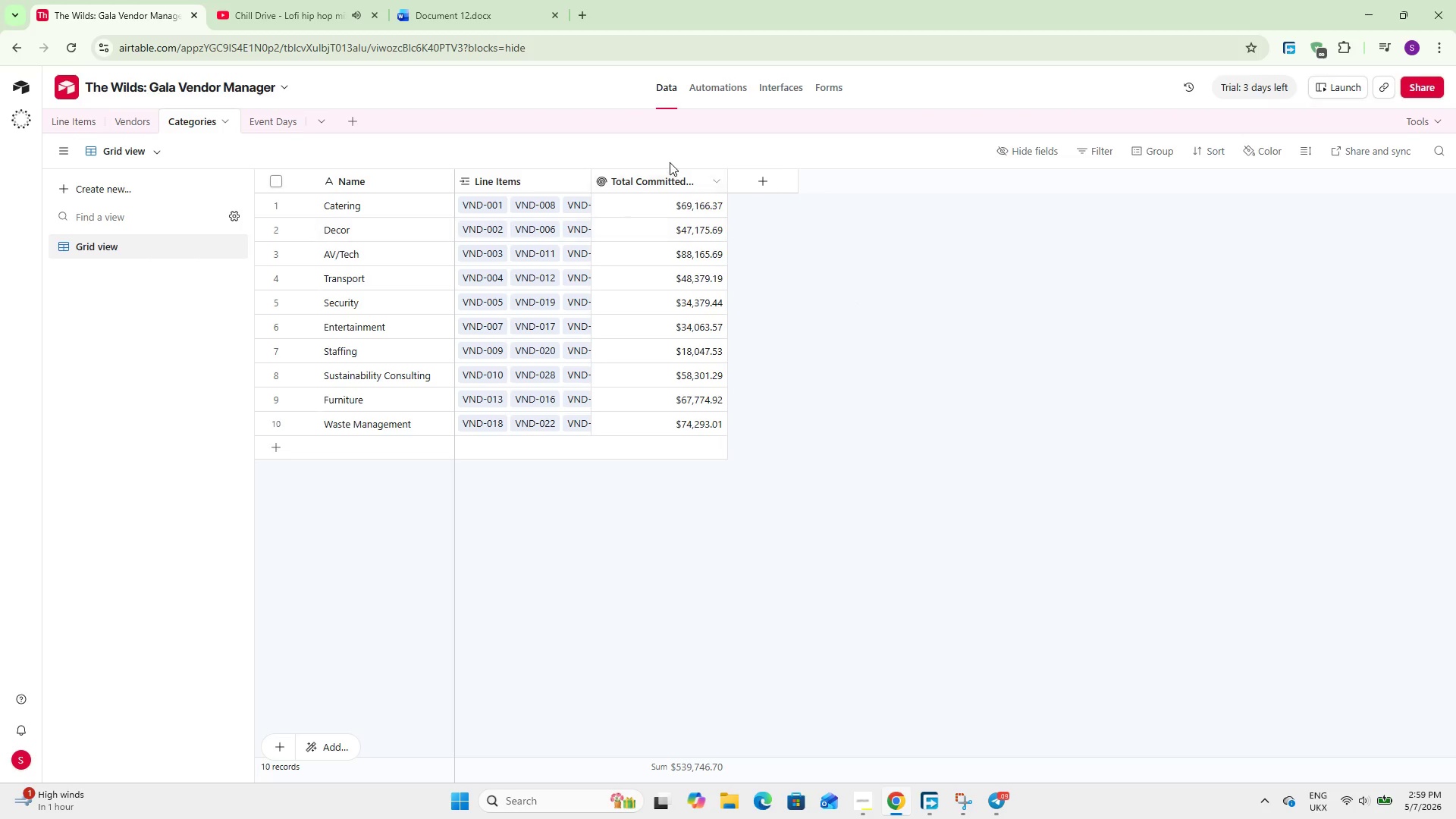 
double_click([653, 173])
 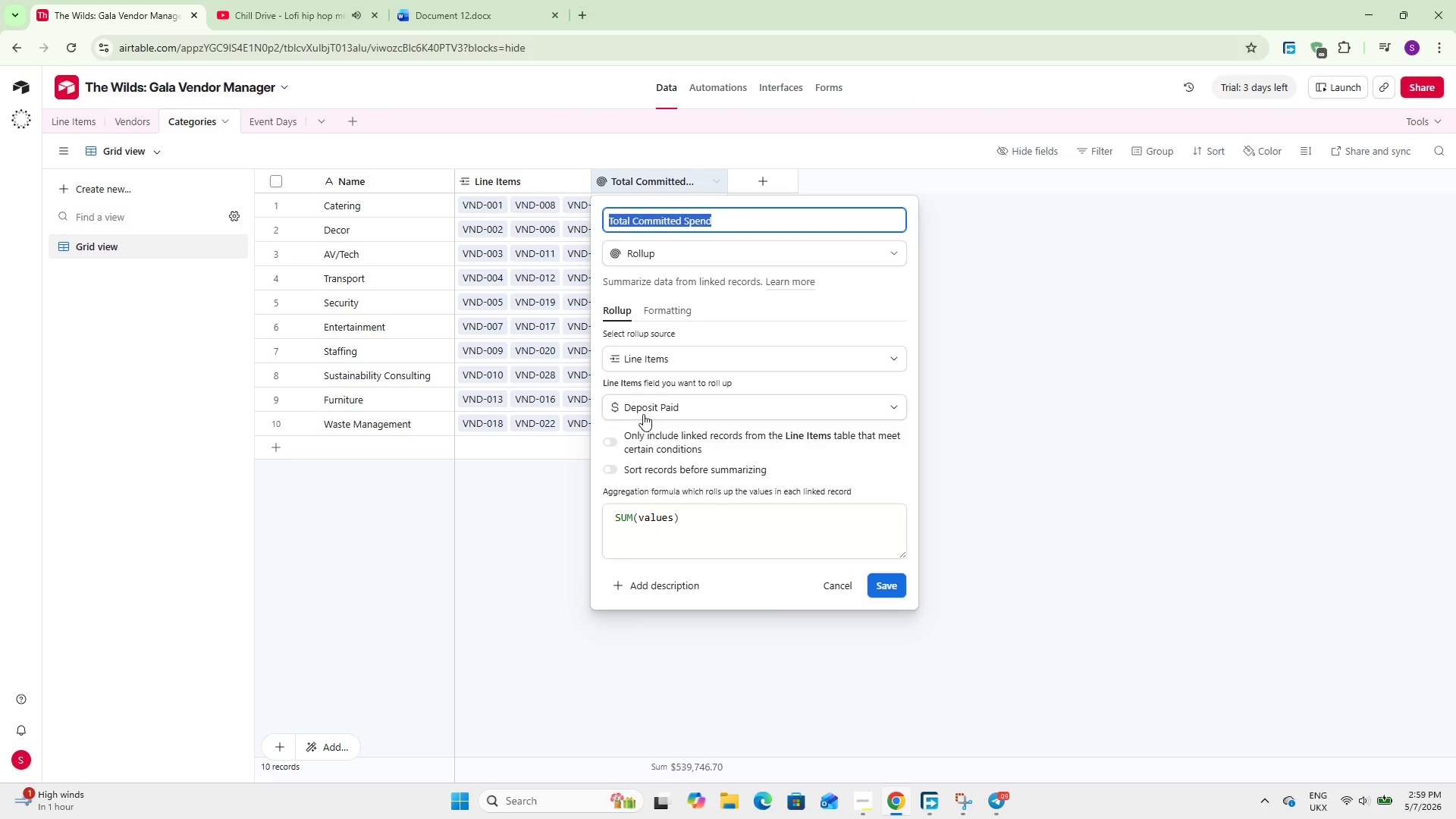 
double_click([648, 400])
 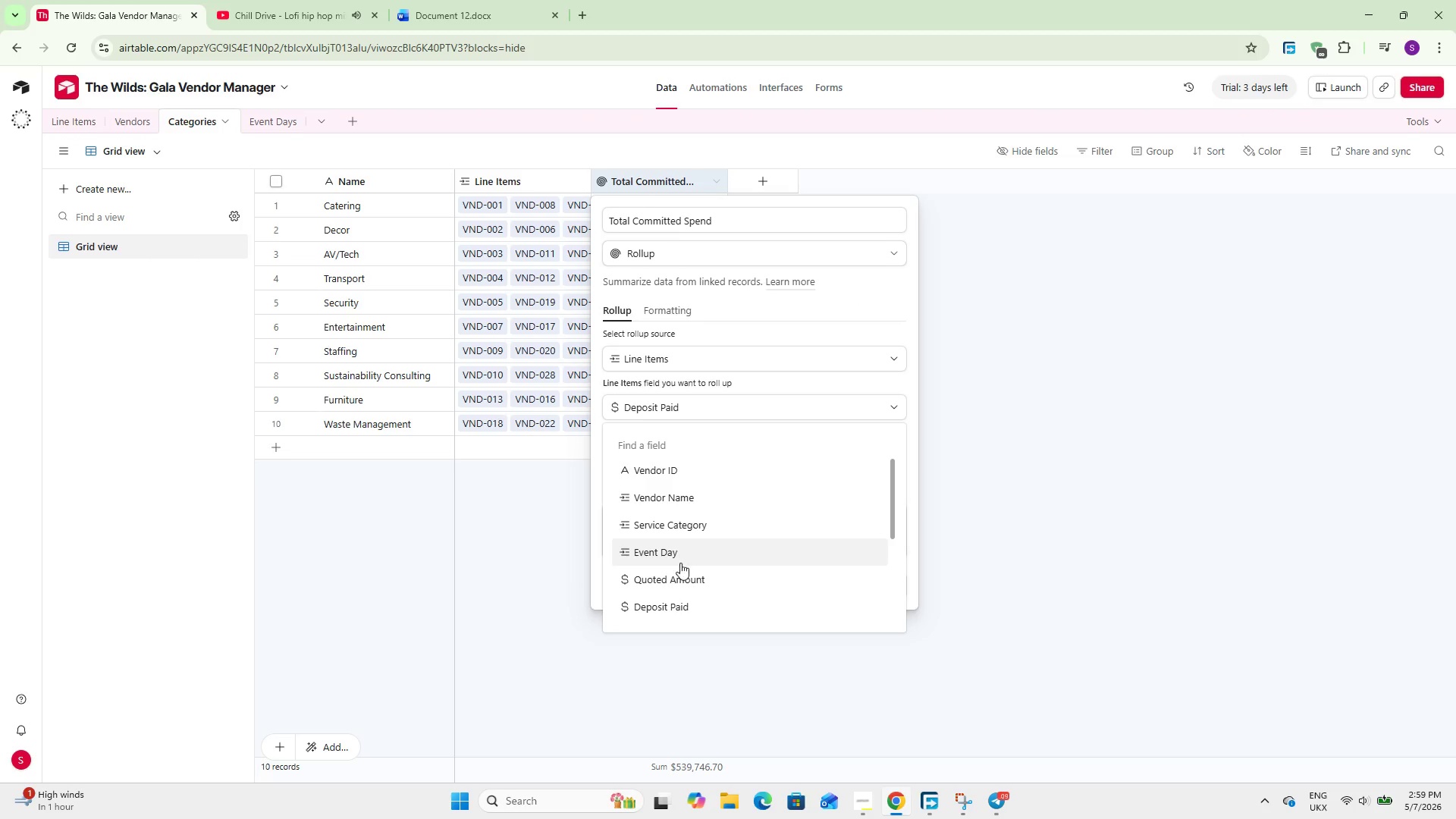 
left_click([680, 563])
 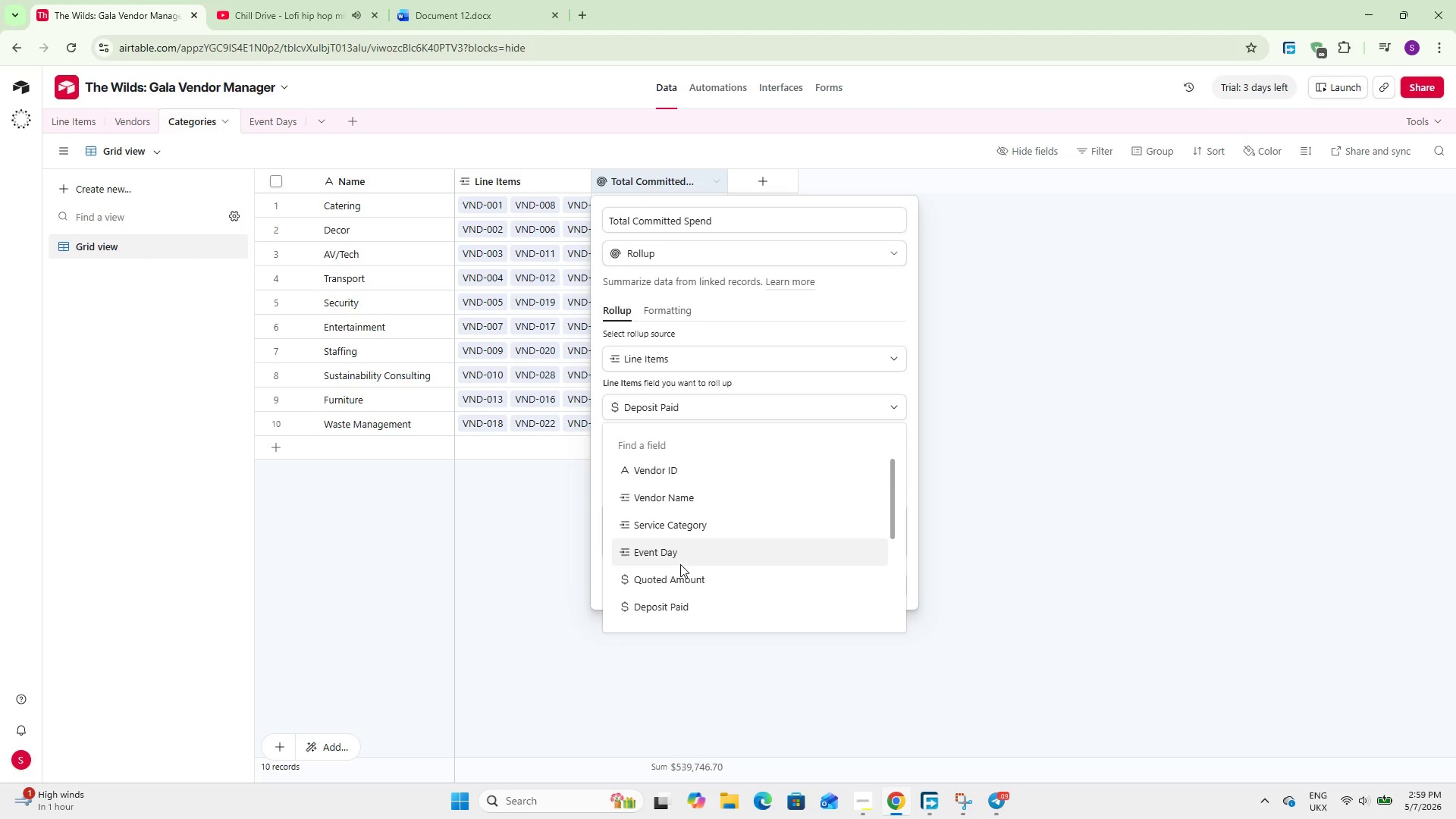 
left_click_drag(start_coordinate=[680, 564], to_coordinate=[679, 568])
 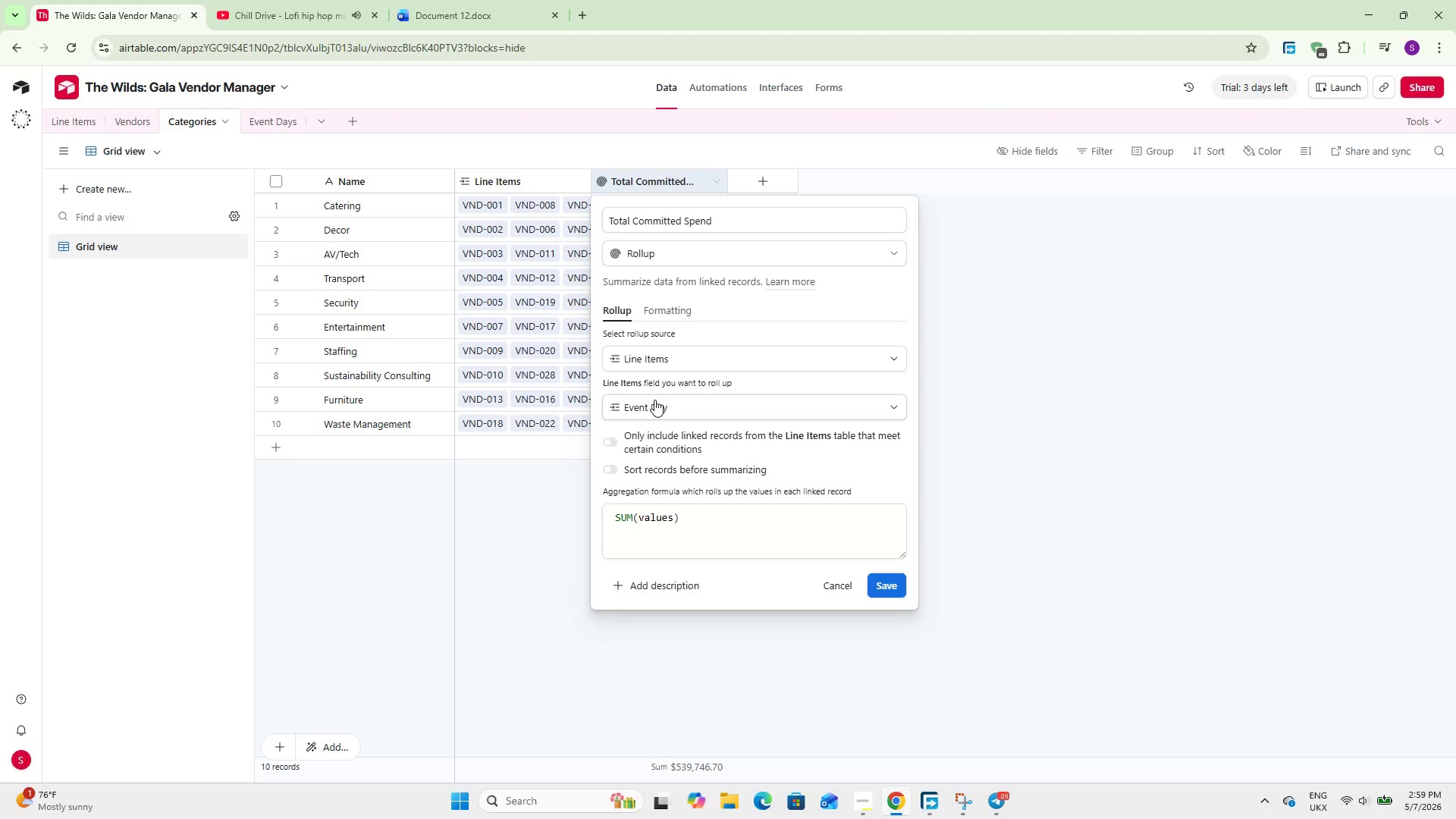 
left_click([654, 400])
 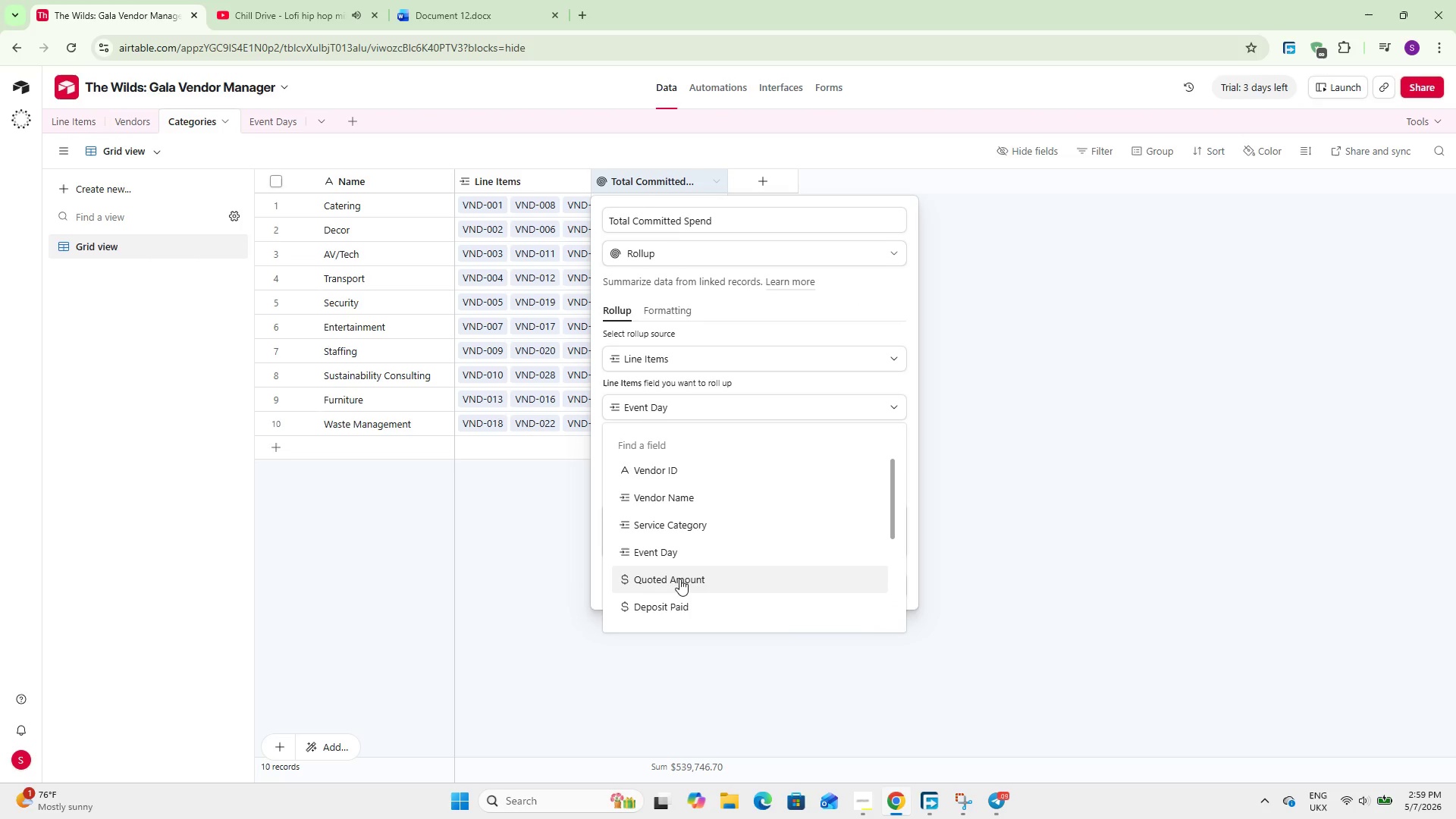 
left_click([679, 579])
 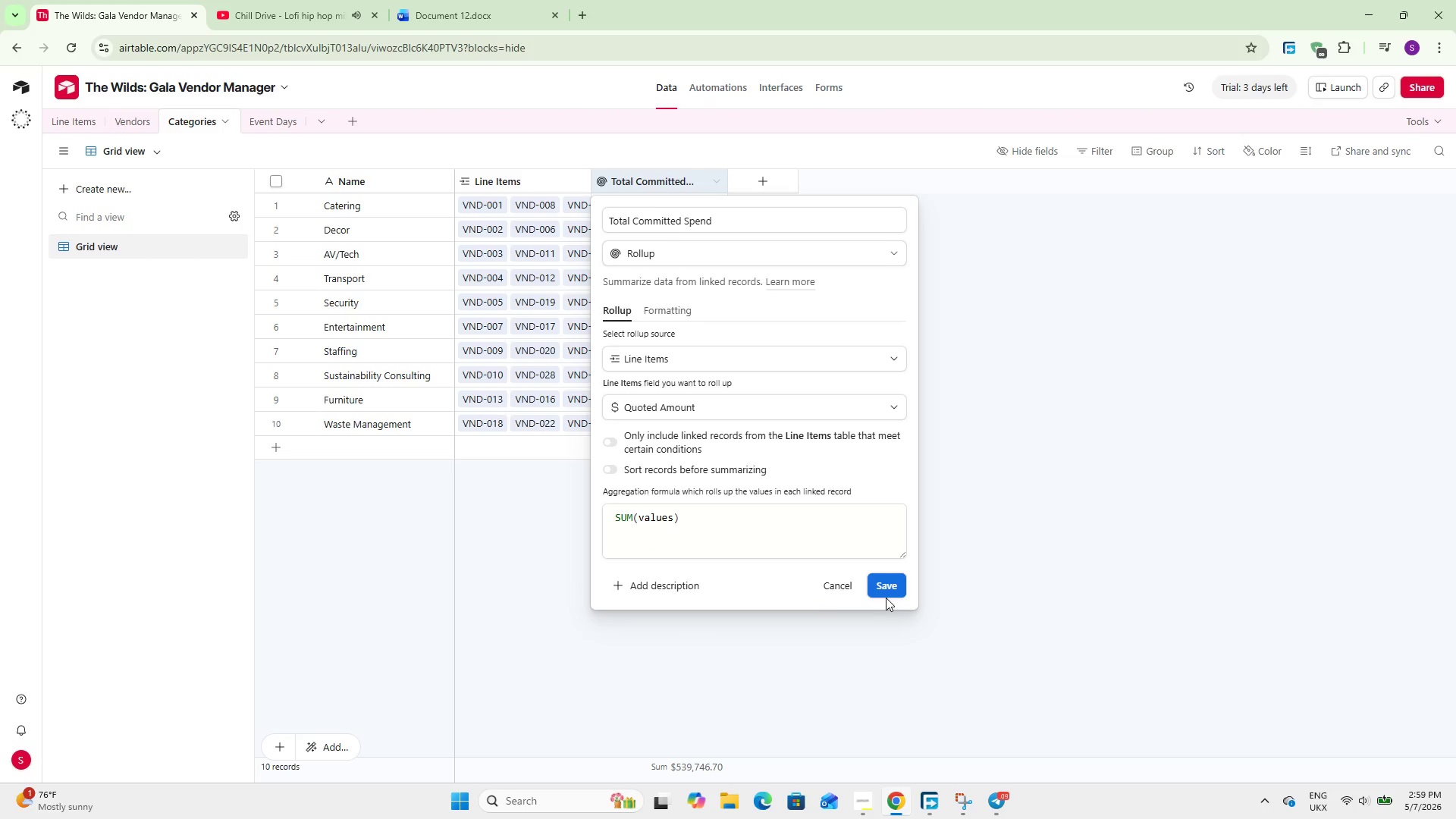 
left_click([886, 587])
 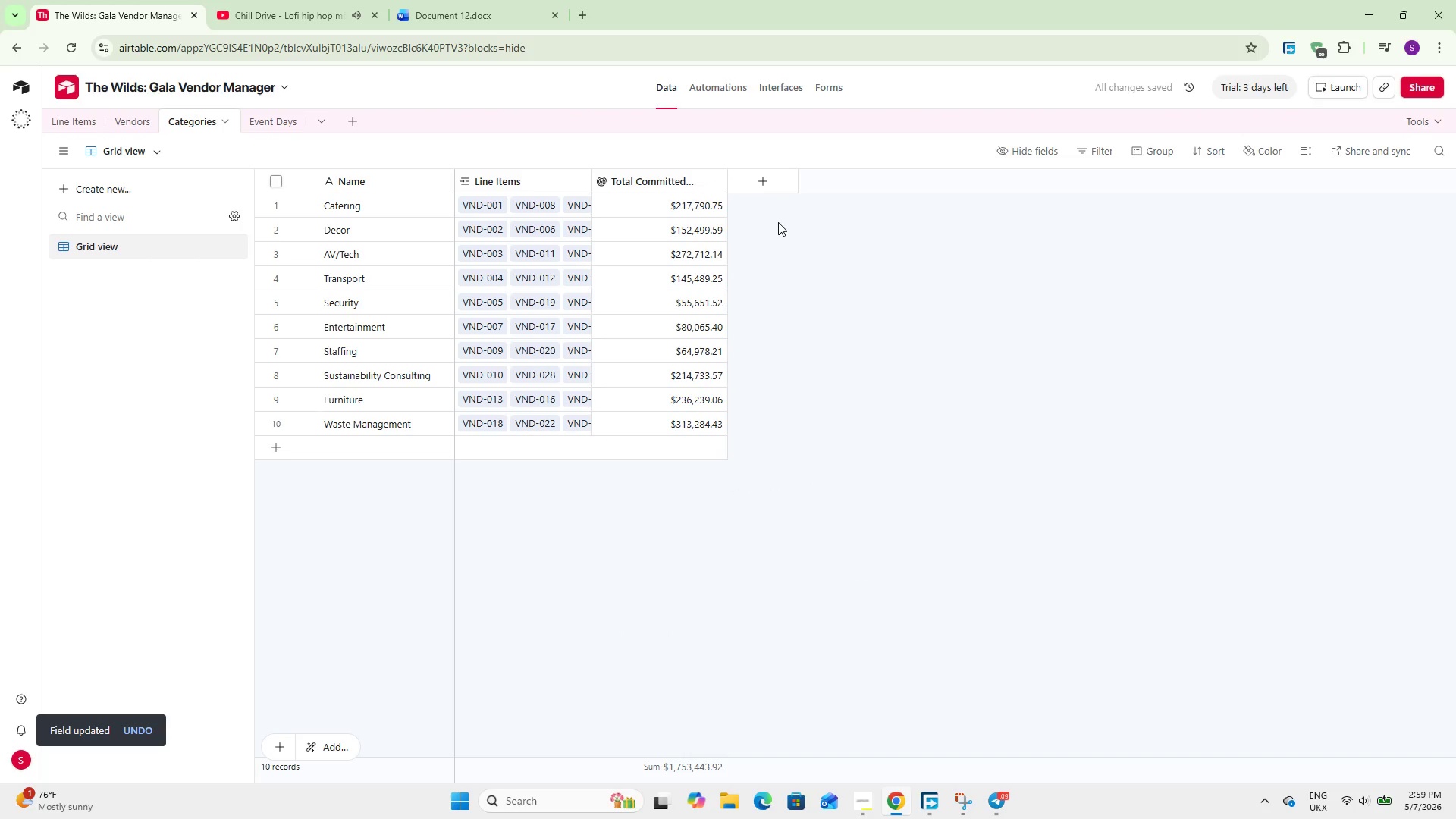 
left_click([770, 177])
 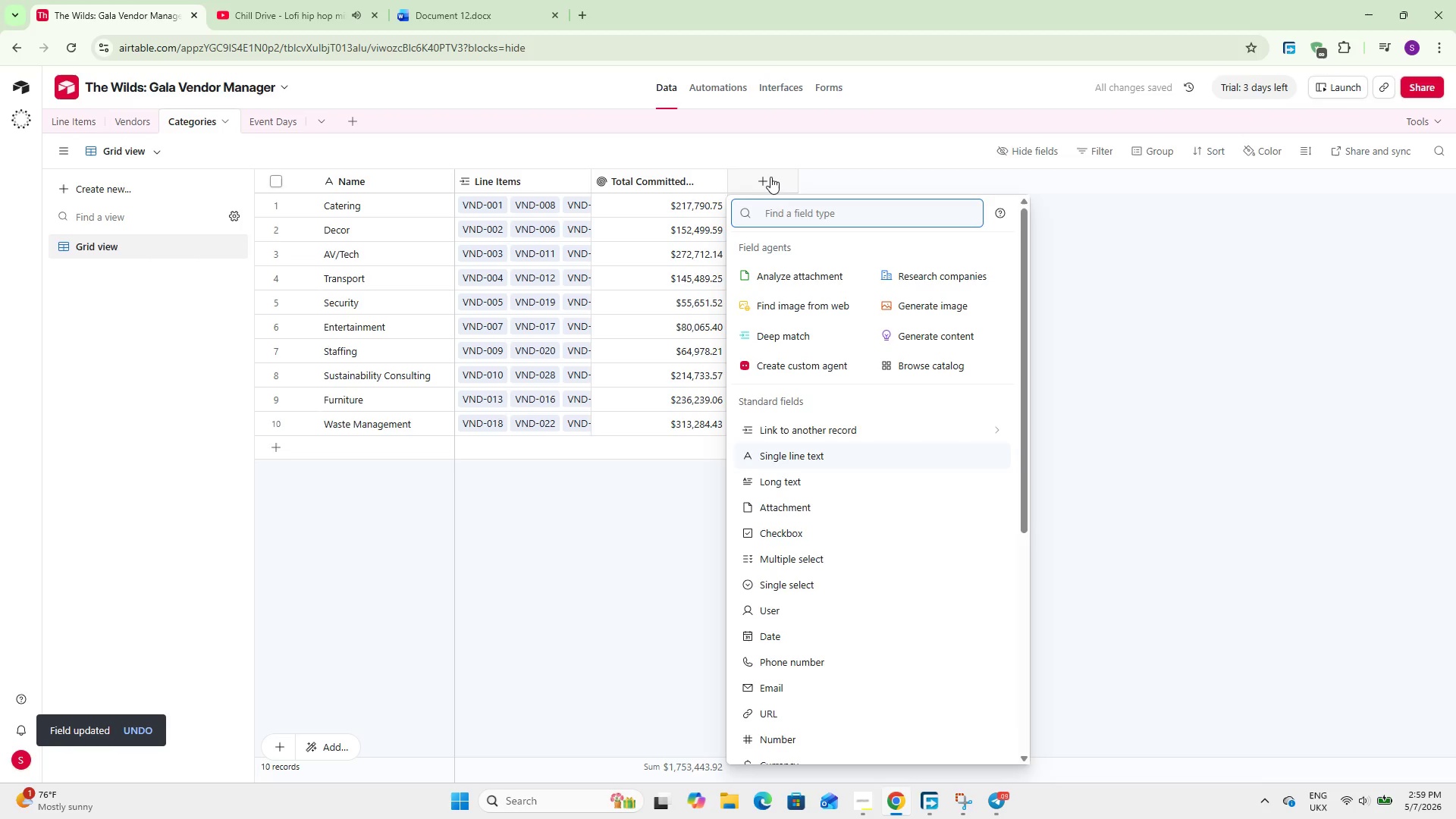 
type(Total)
 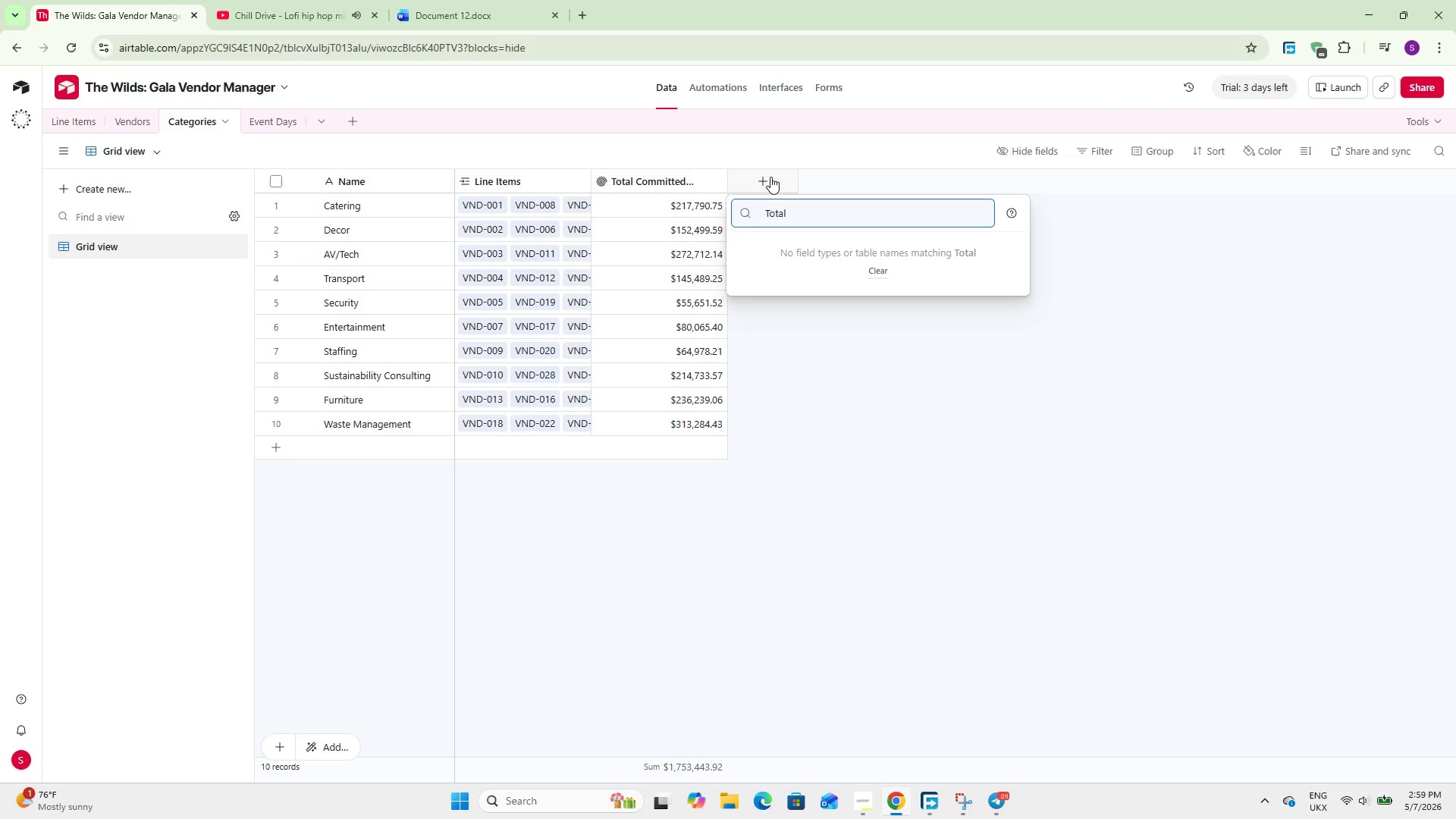 
wait(18.7)
 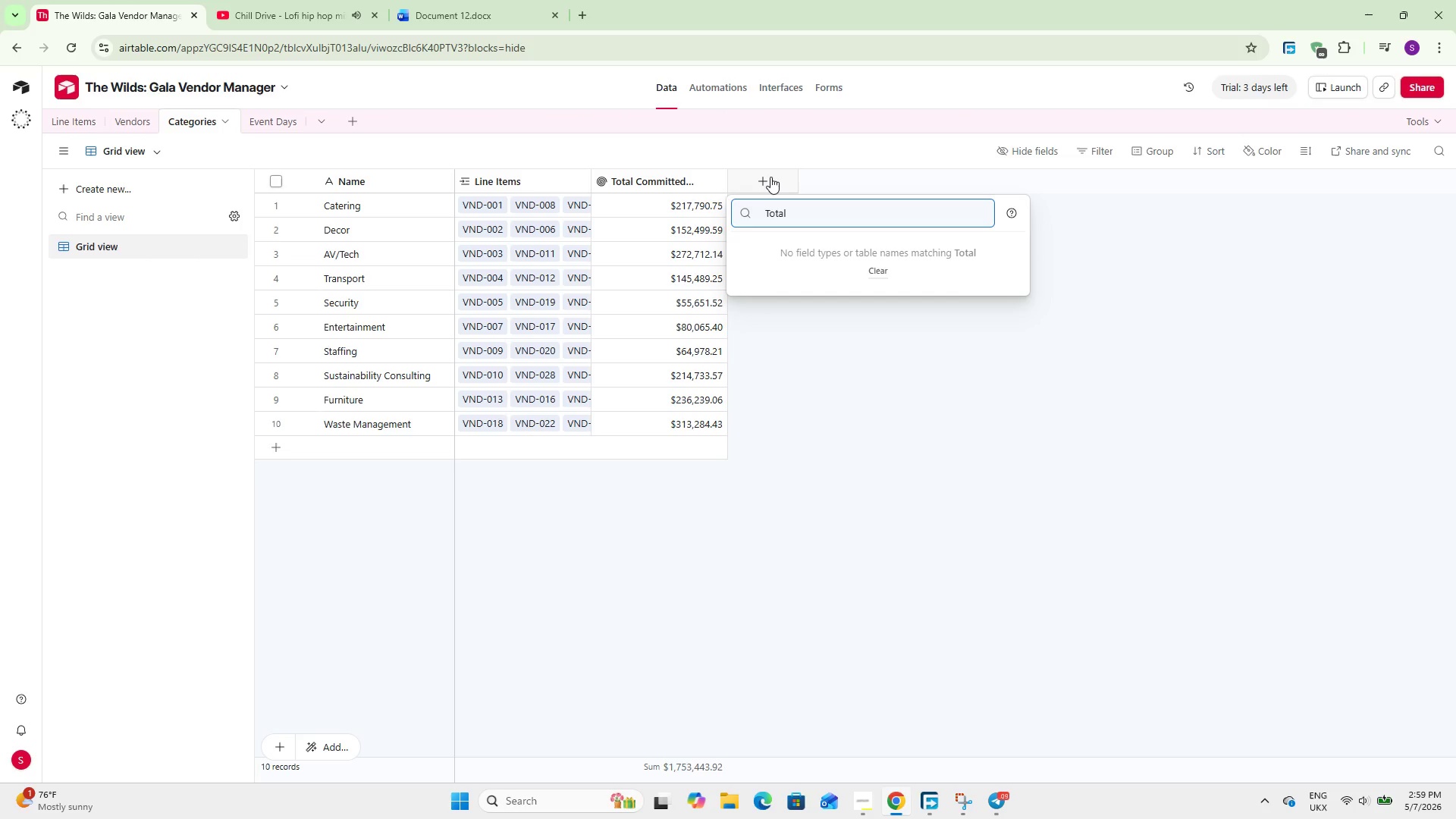 
hold_key(key=Backspace, duration=0.98)
 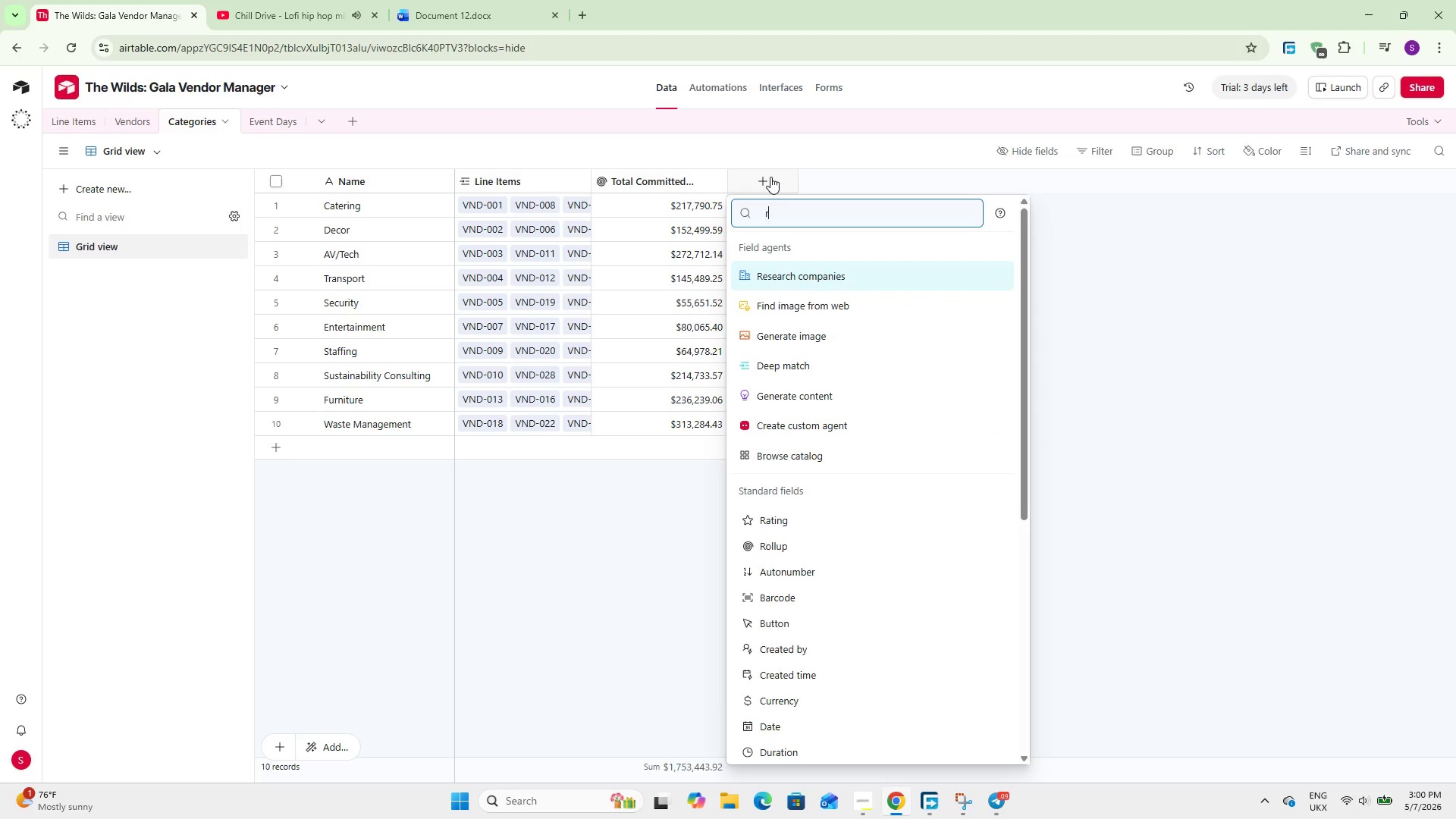 
type(rol)
 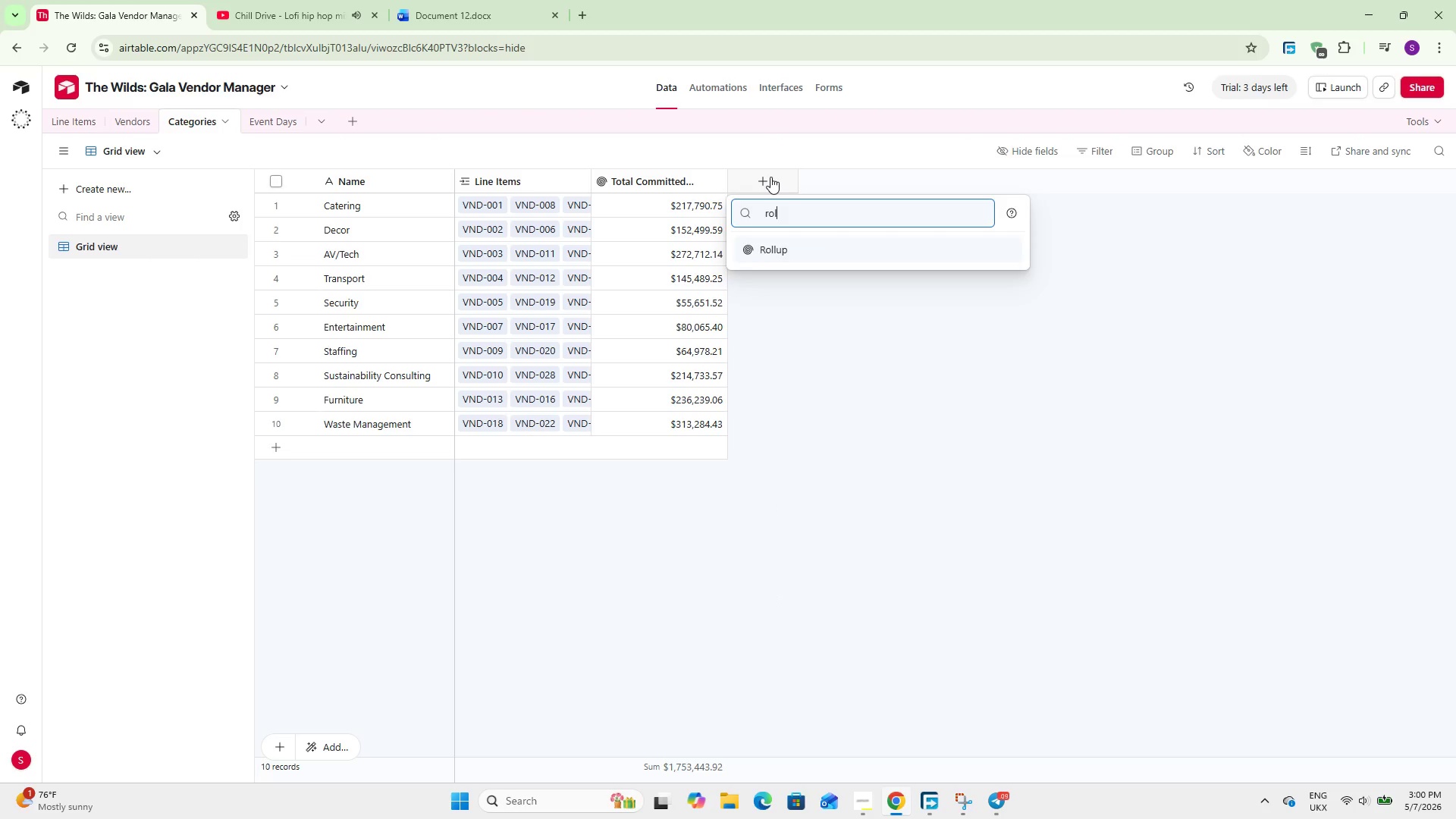 
key(Enter)
 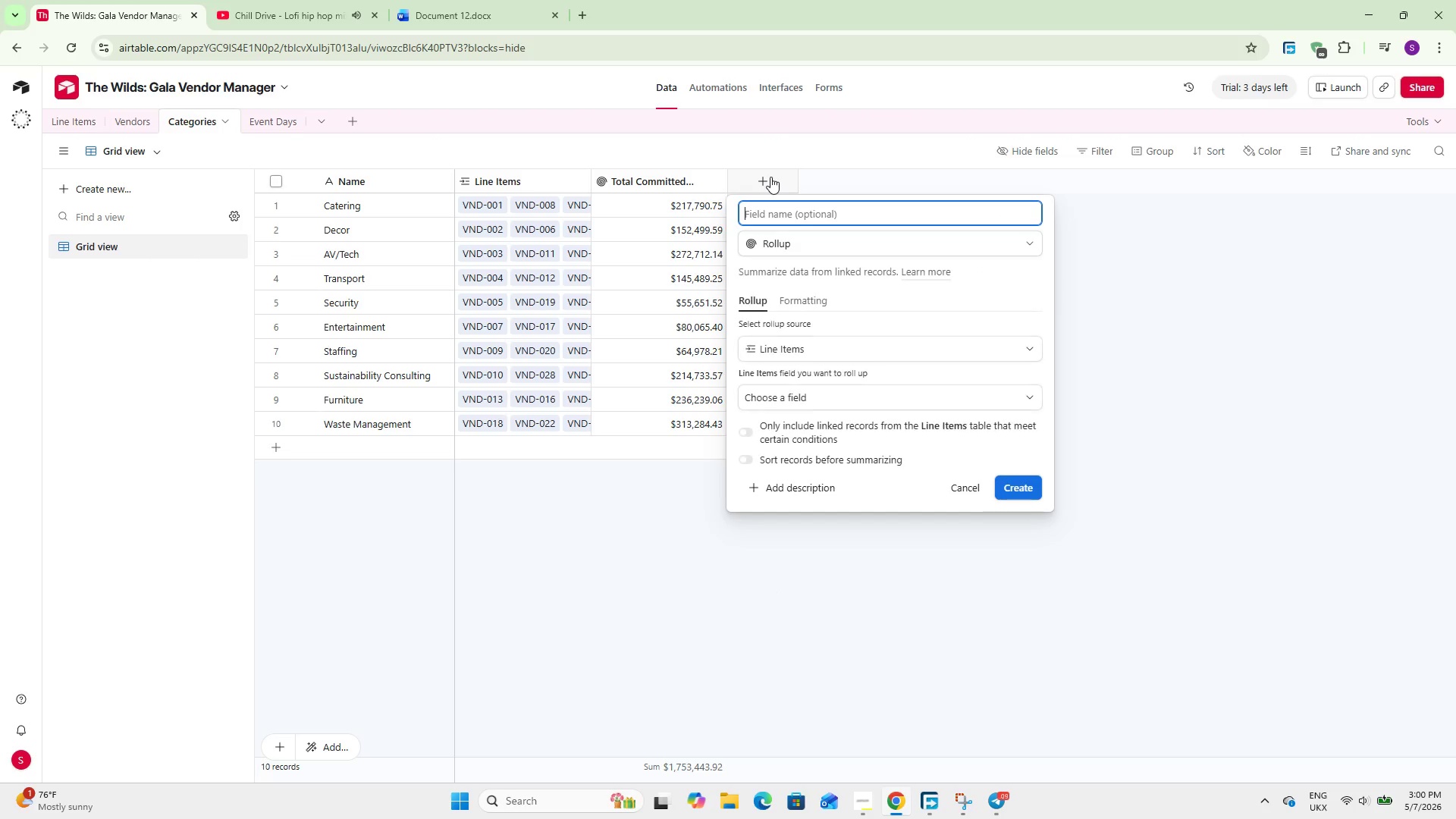 
type(Total Paid)
 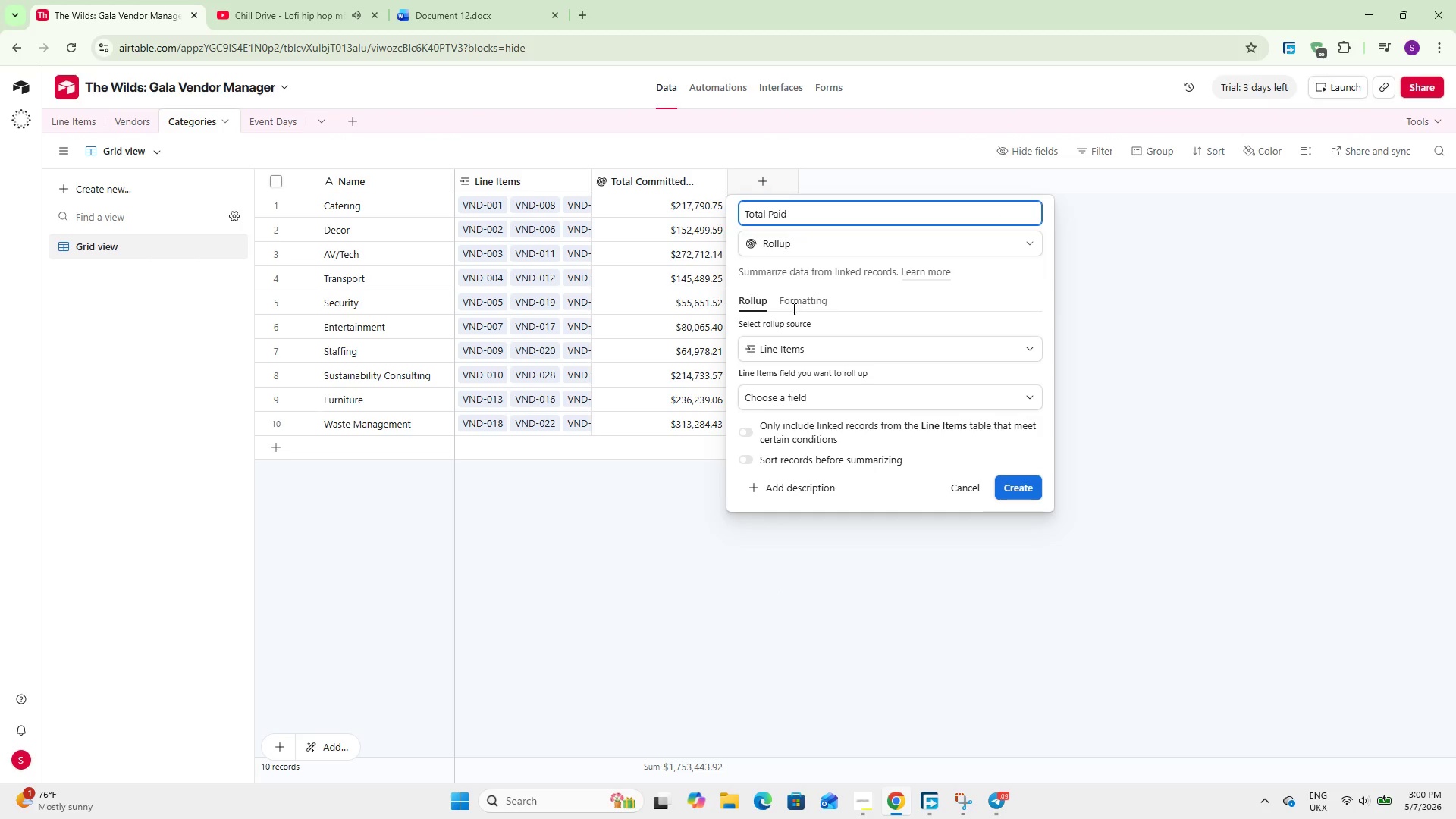 
left_click([821, 591])
 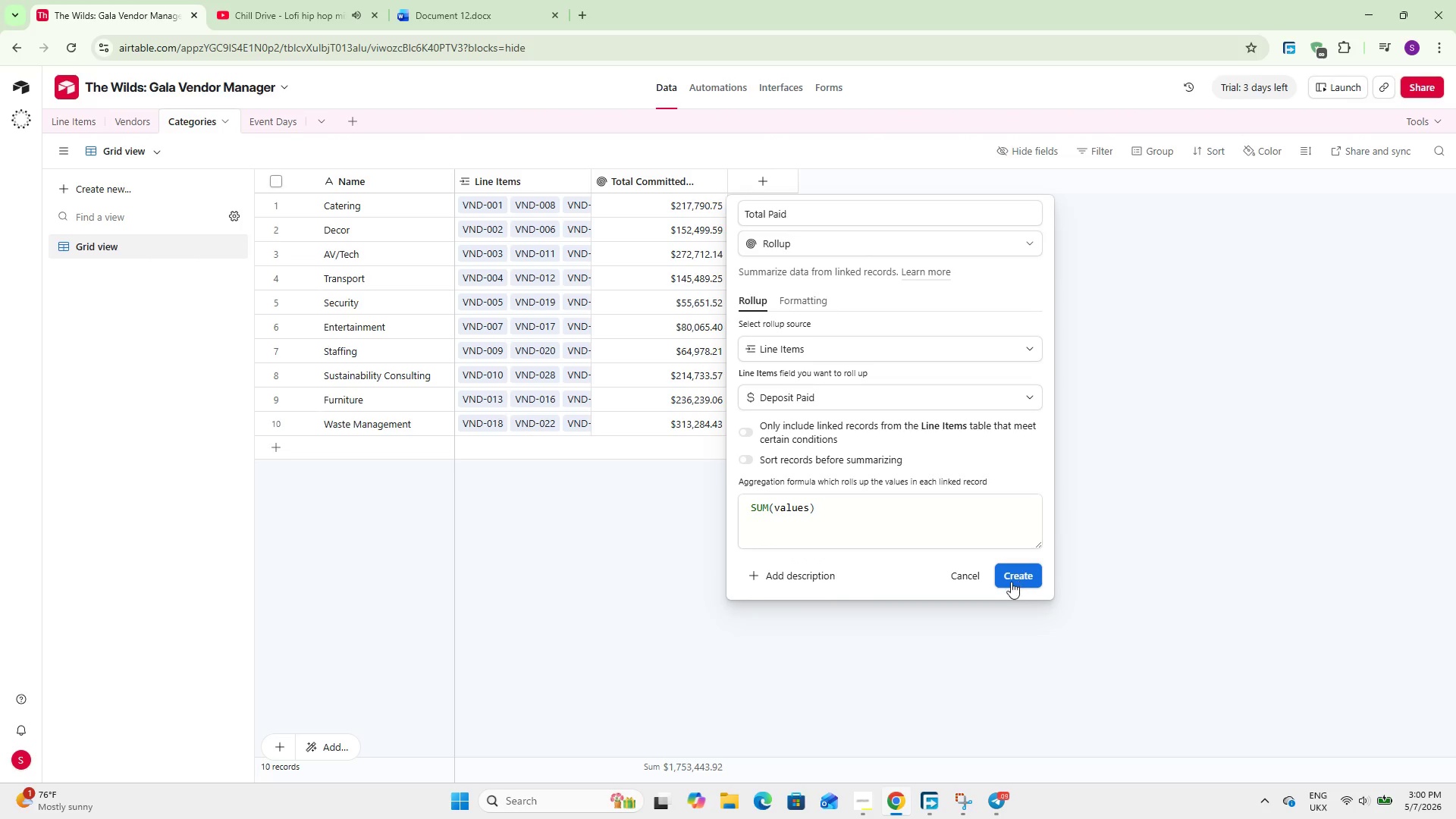 
left_click([1013, 581])
 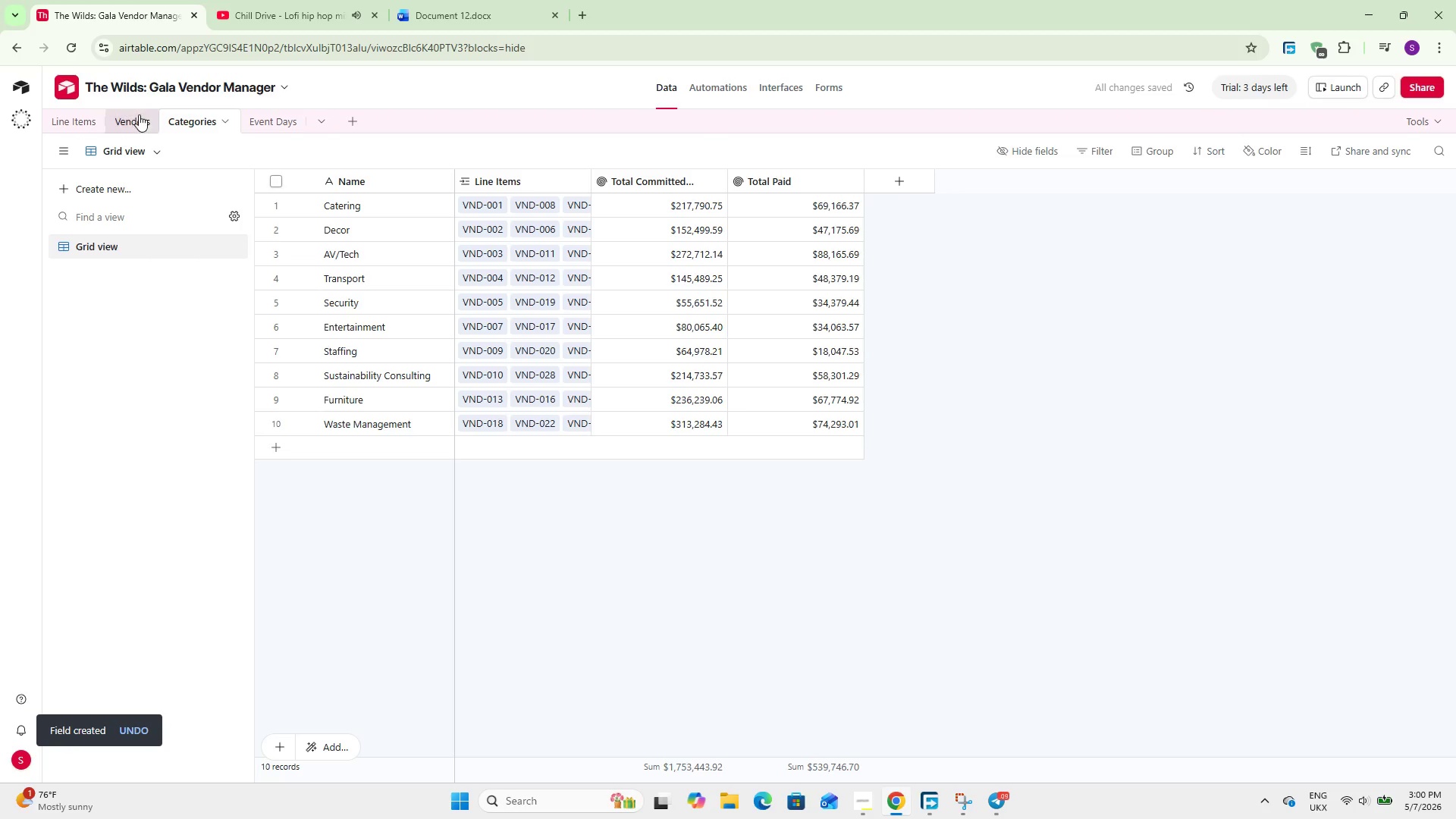 
wait(5.28)
 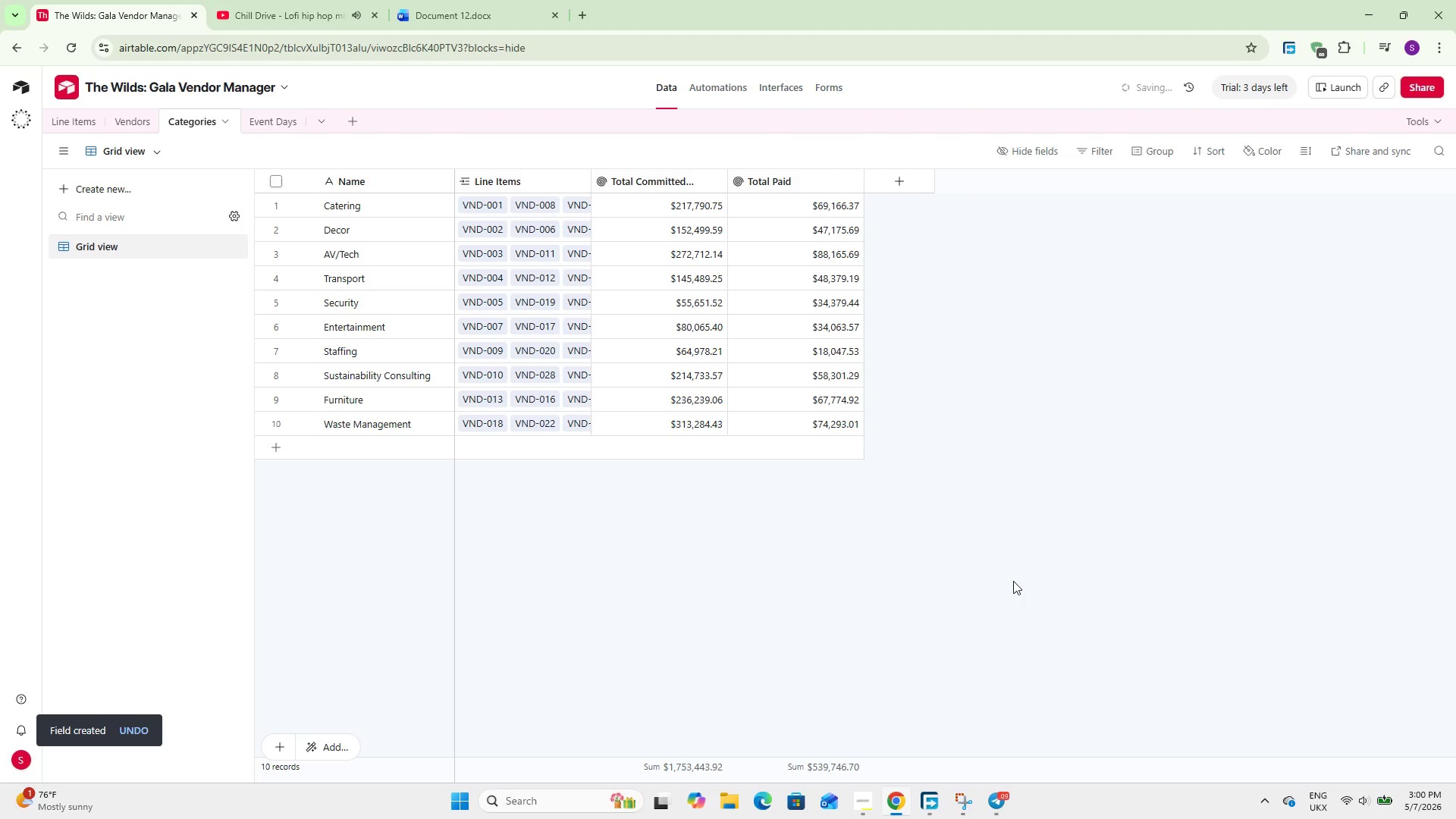 
left_click([798, 92])
 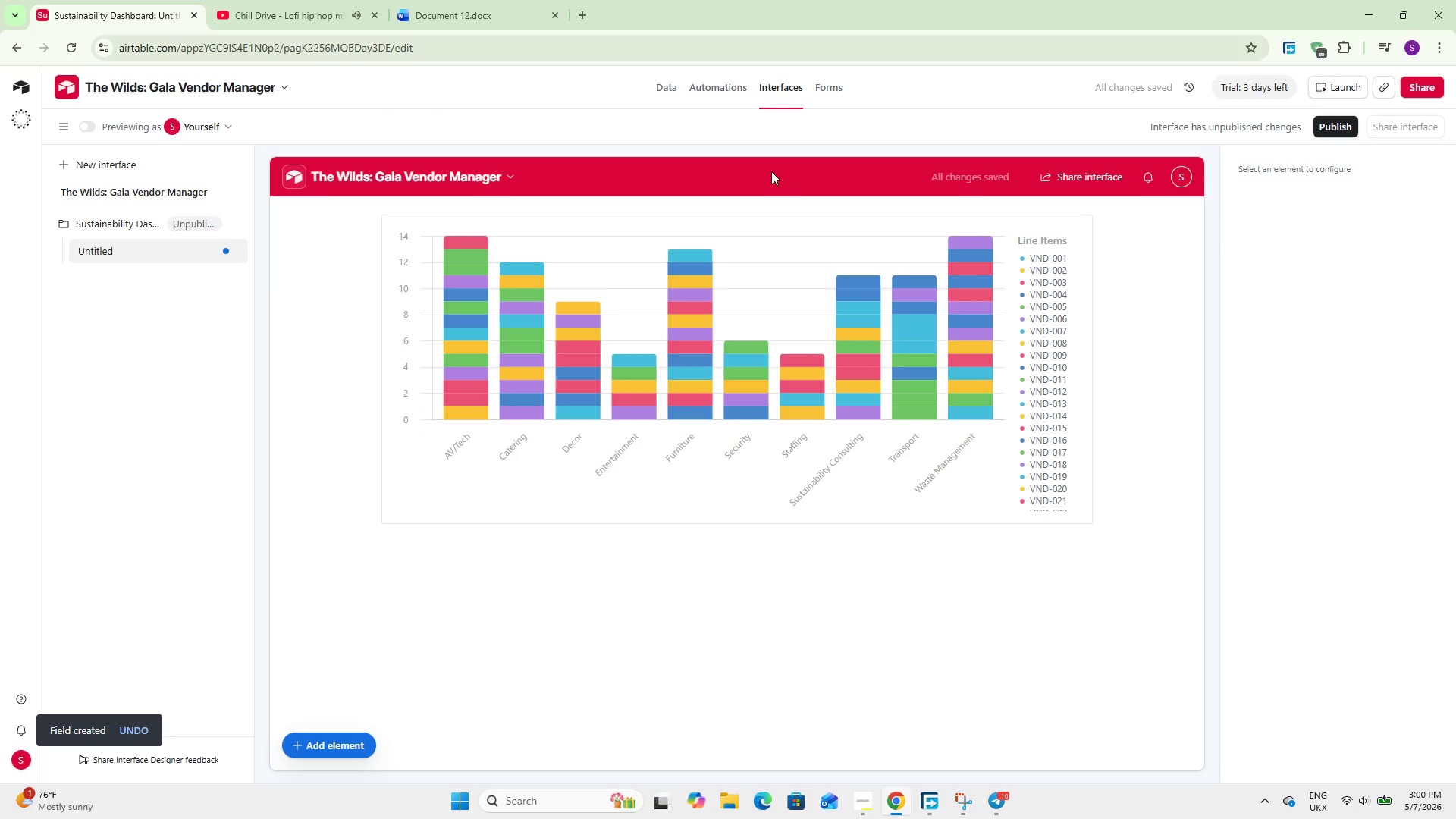 
left_click([767, 359])
 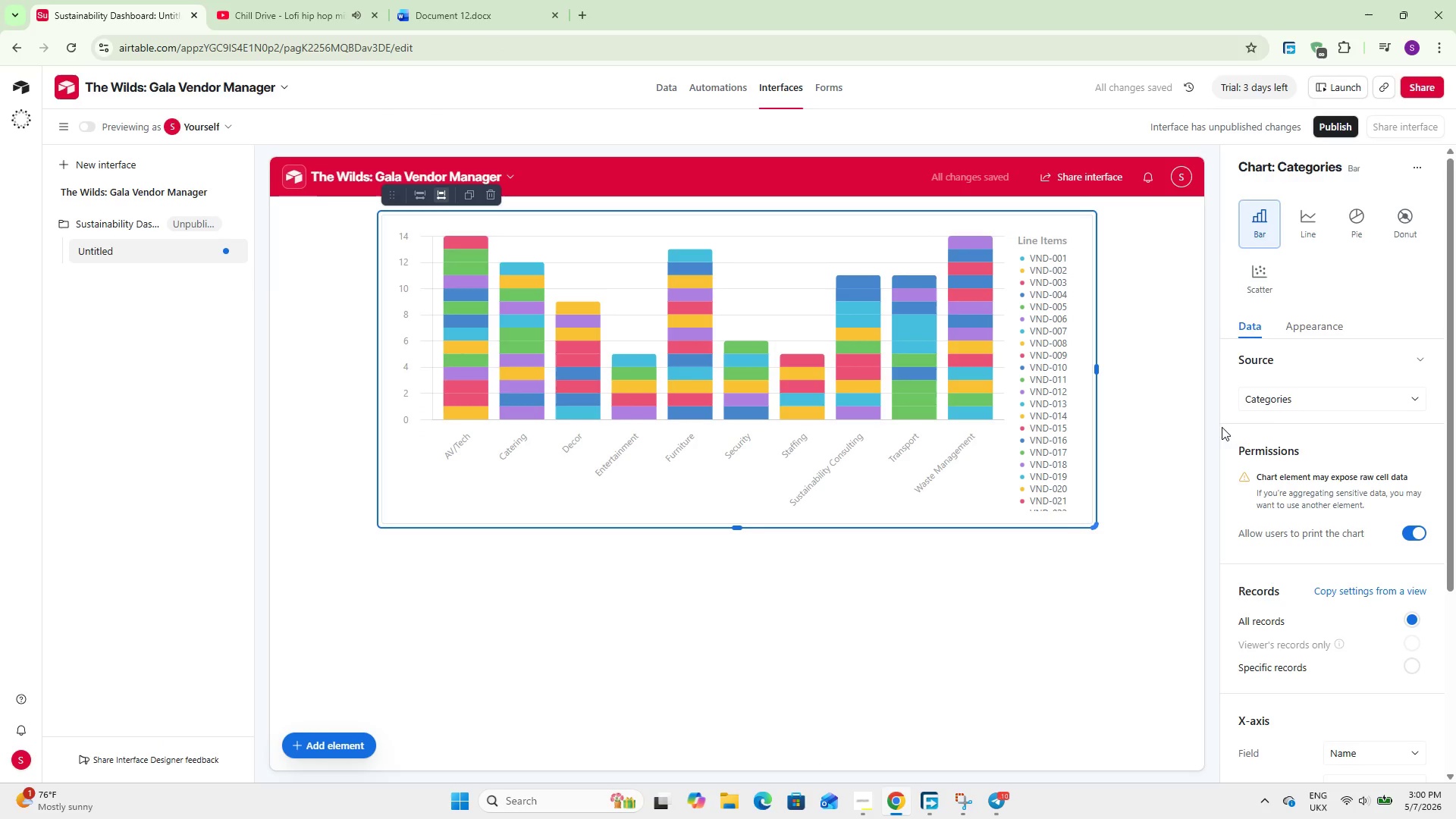 
scroll: coordinate [1243, 449], scroll_direction: down, amount: 3.0
 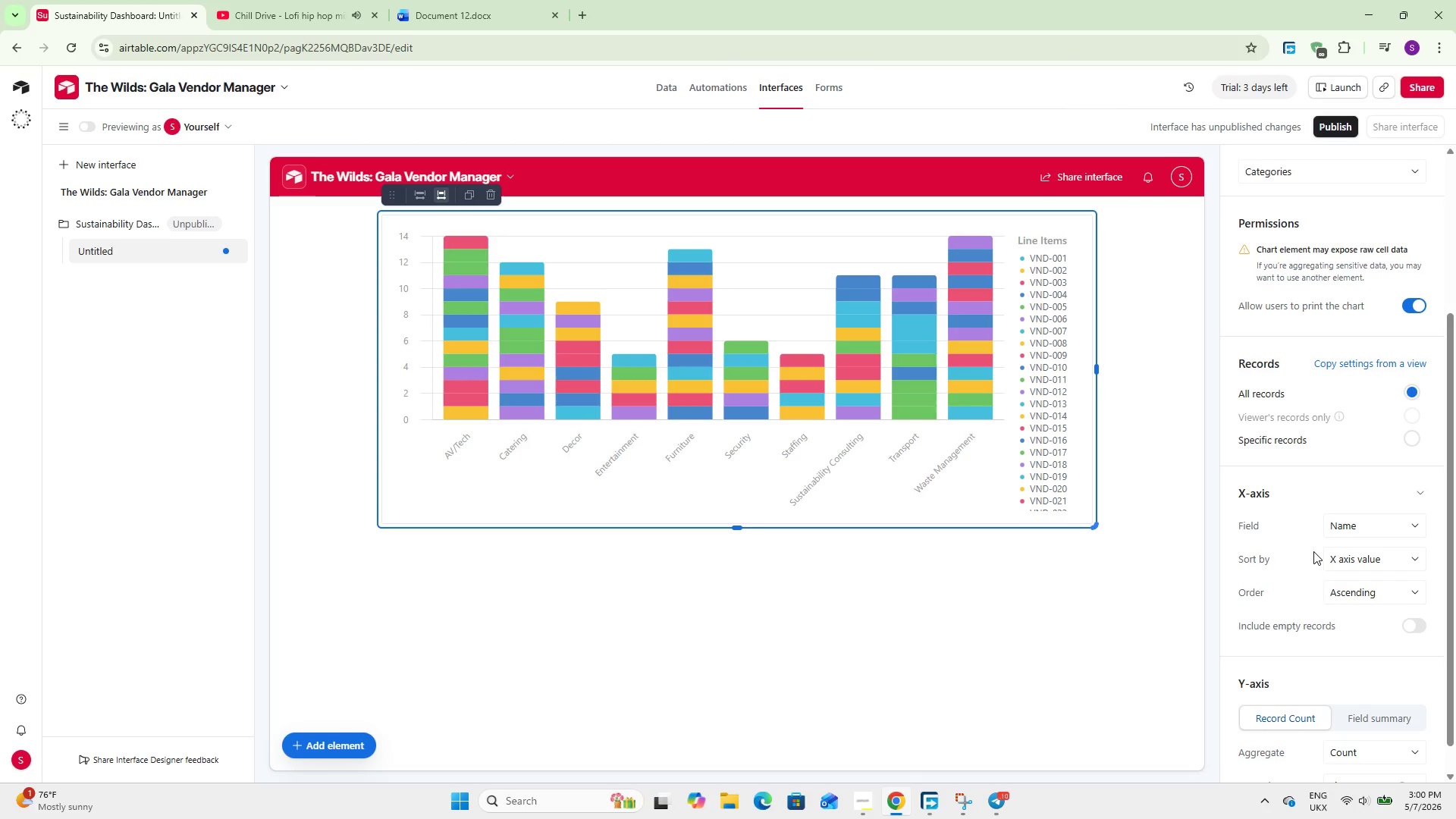 
wait(7.11)
 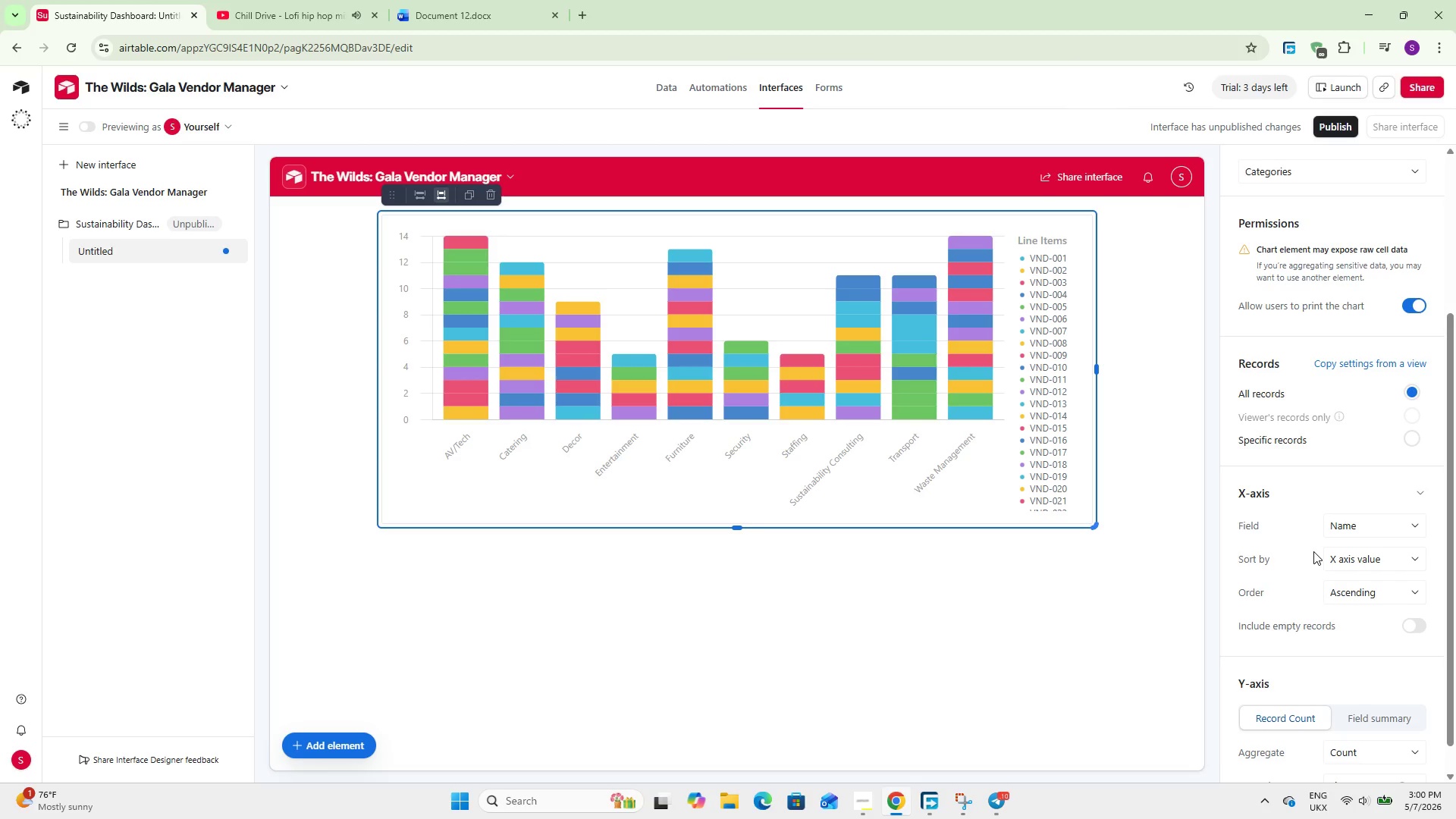 
scroll: coordinate [1291, 551], scroll_direction: down, amount: 2.0
 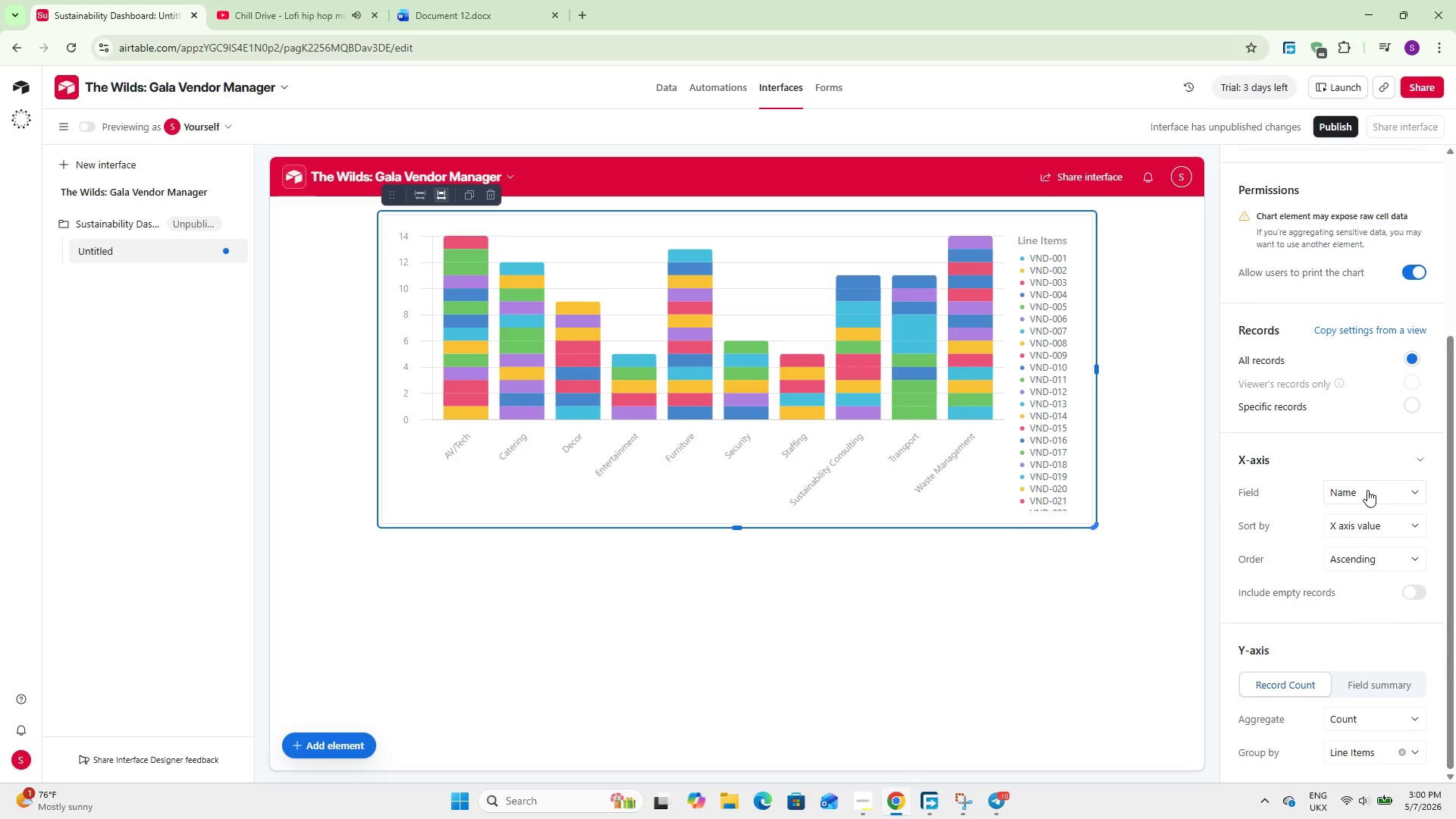 
wait(5.61)
 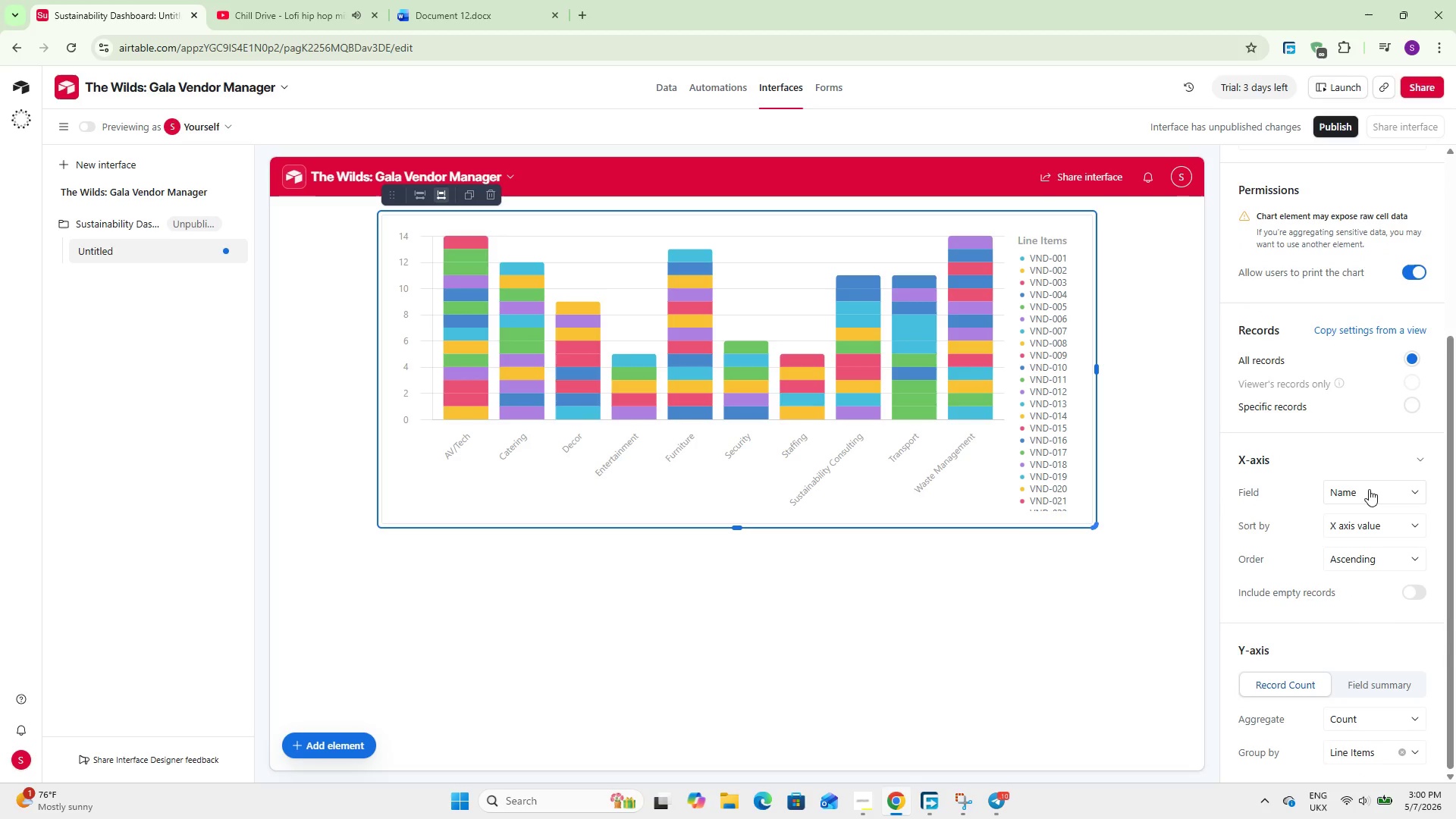 
scroll: coordinate [1354, 673], scroll_direction: down, amount: 6.0
 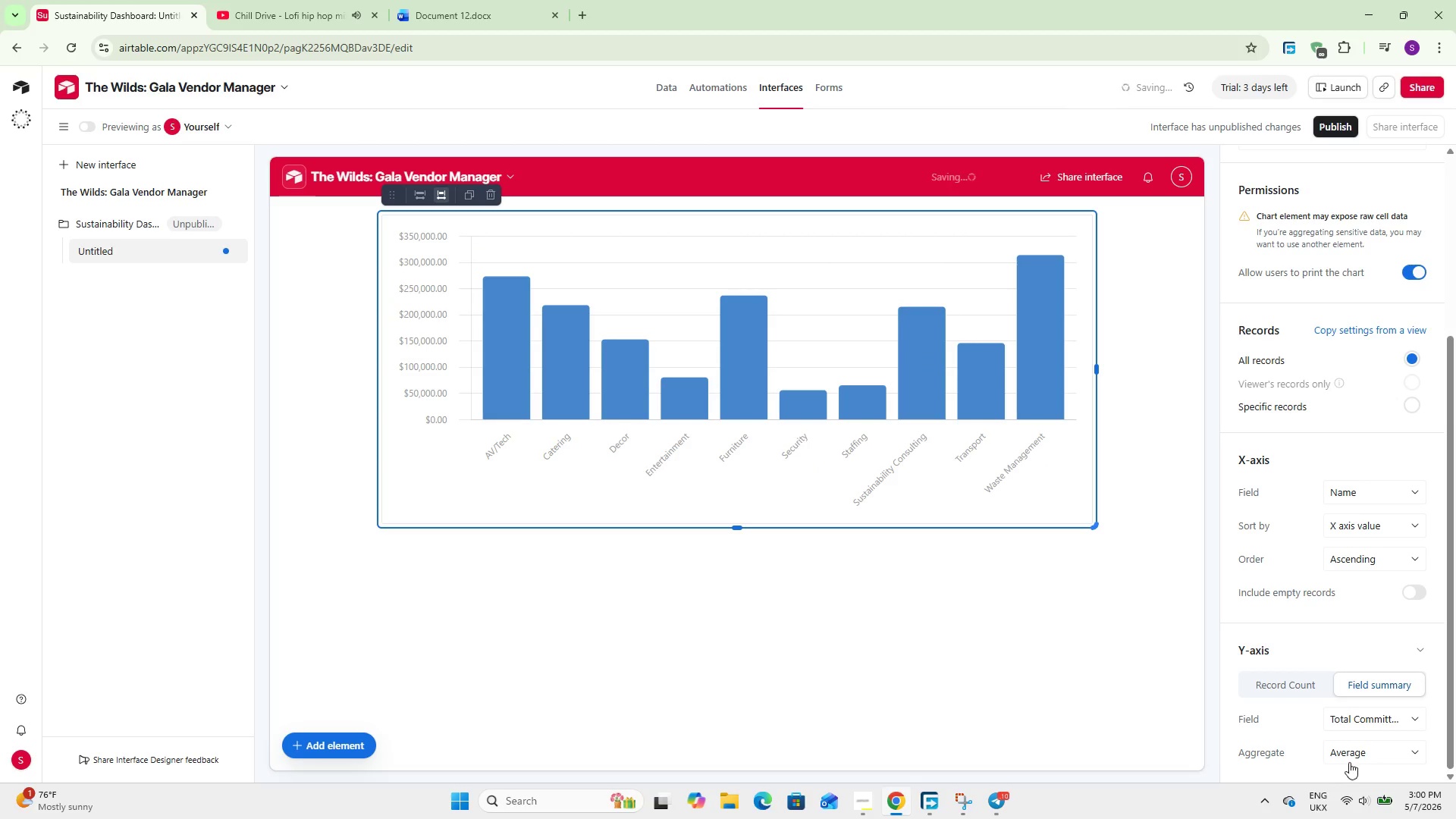 
double_click([1351, 758])
 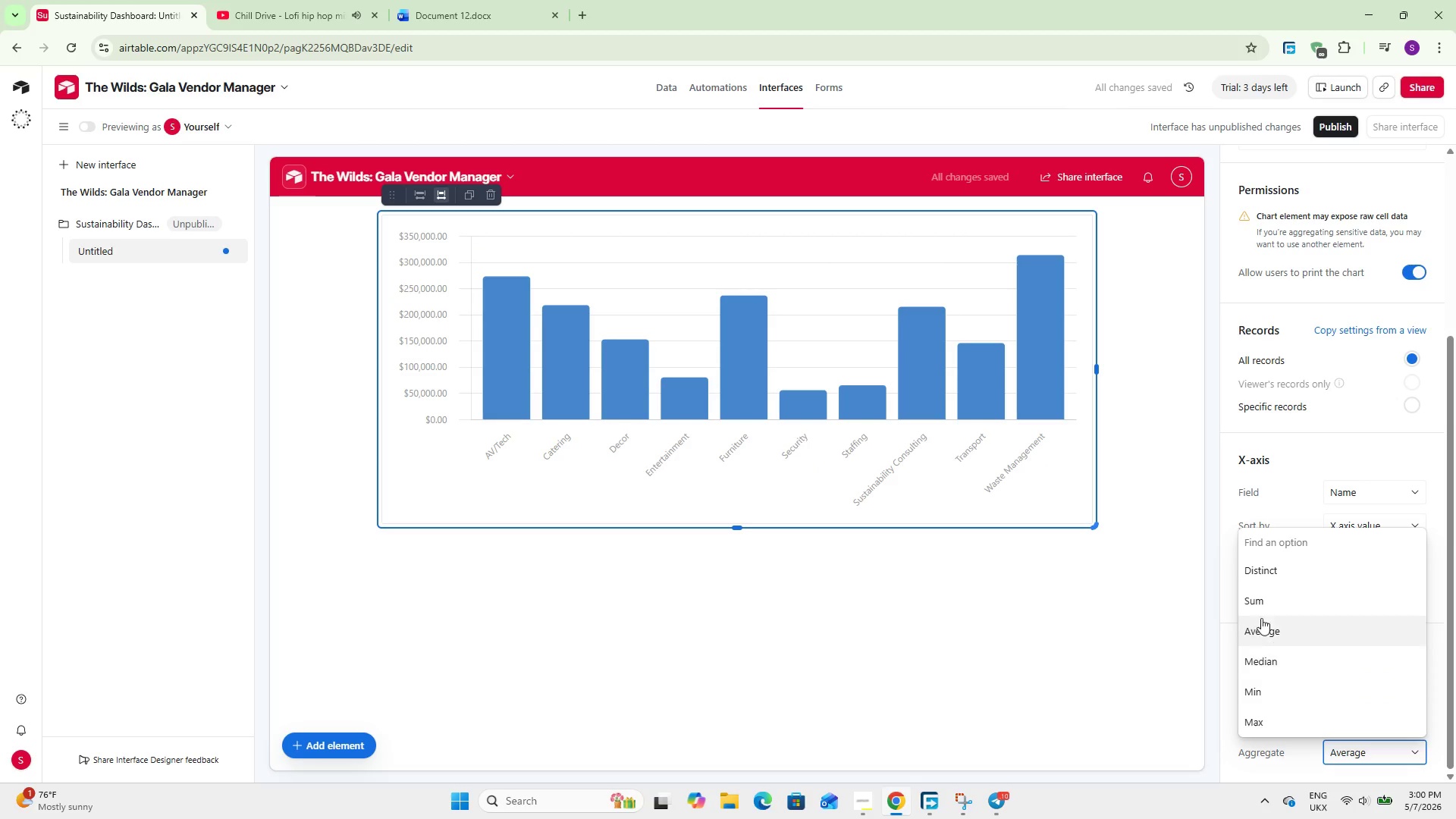 
left_click([1257, 596])
 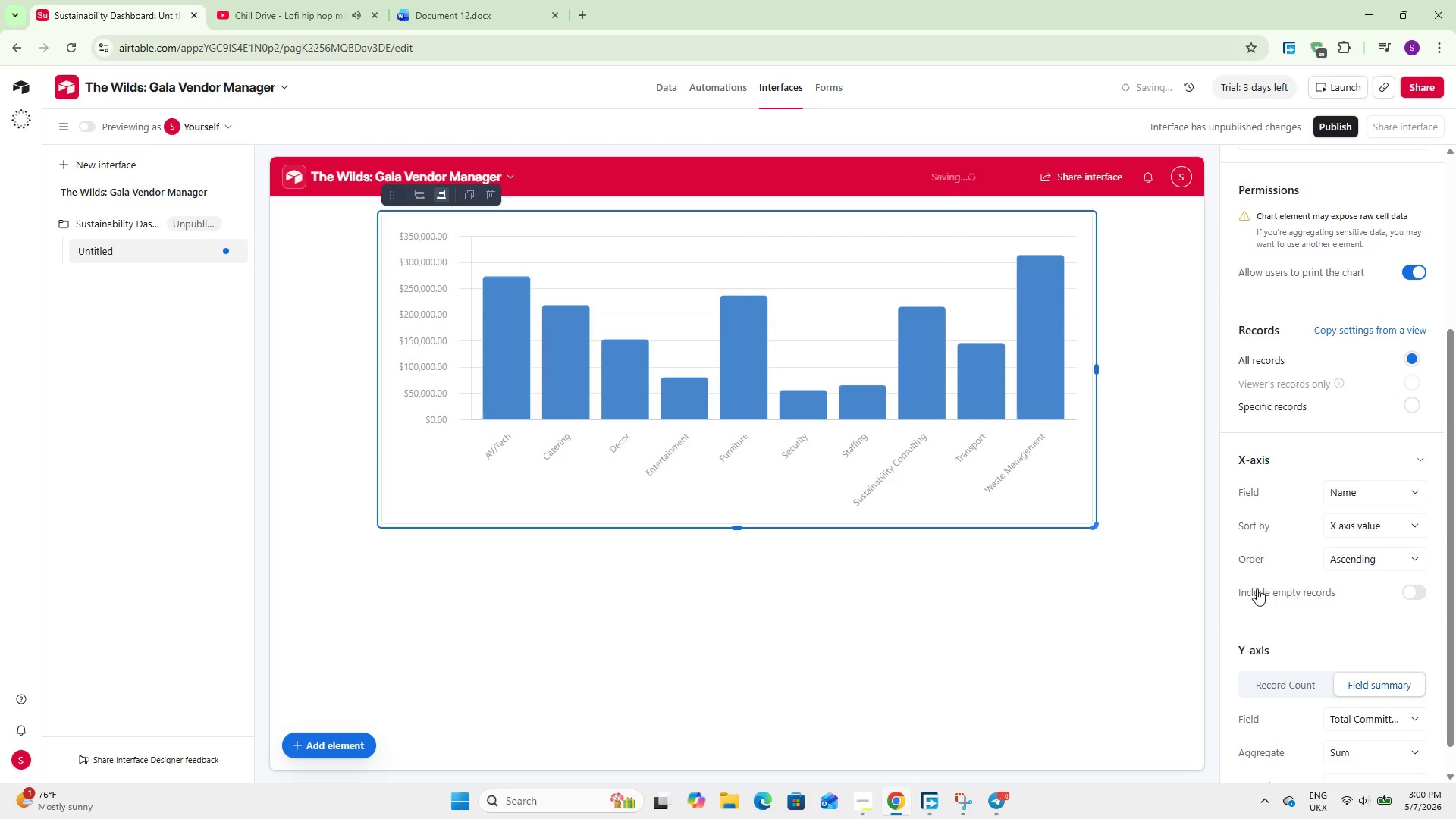 
scroll: coordinate [1322, 683], scroll_direction: down, amount: 5.0
 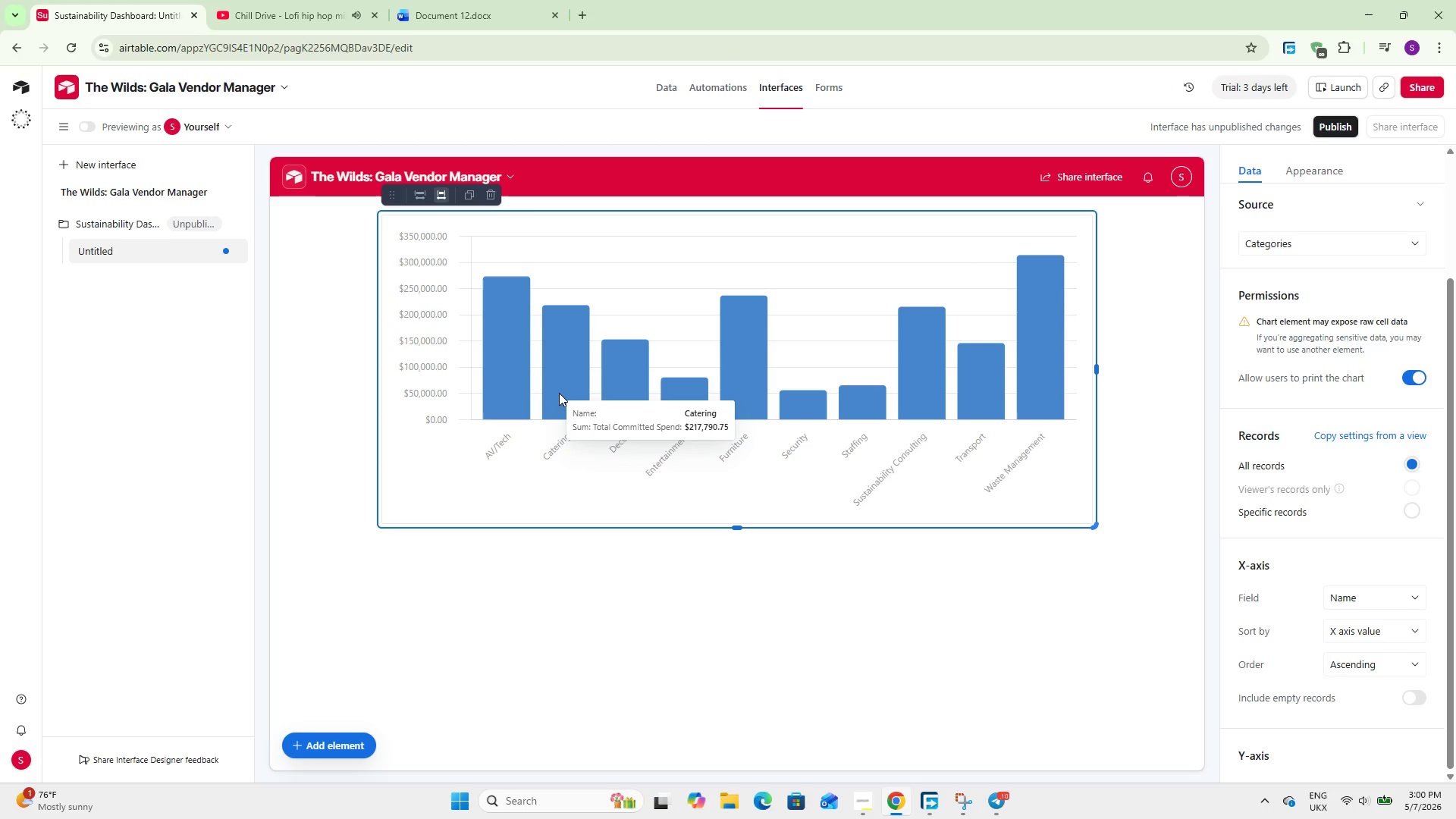 
wait(11.96)
 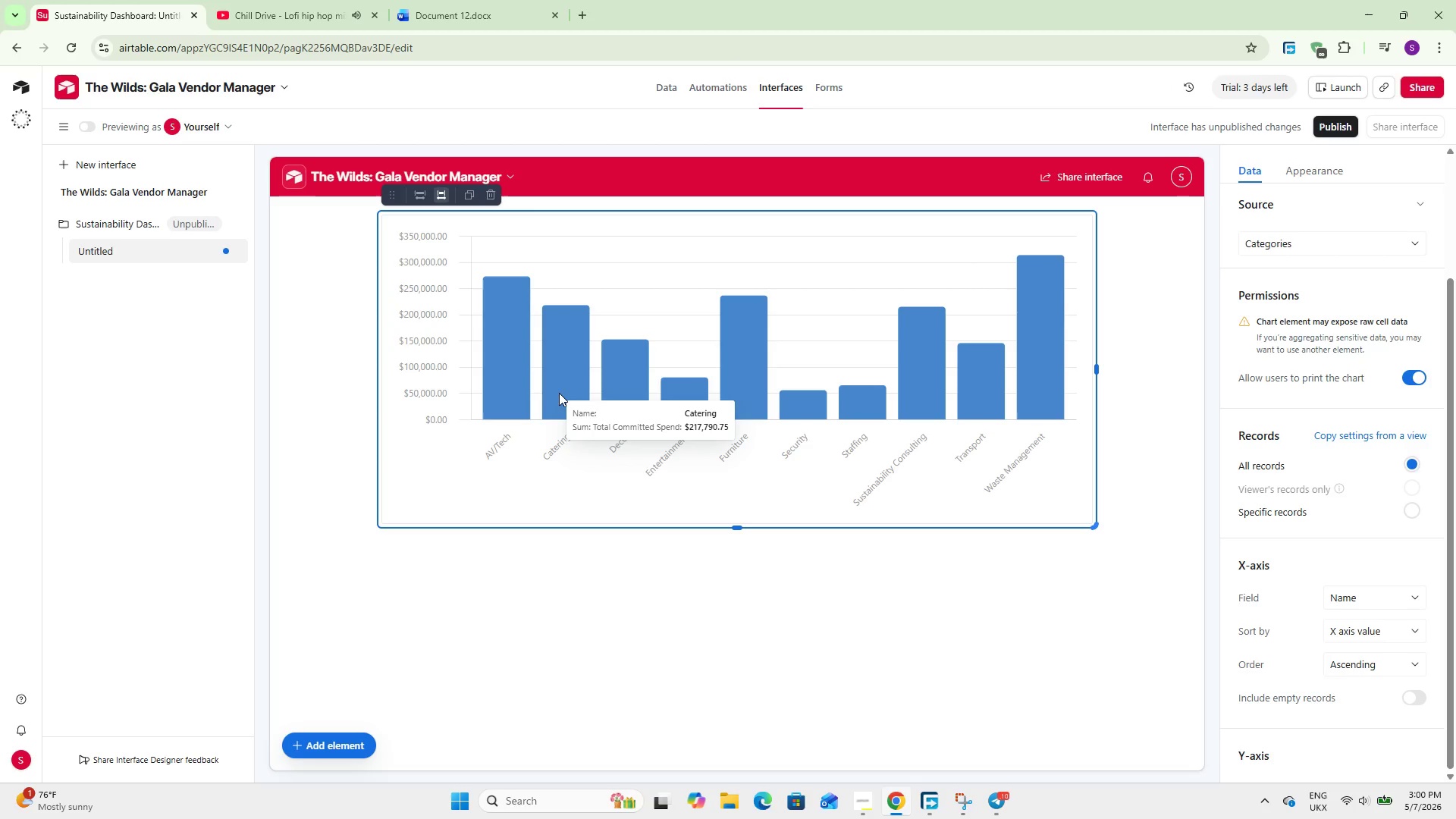 
left_click([488, 513])
 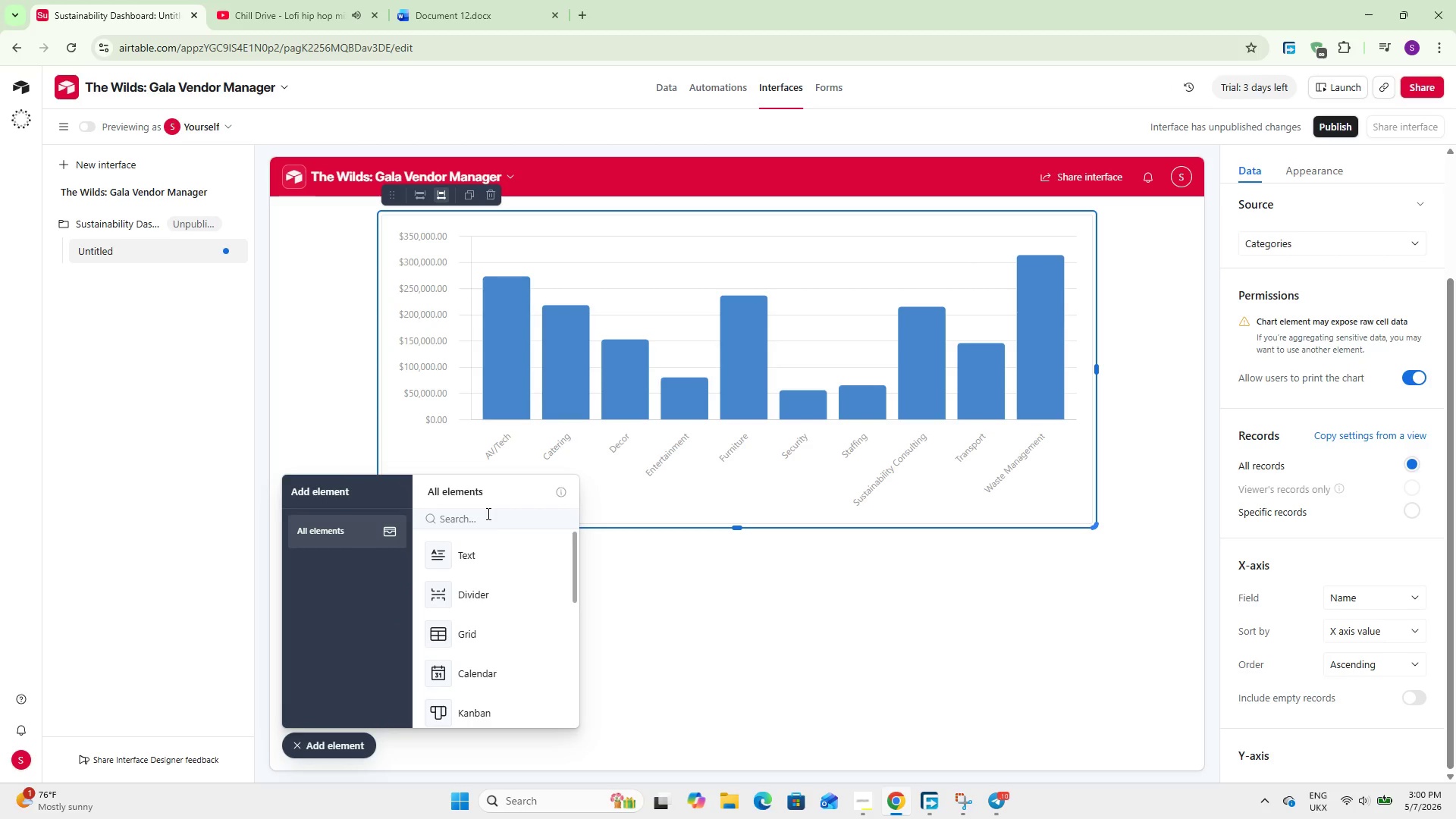 
type(num)
 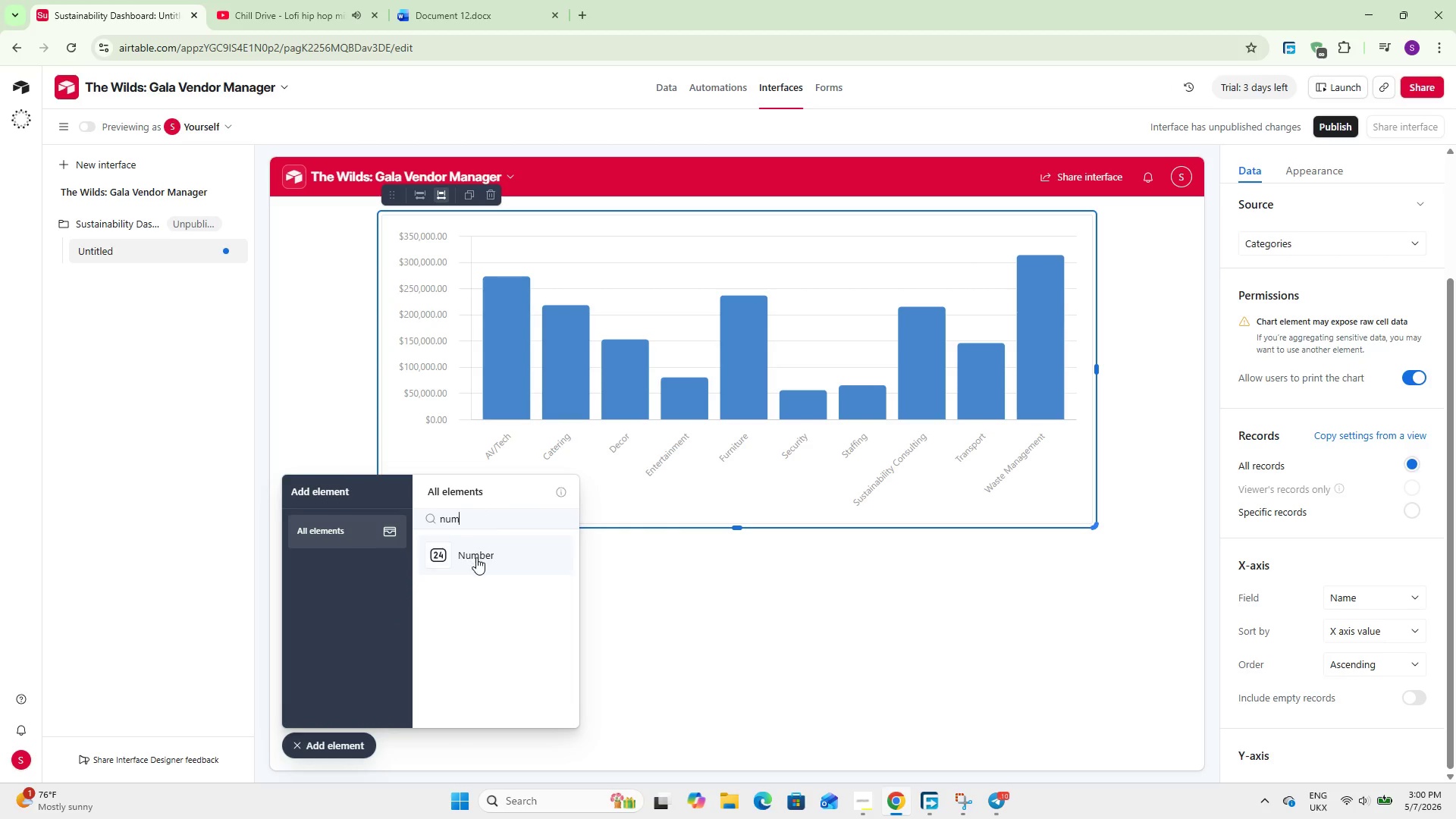 
left_click([476, 557])
 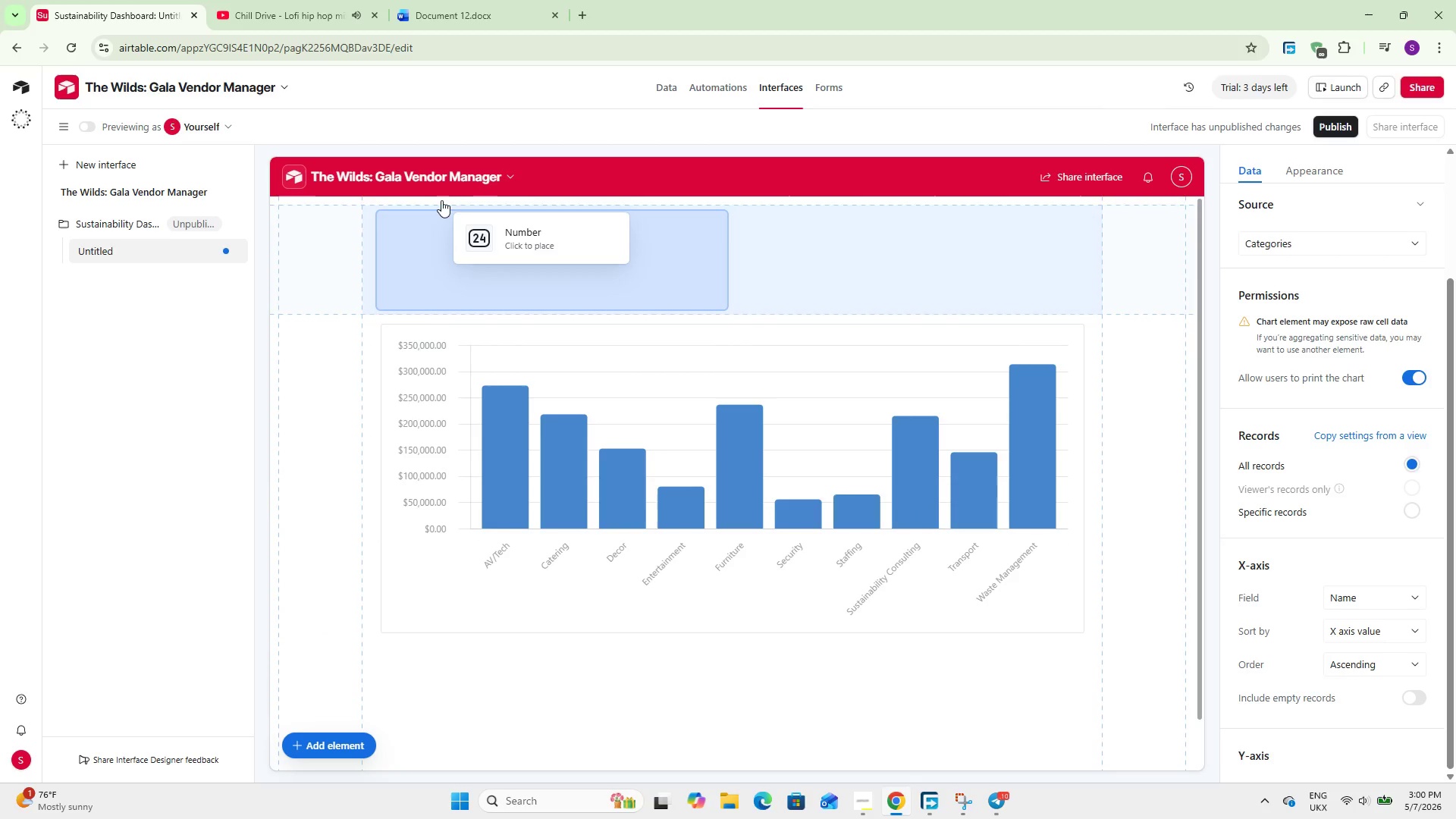 
left_click([456, 205])
 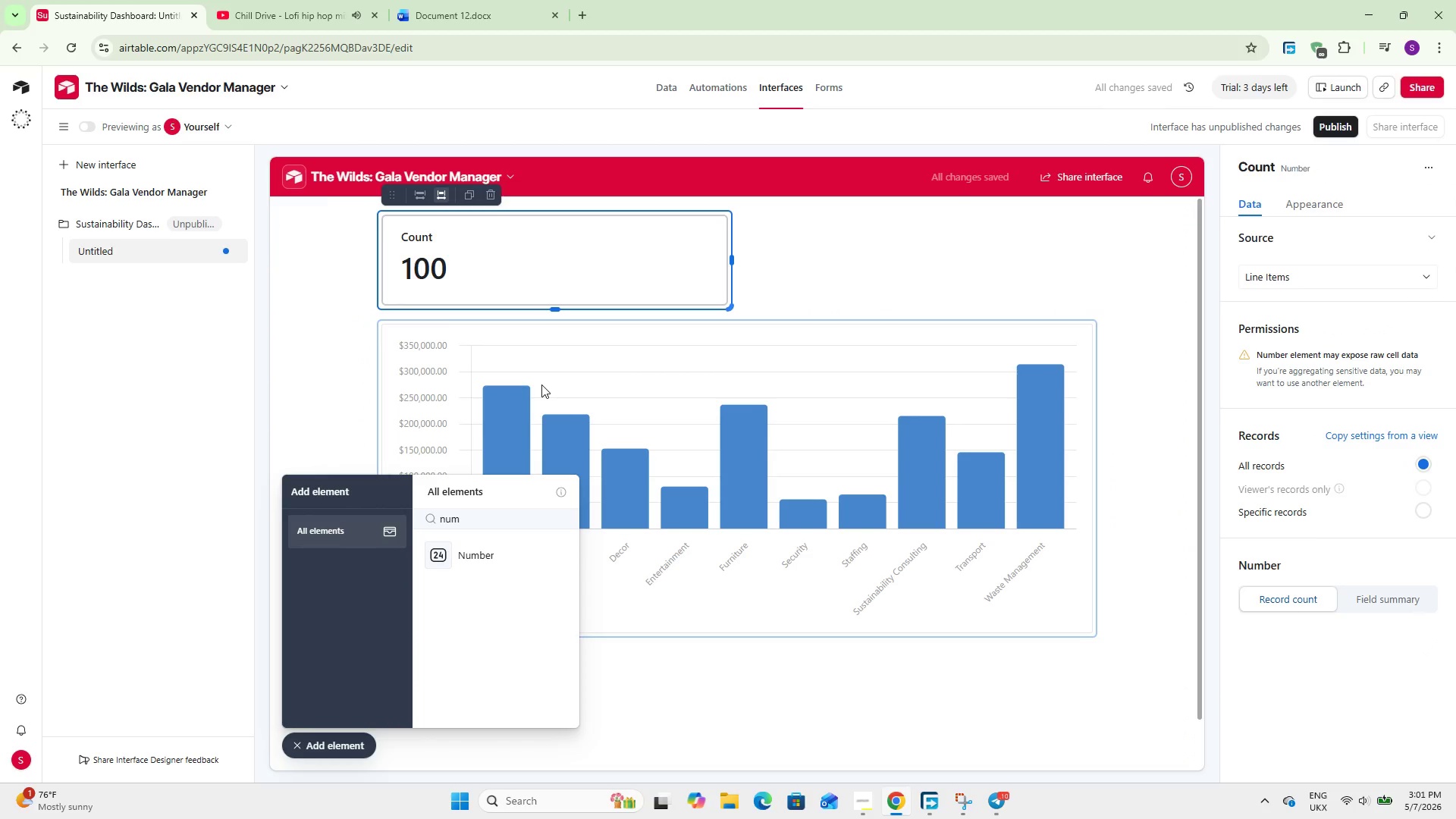 
wait(9.67)
 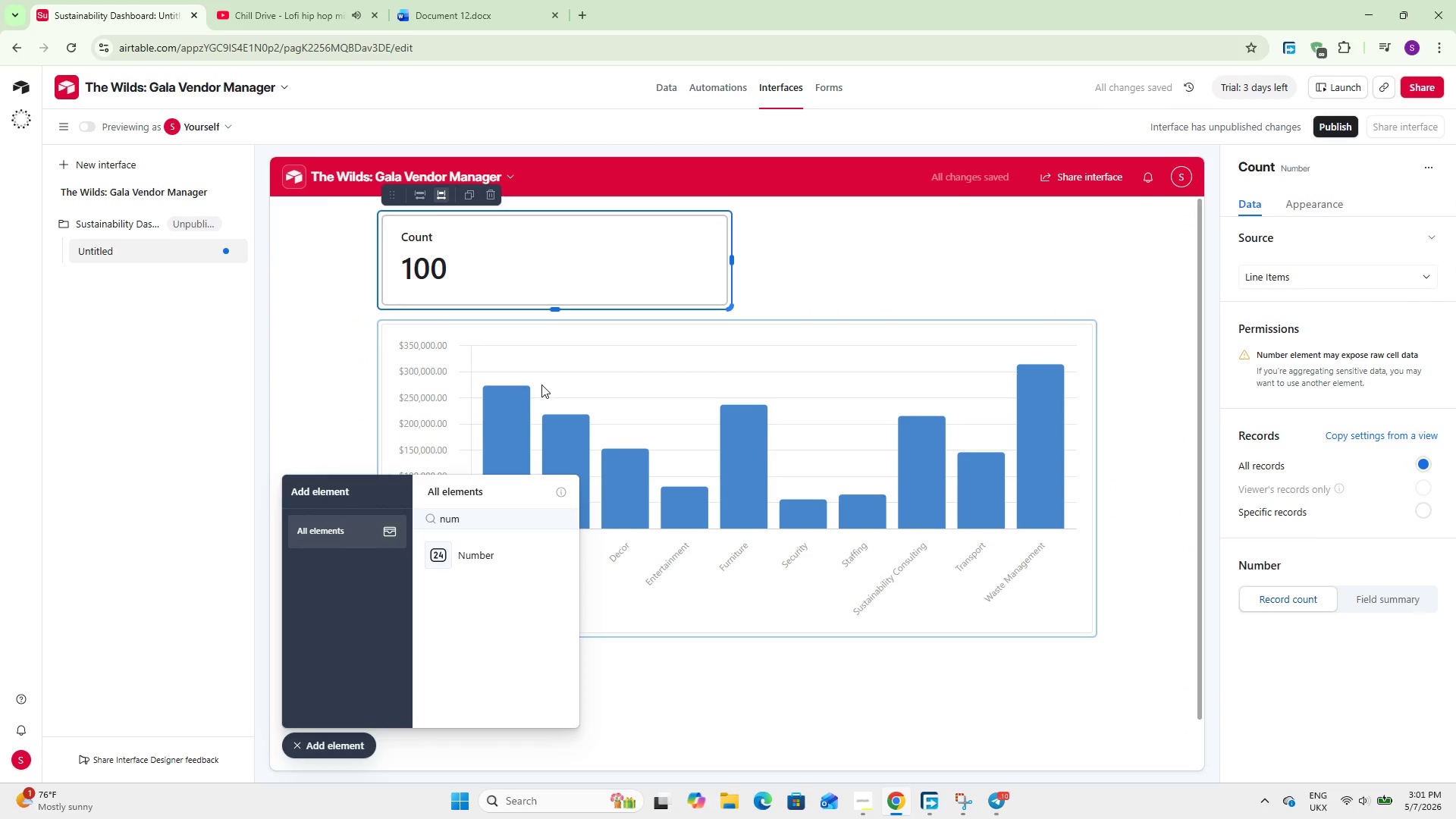 
left_click([347, 739])
 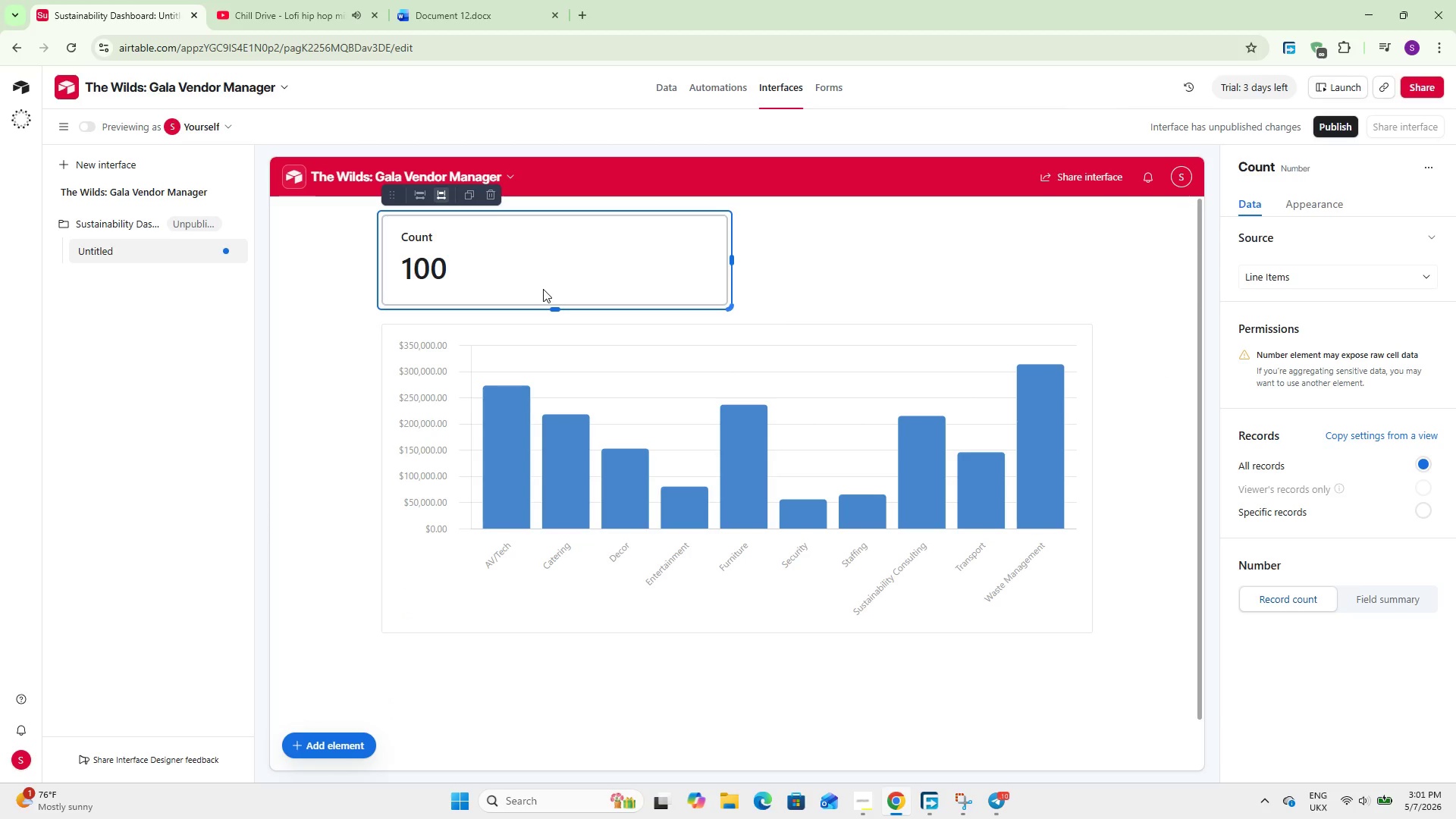 
wait(7.34)
 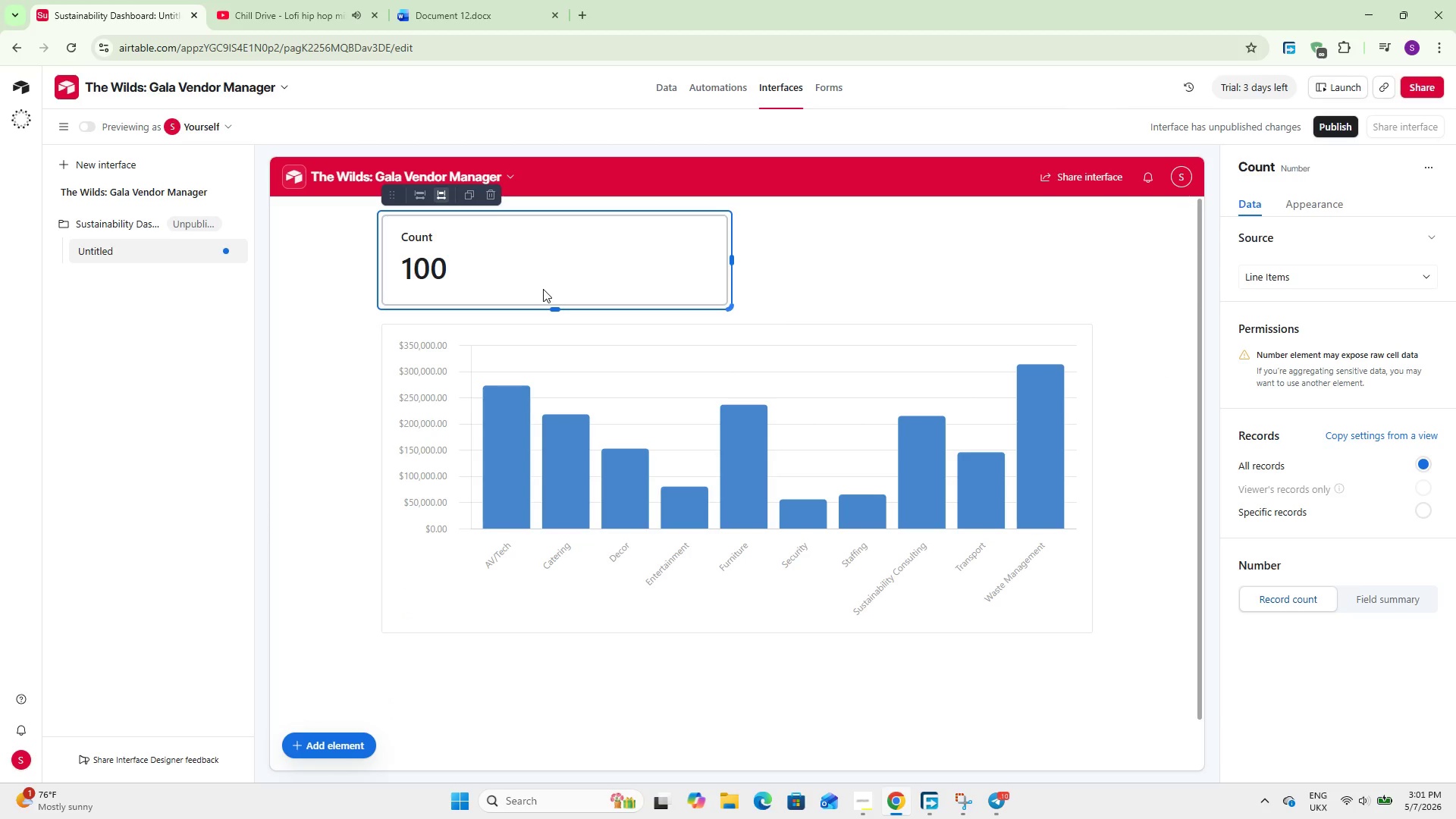 
left_click([1327, 166])
 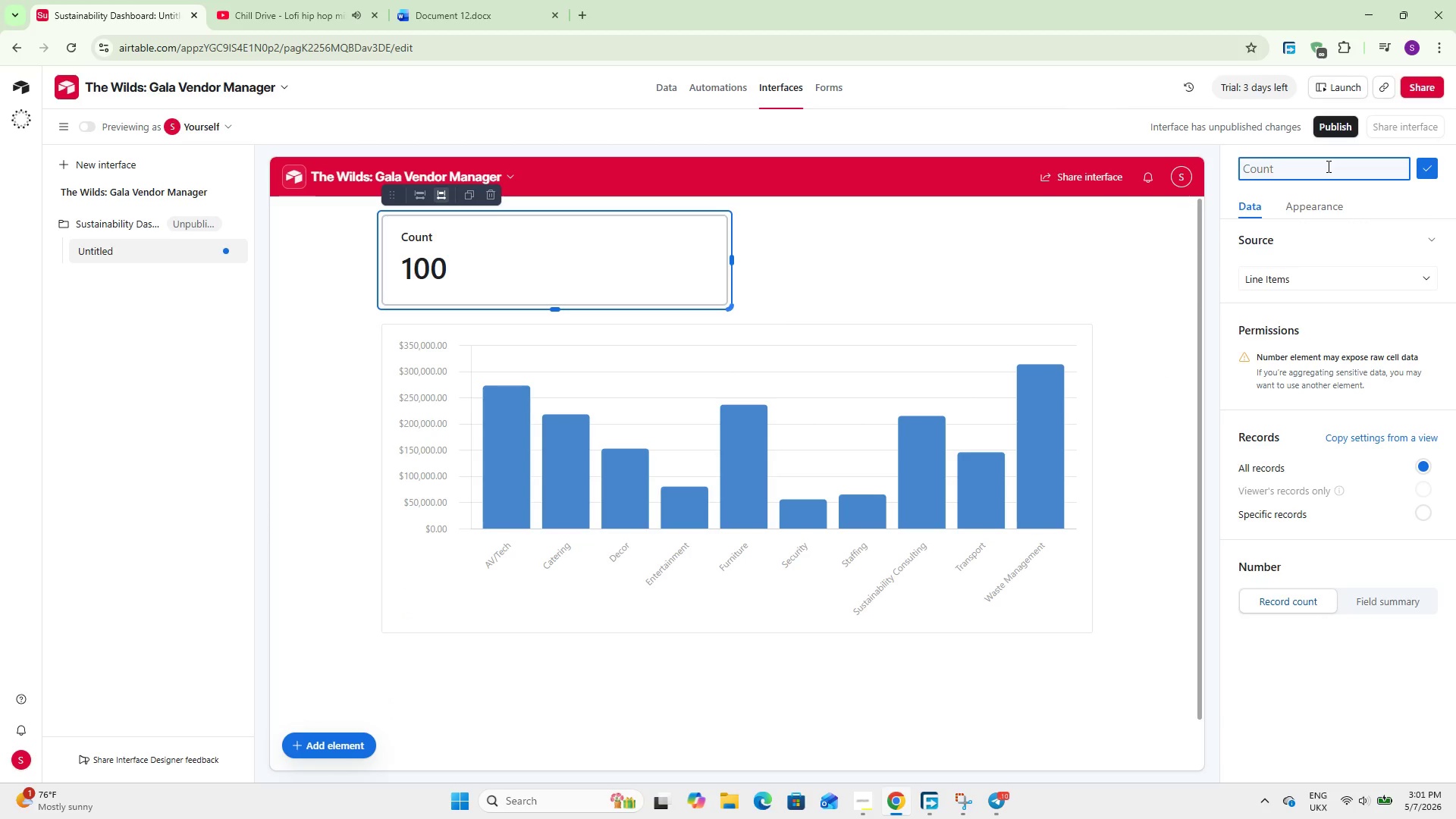 
type(Label Vendors)
 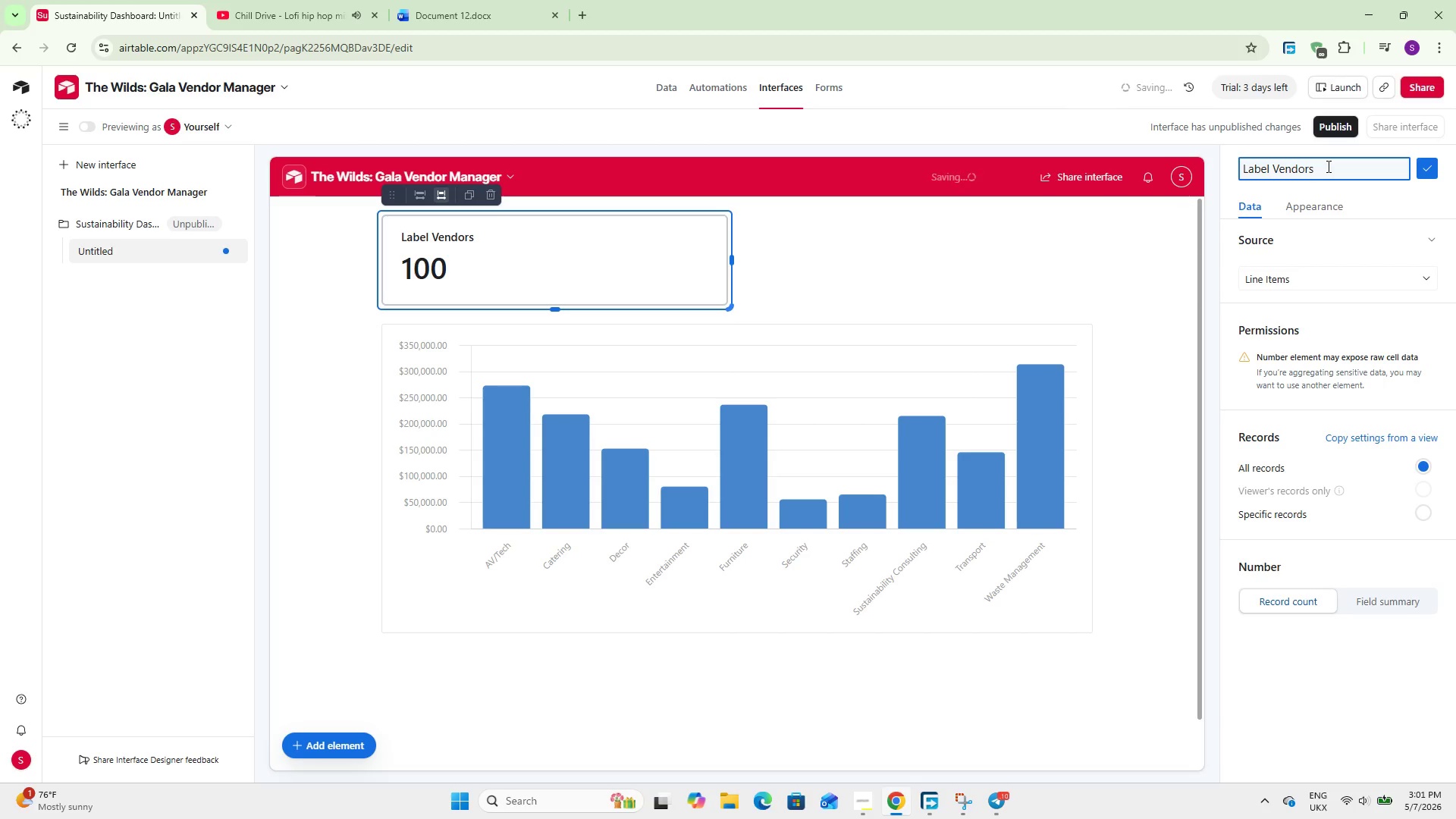 
left_click([1426, 168])
 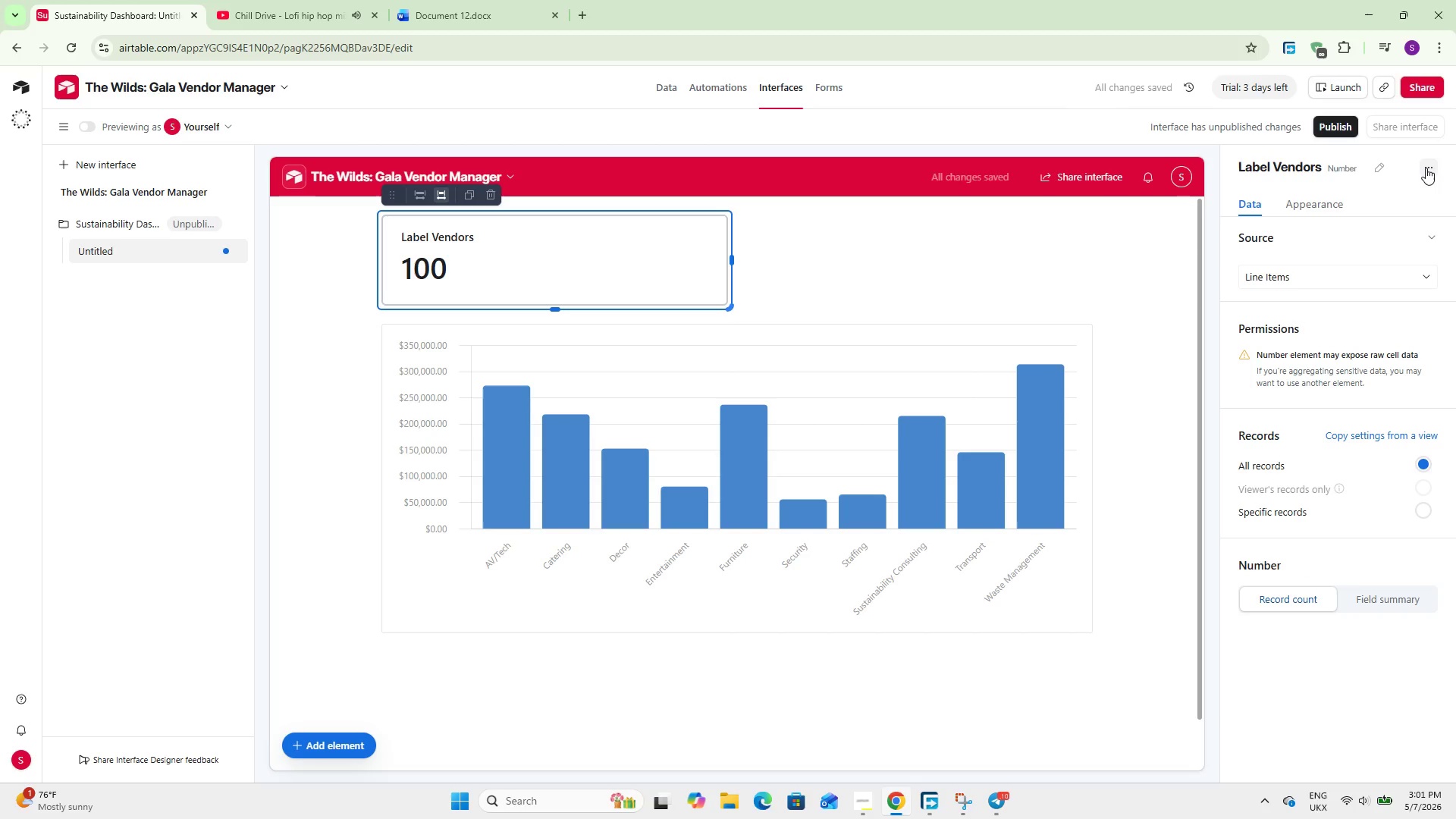 
wait(9.14)
 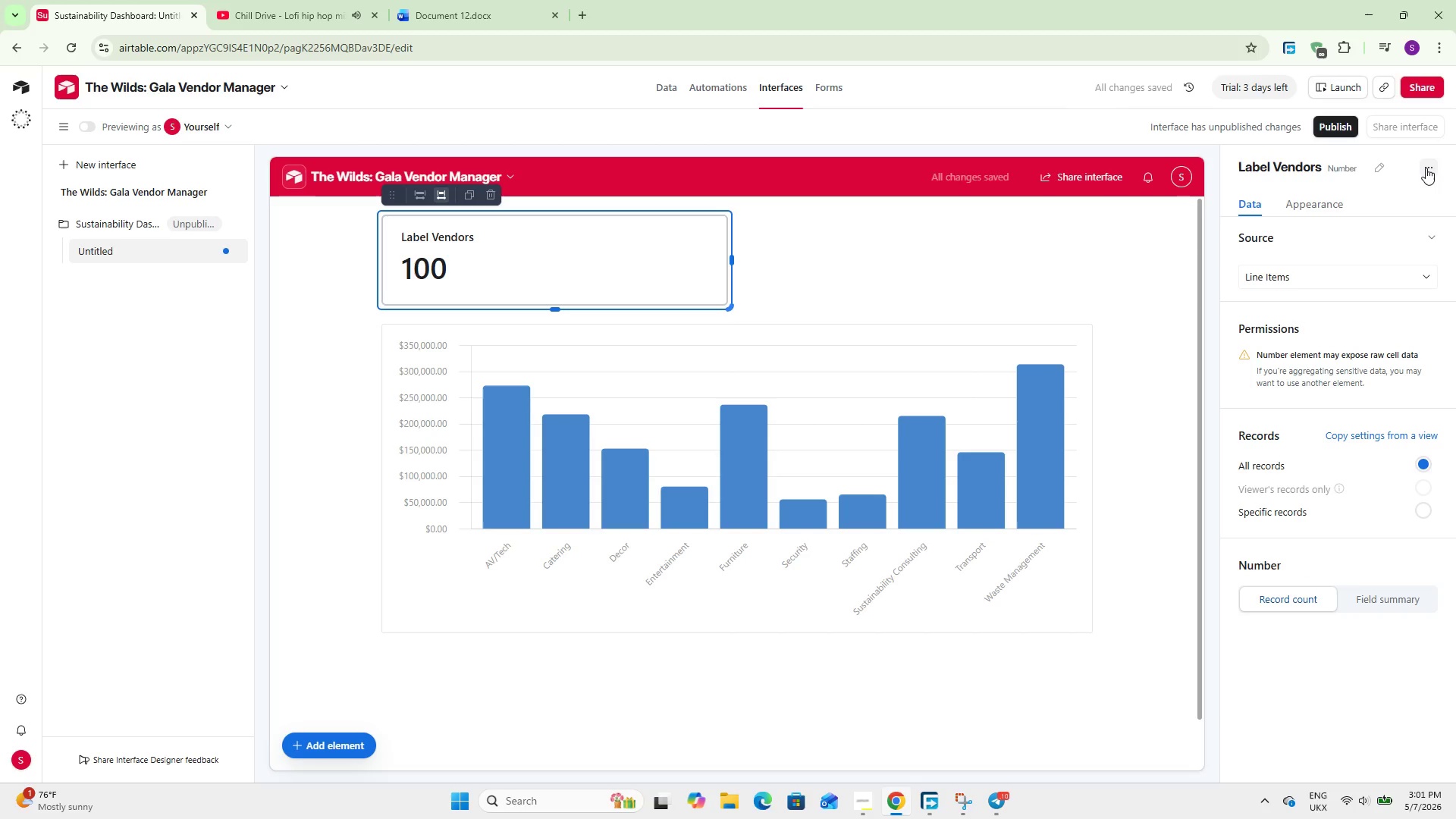 
left_click([1303, 510])
 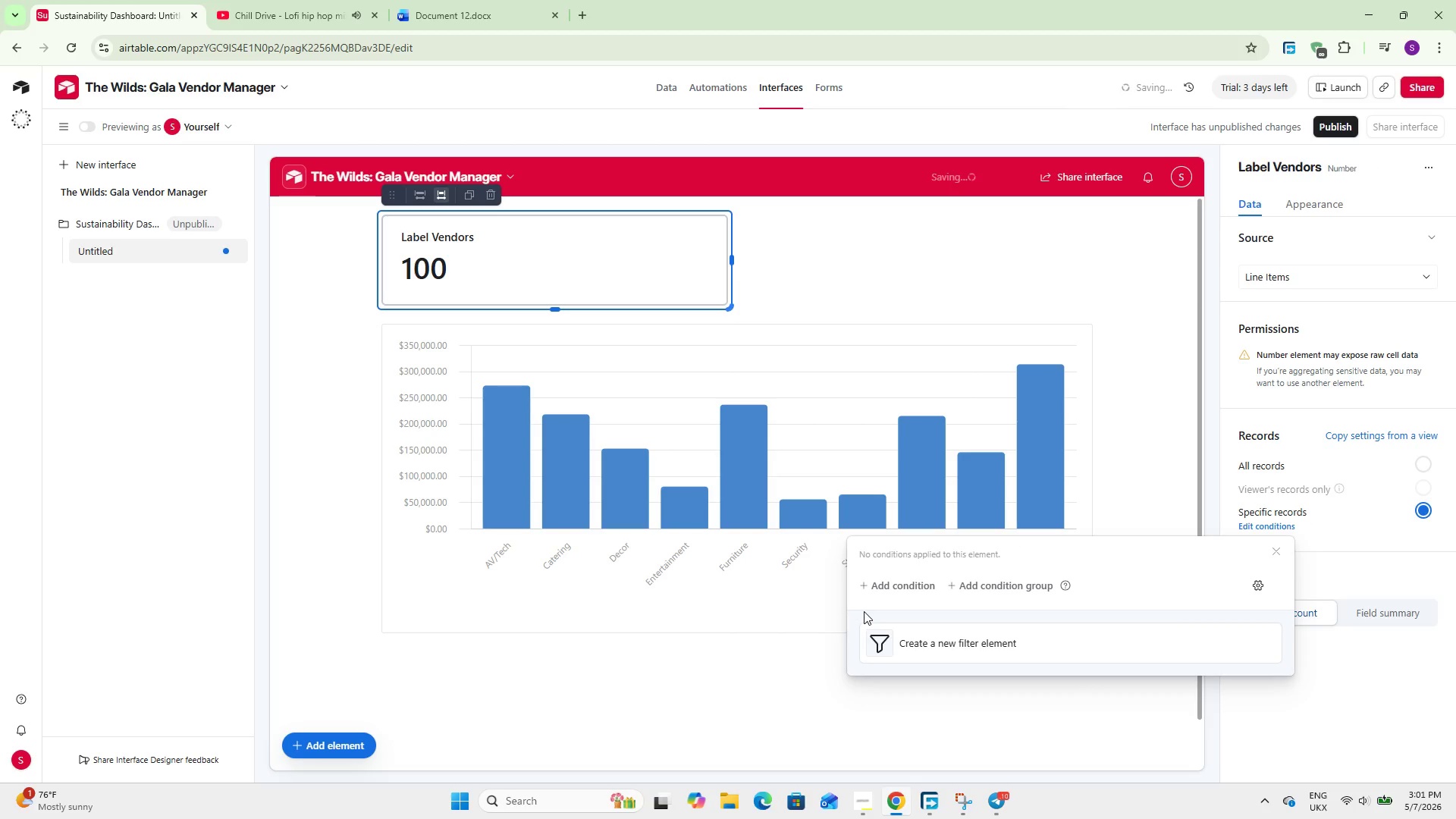 
left_click([890, 582])
 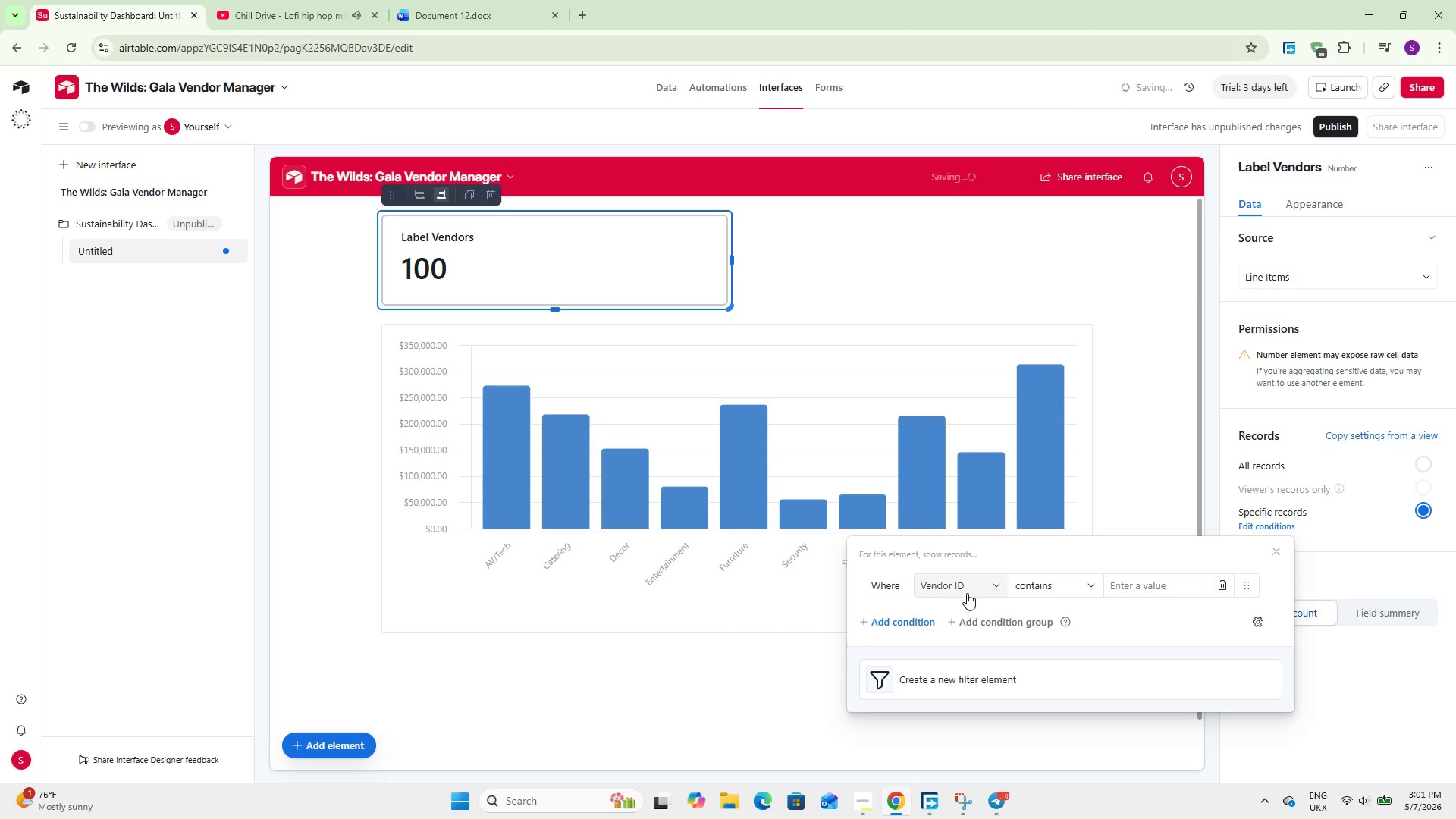 
left_click([973, 593])
 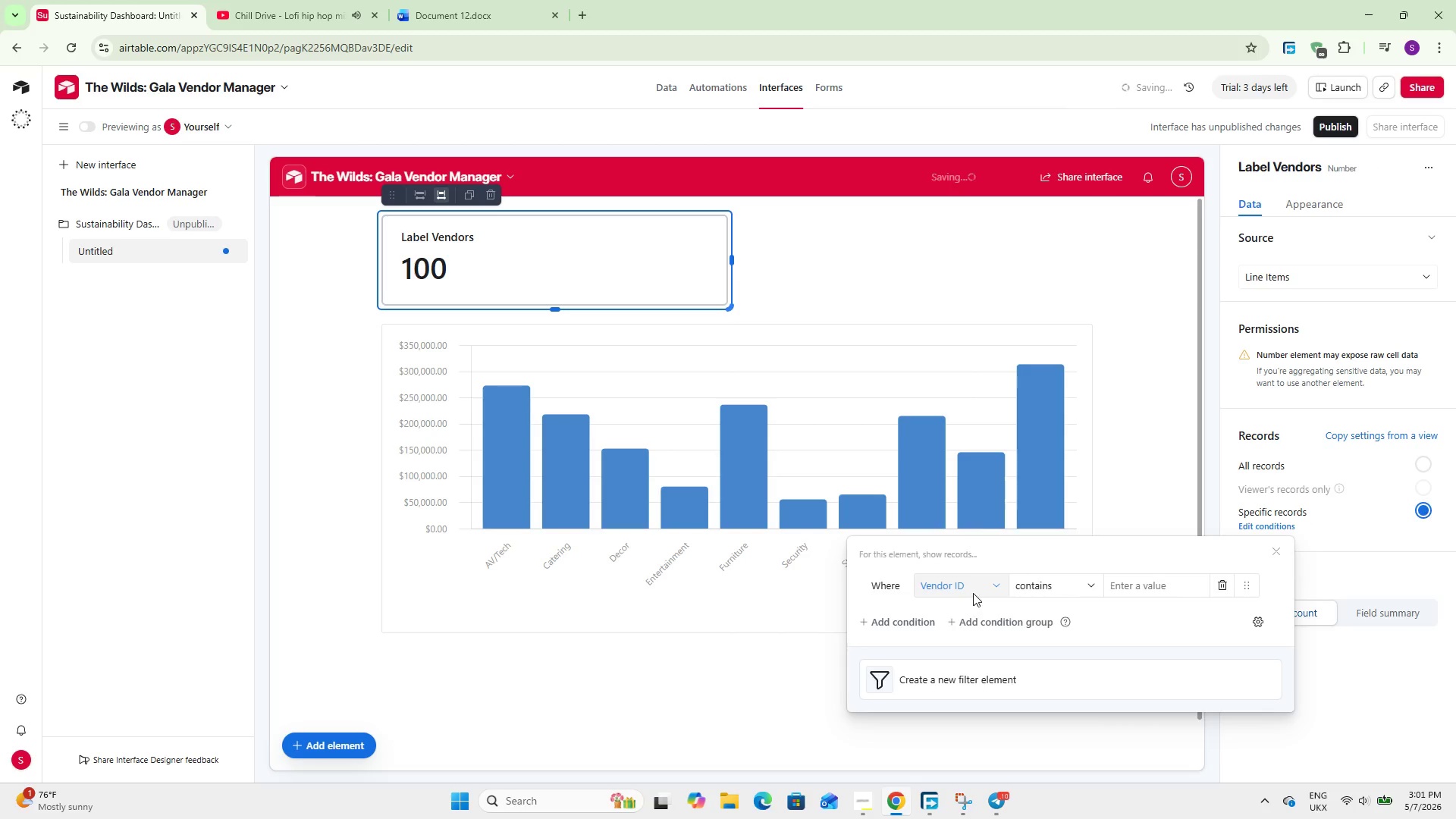 
scroll: coordinate [965, 512], scroll_direction: down, amount: 14.0
 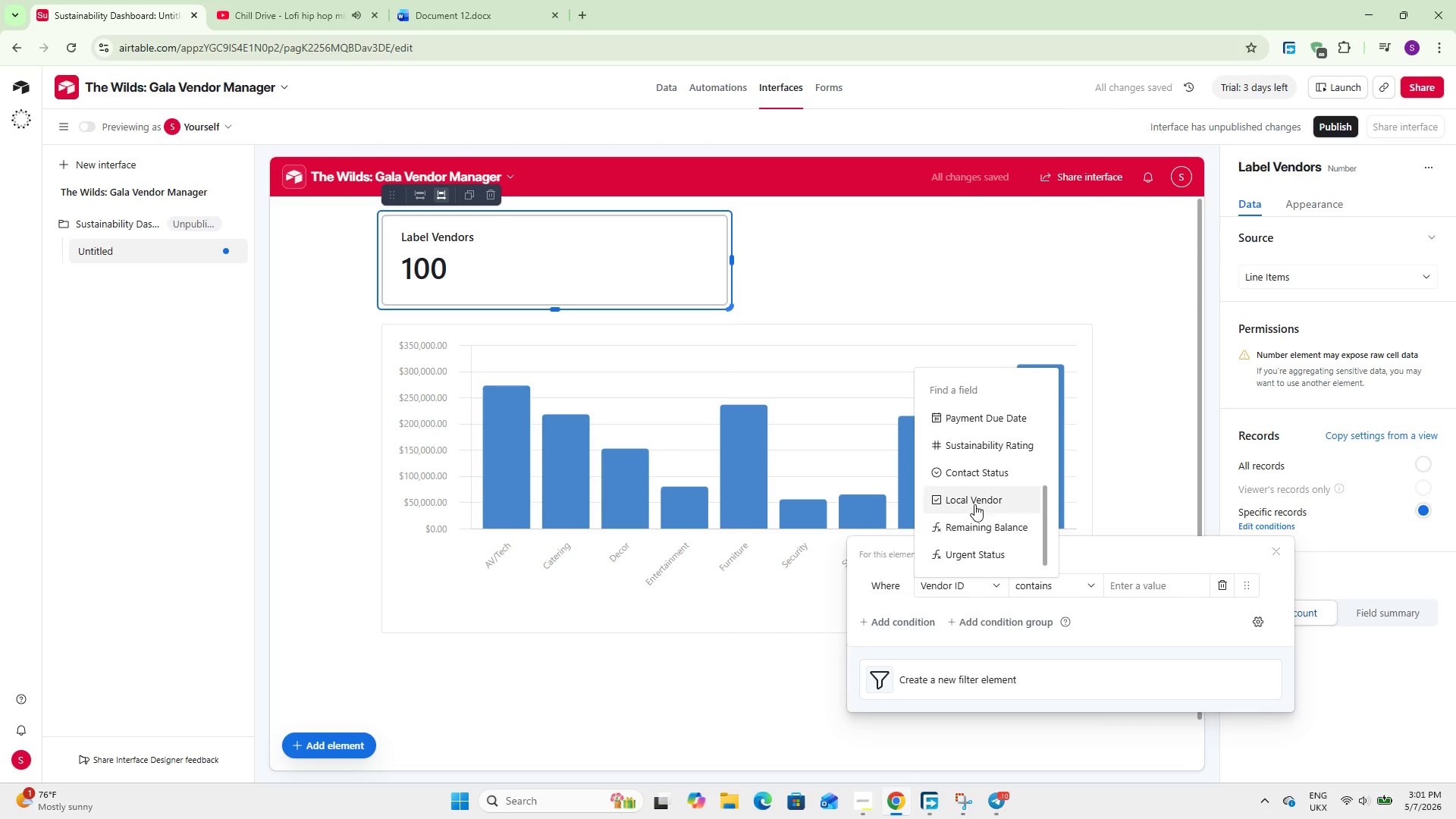 
left_click([974, 504])
 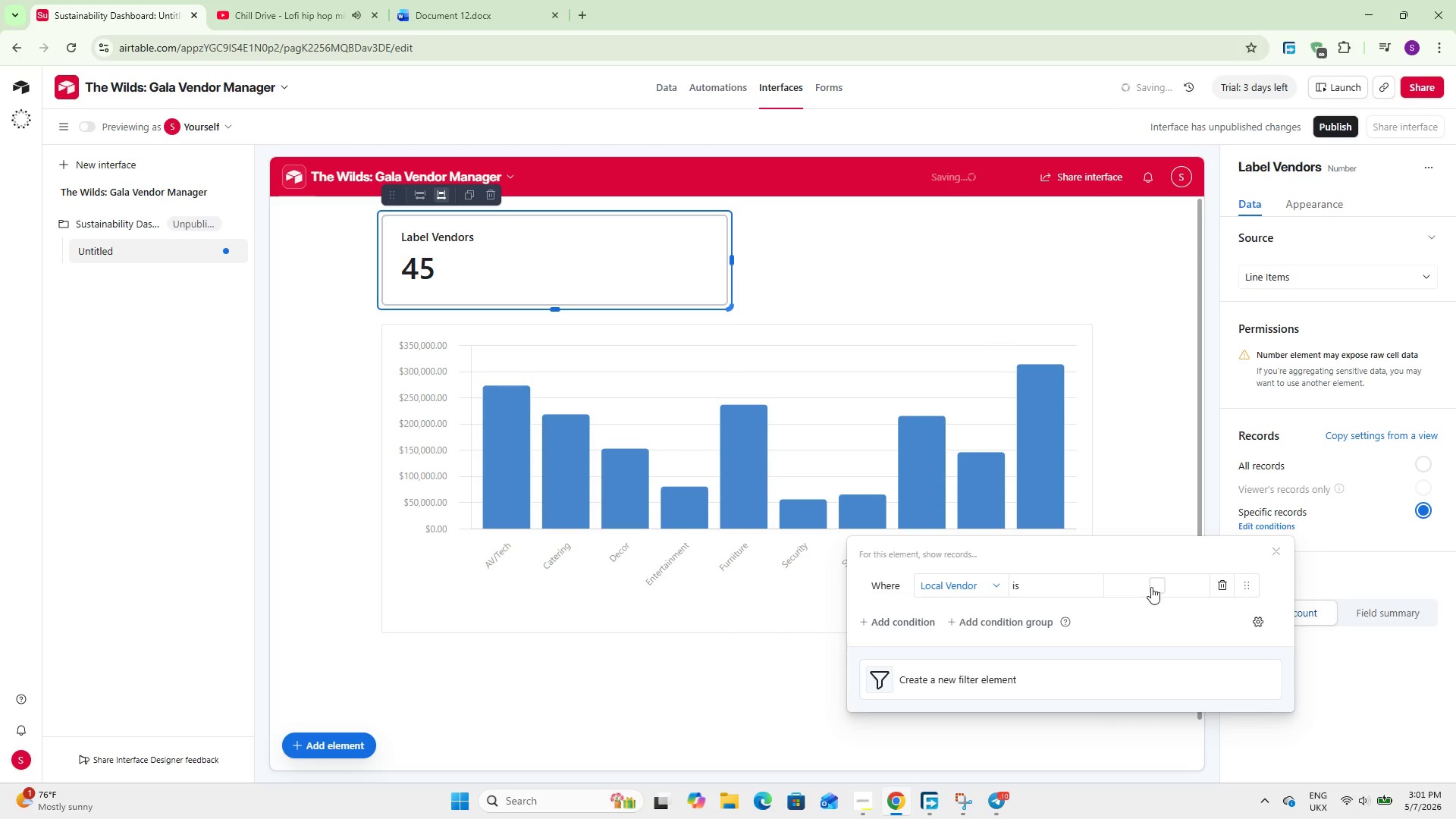 
left_click([1159, 585])
 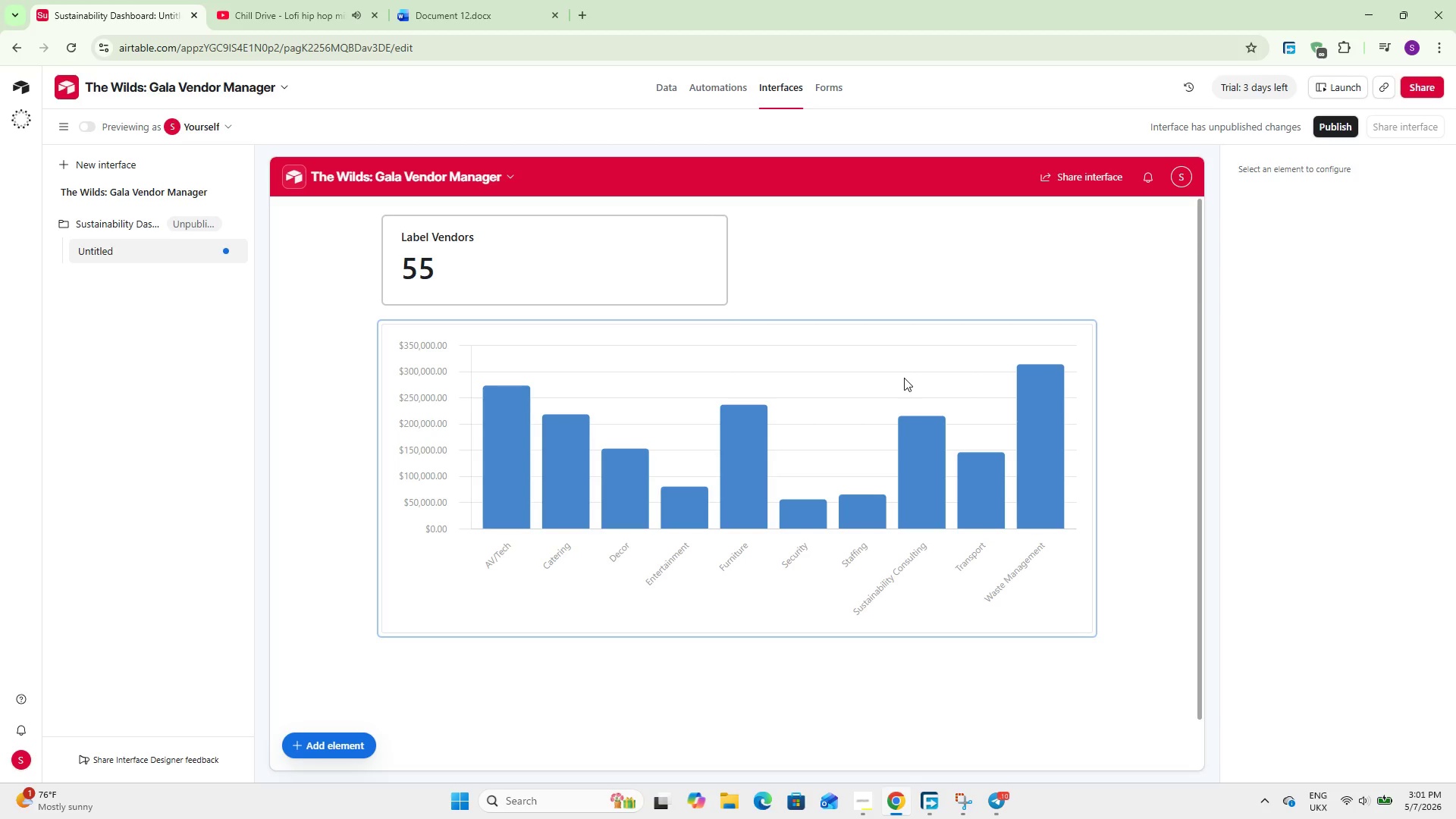 
wait(14.33)
 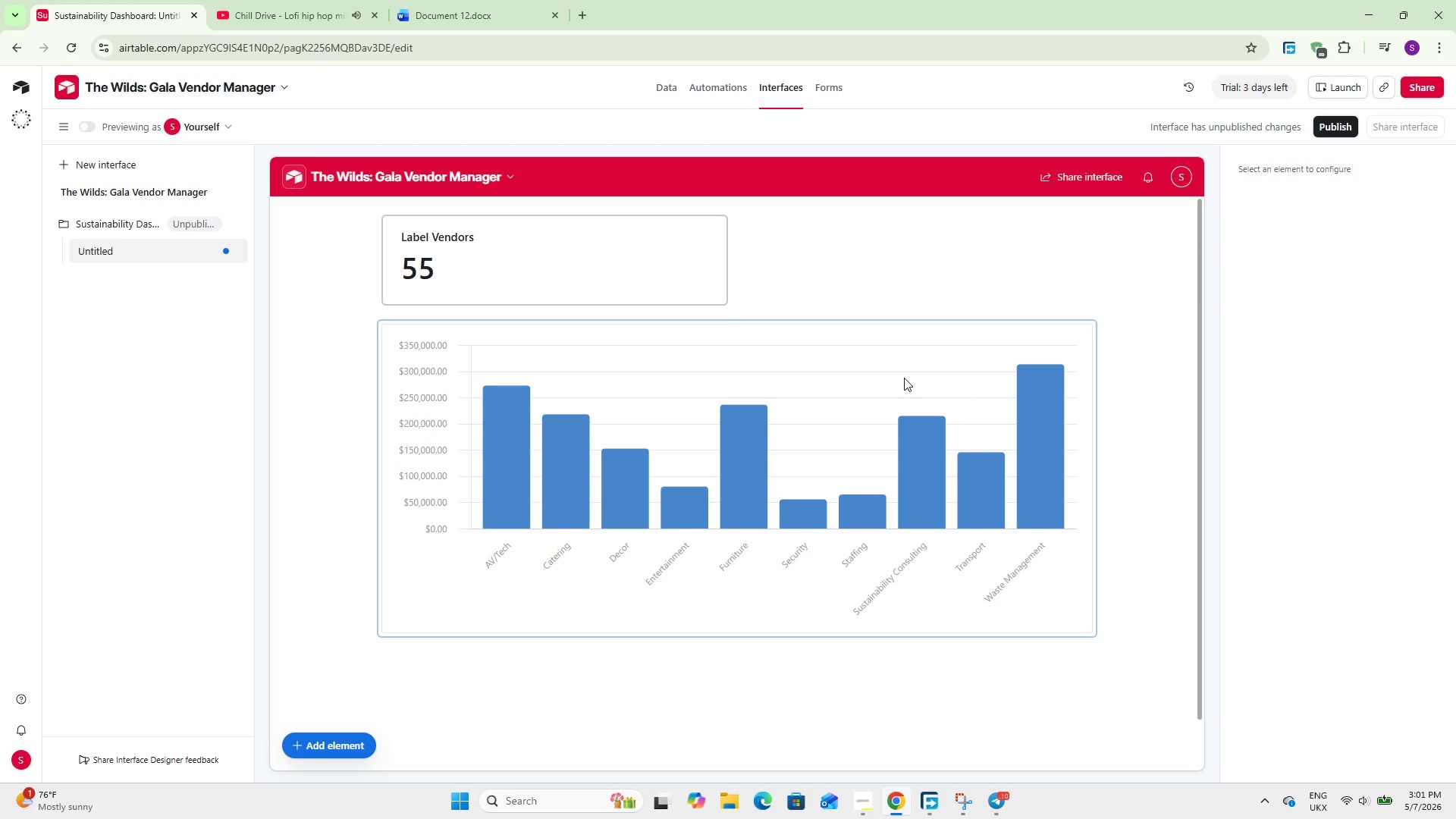 
left_click([846, 455])
 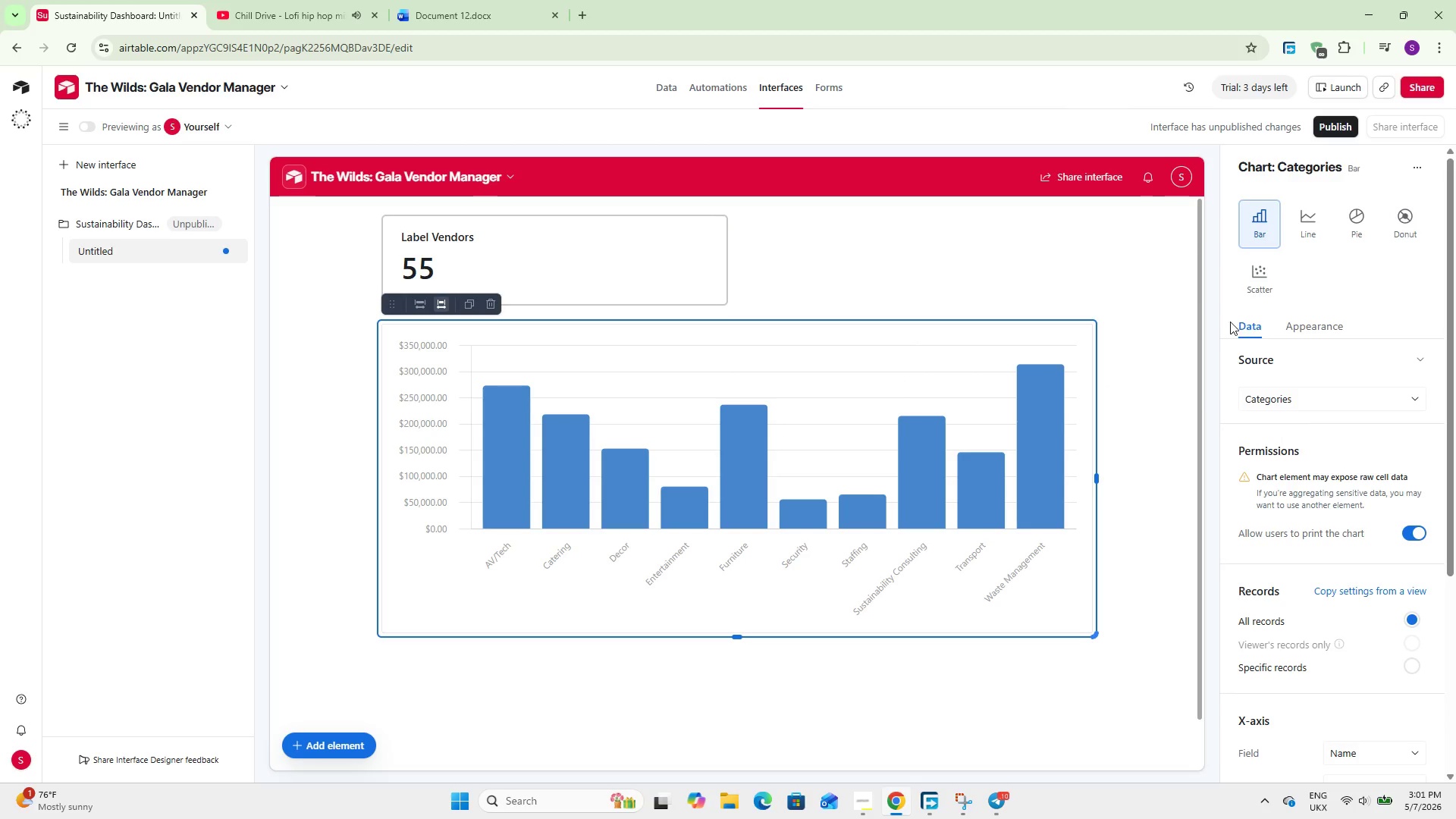 
left_click([1298, 218])
 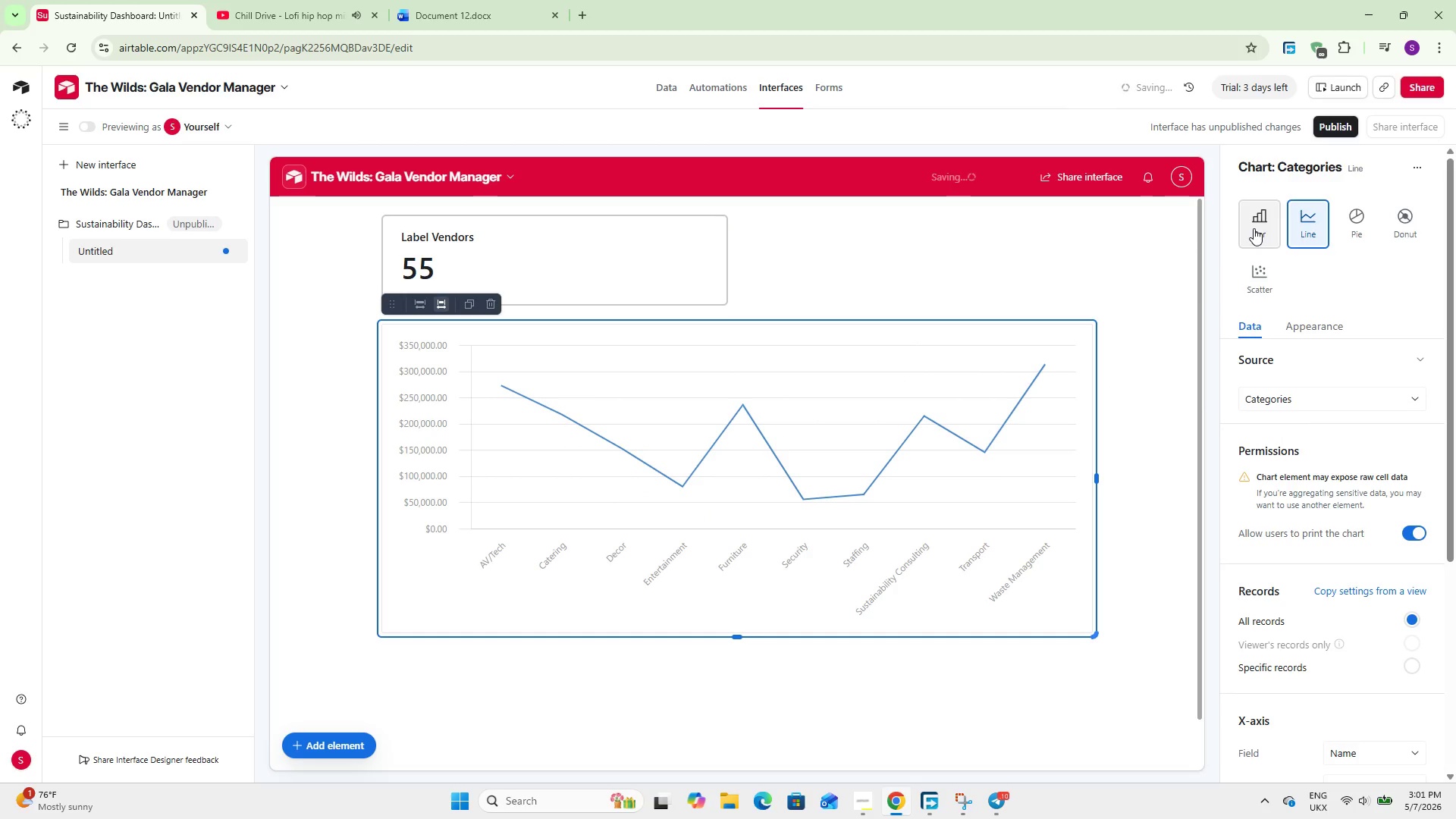 
left_click([1254, 228])
 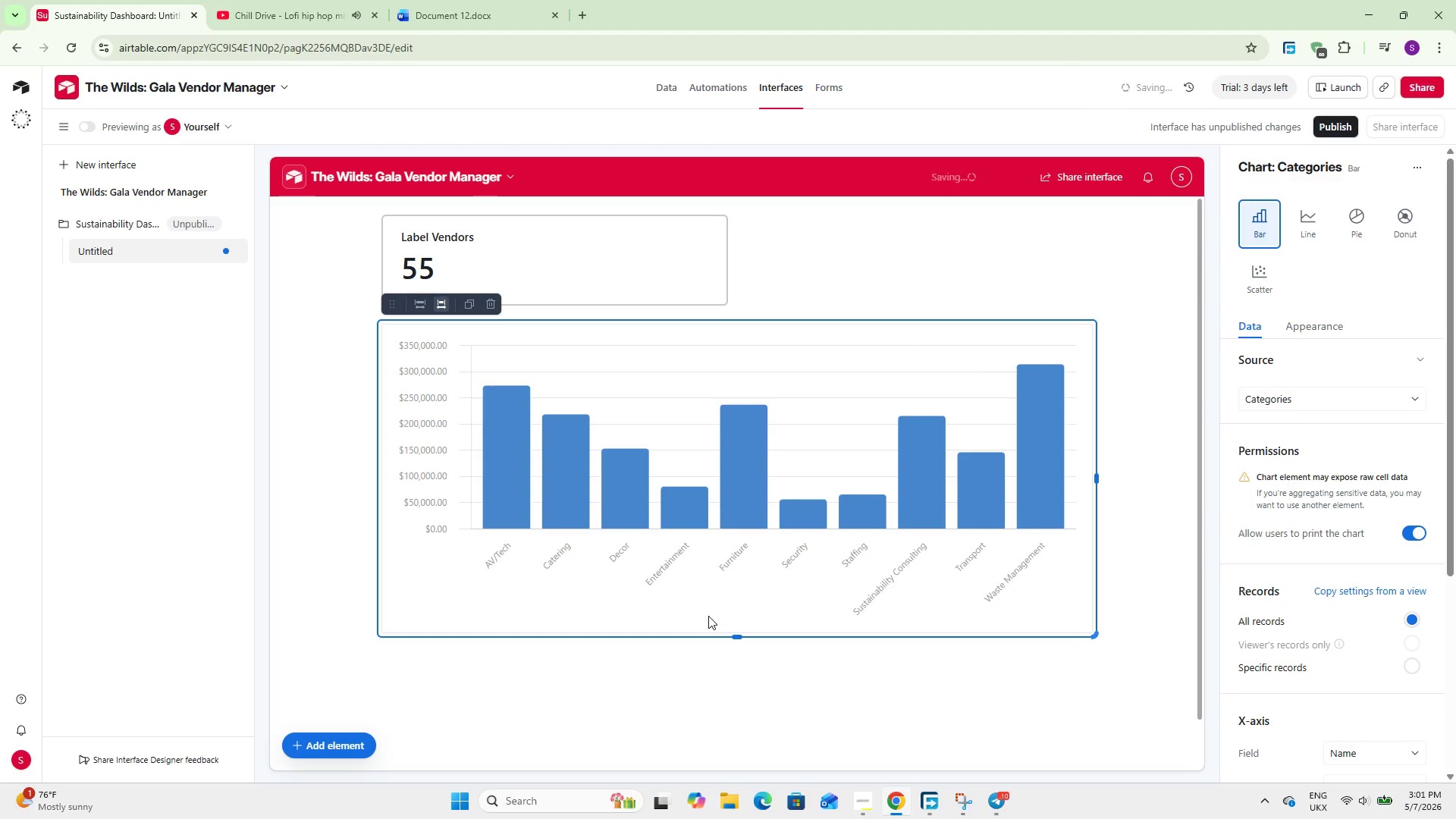 
scroll: coordinate [784, 608], scroll_direction: down, amount: 4.0
 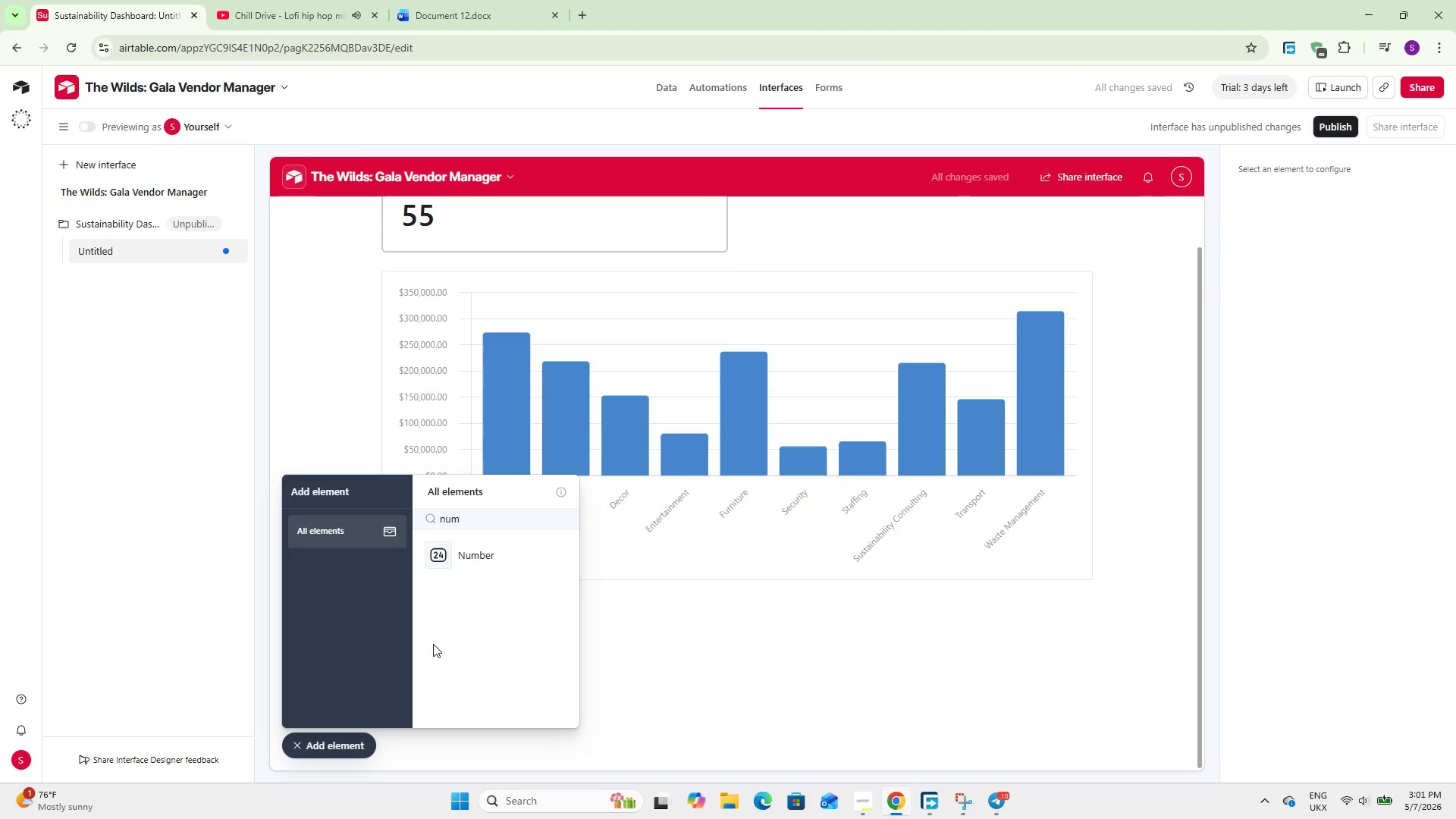 
double_click([475, 526])
 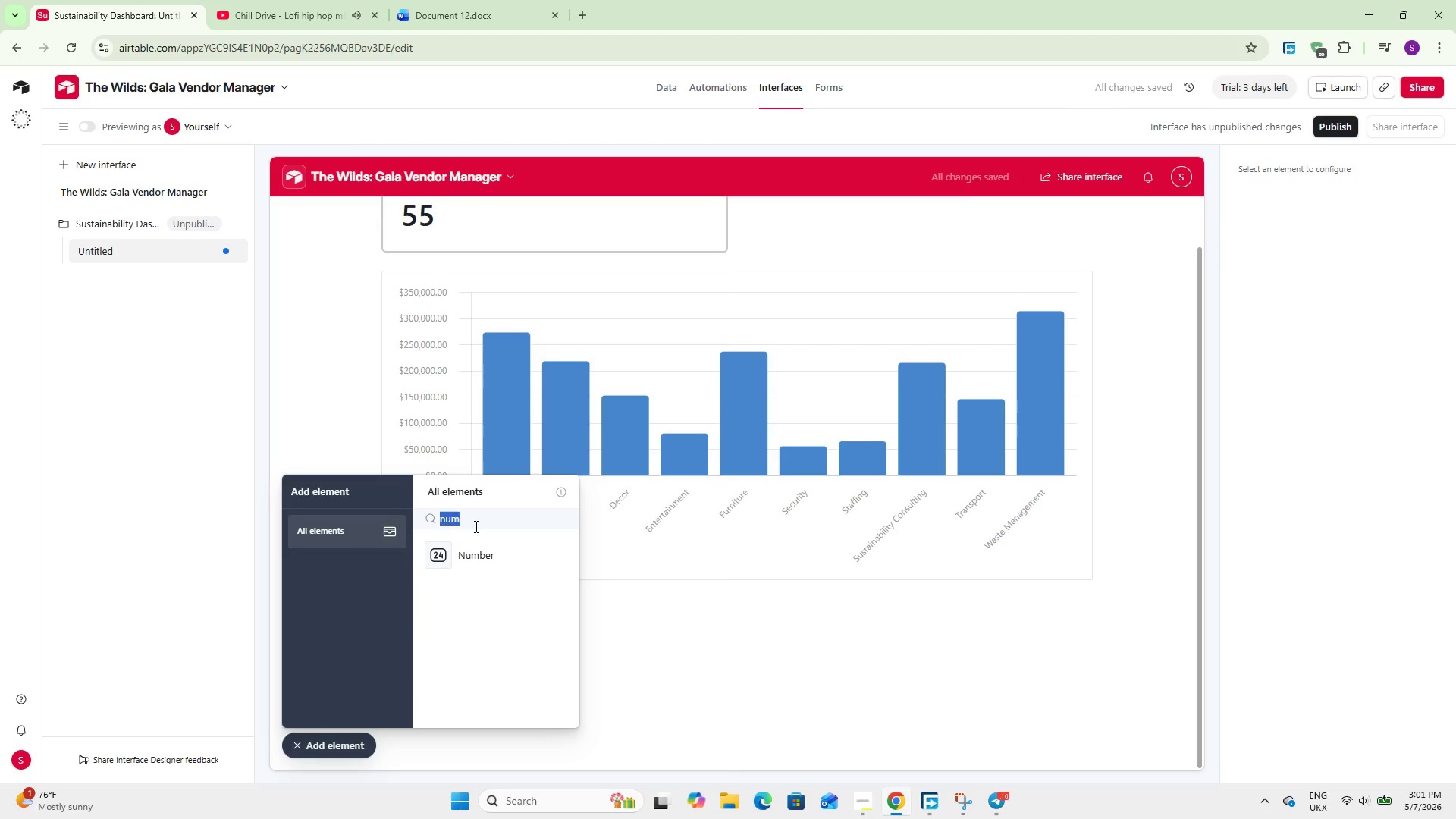 
triple_click([475, 526])
 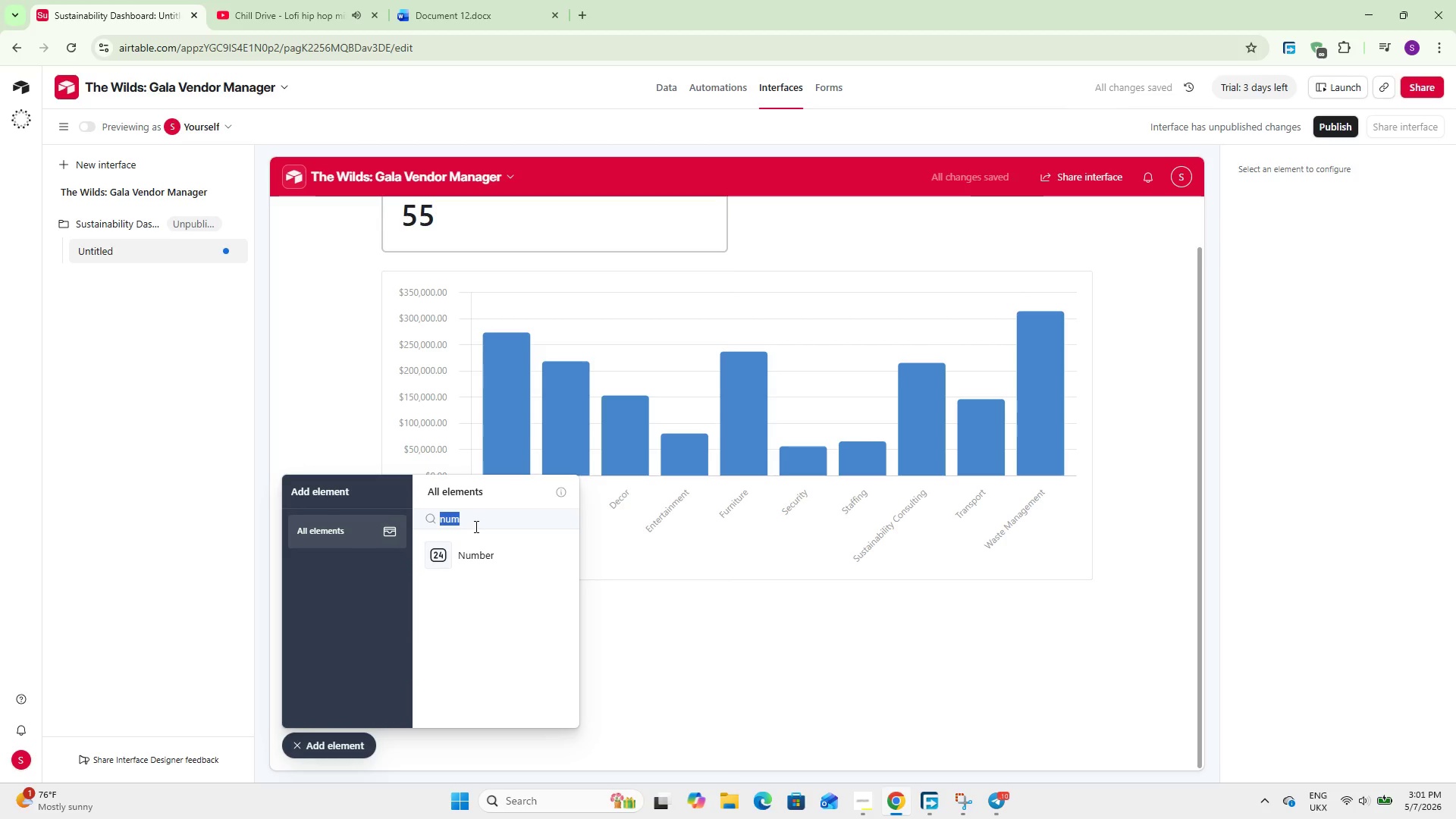 
type(cha)
 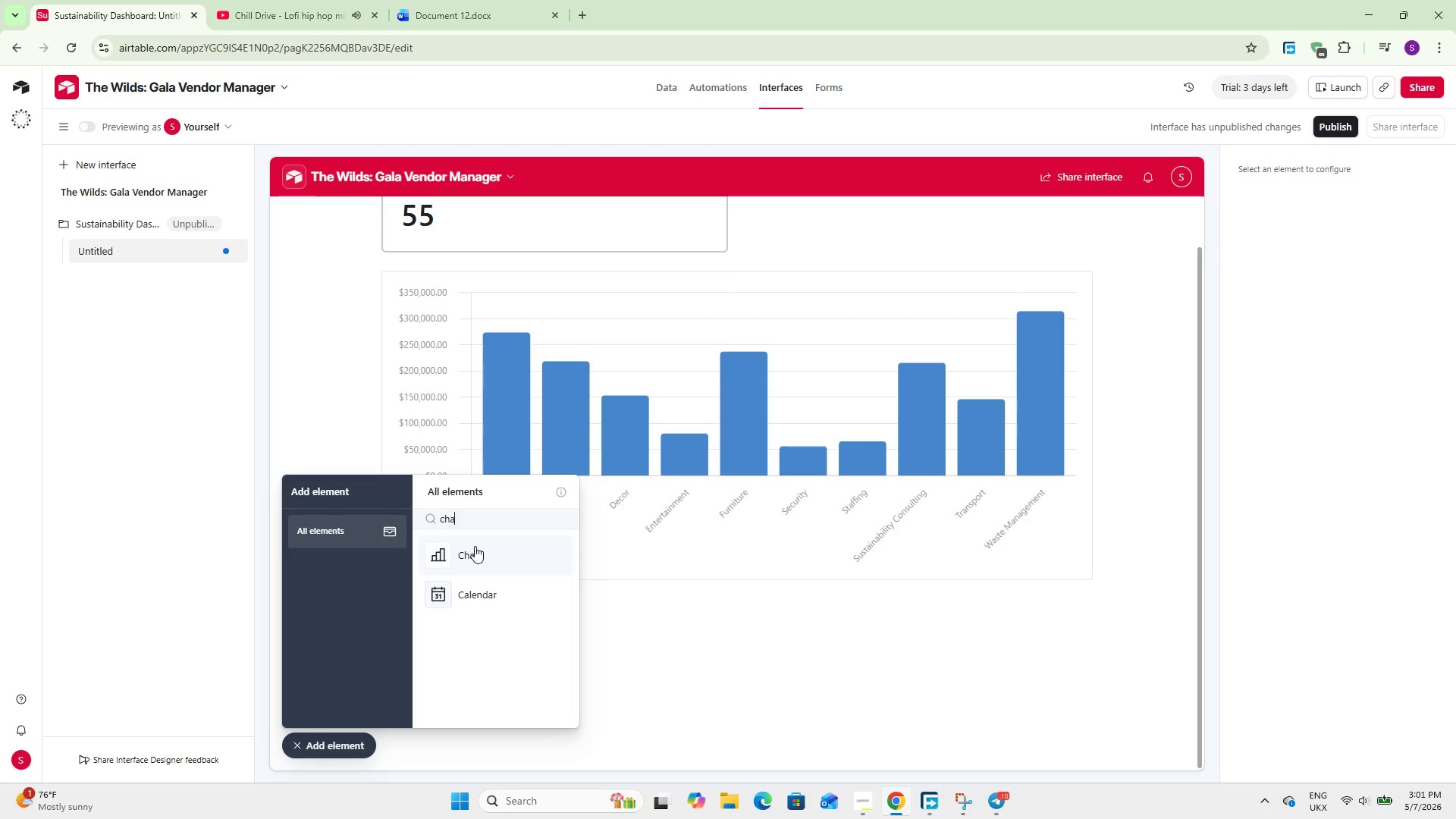 
left_click([475, 546])
 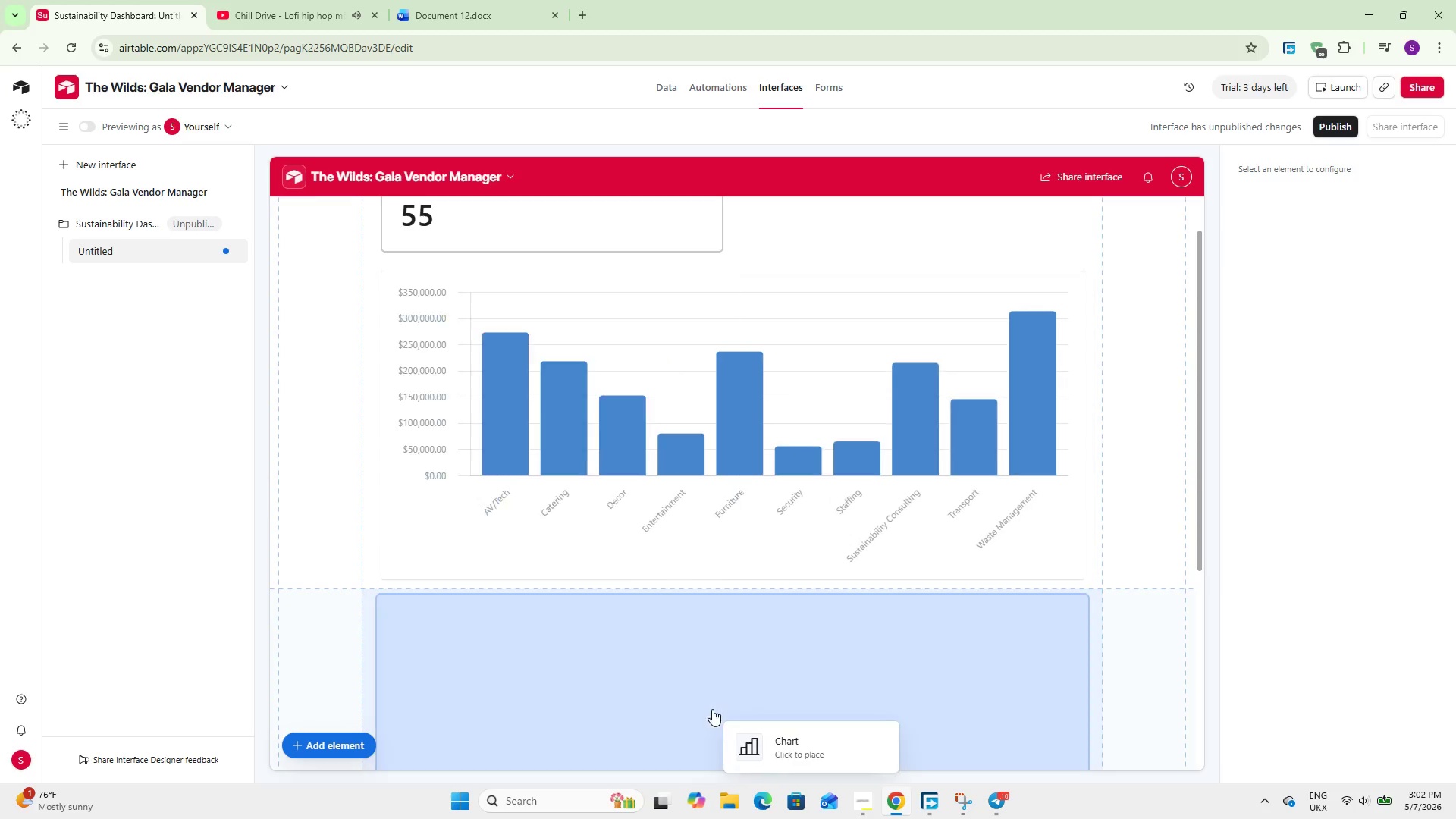 
left_click([713, 709])
 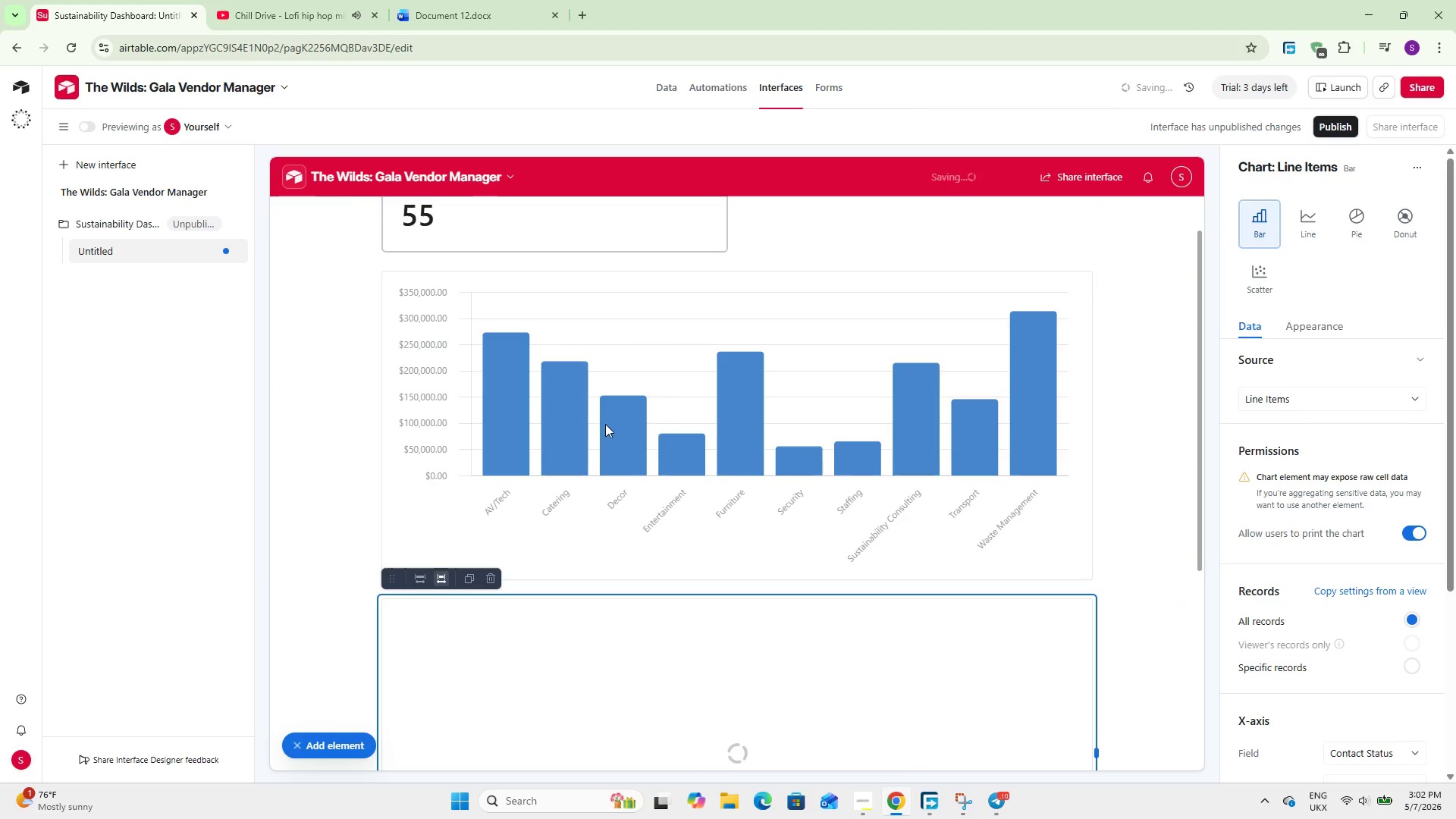 
scroll: coordinate [605, 422], scroll_direction: down, amount: 5.0
 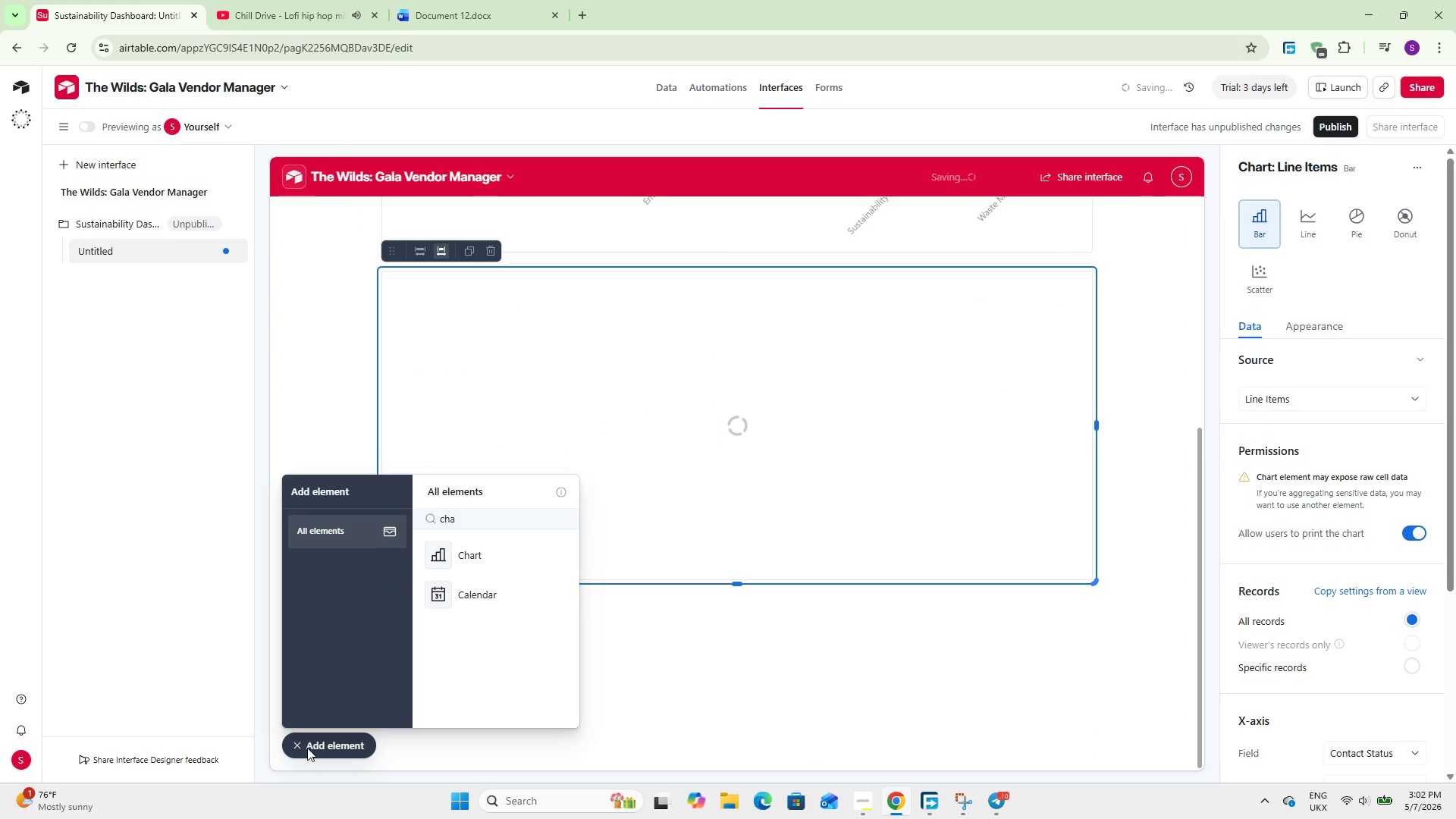 
left_click([309, 746])
 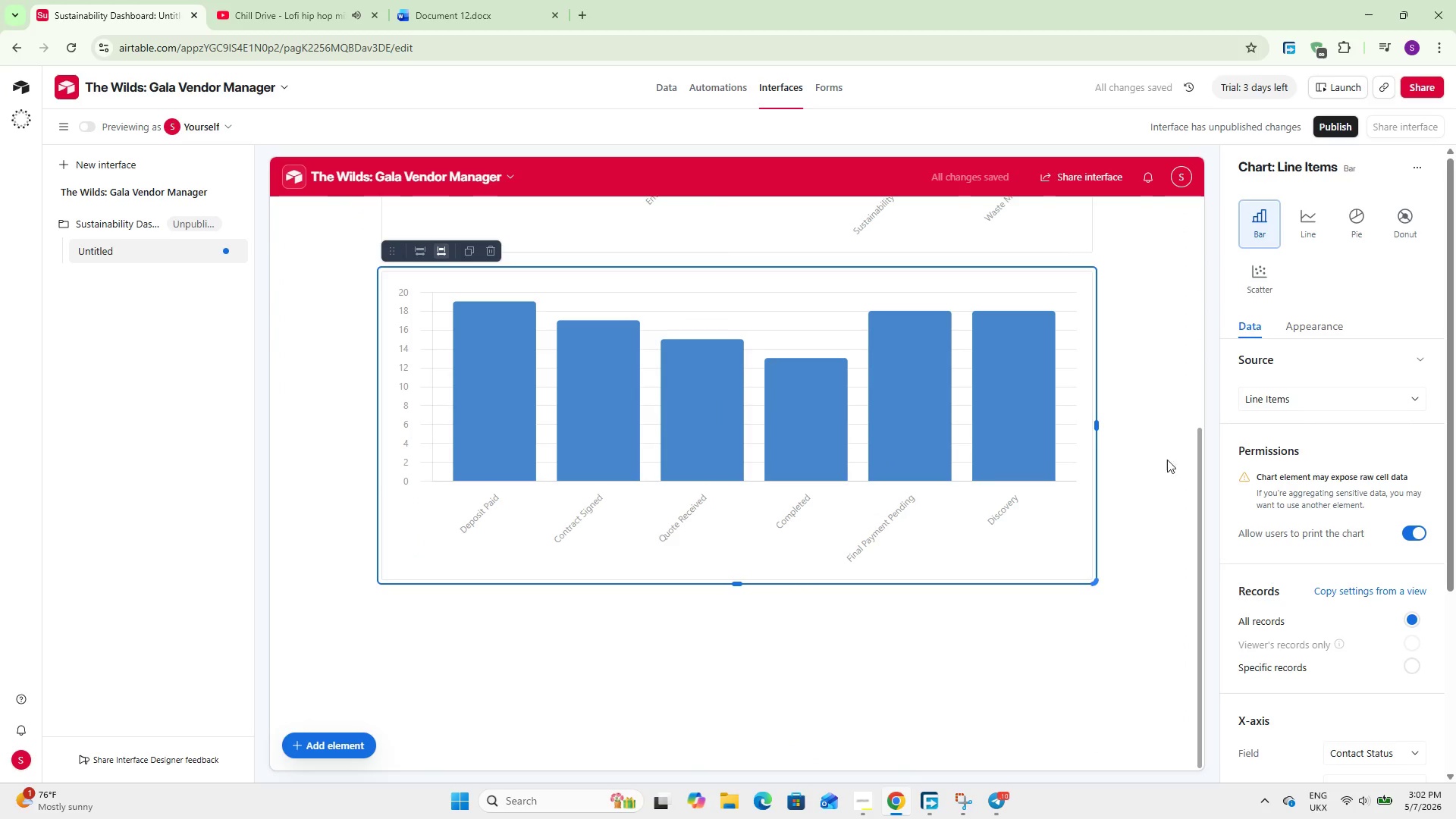 
left_click([1301, 401])
 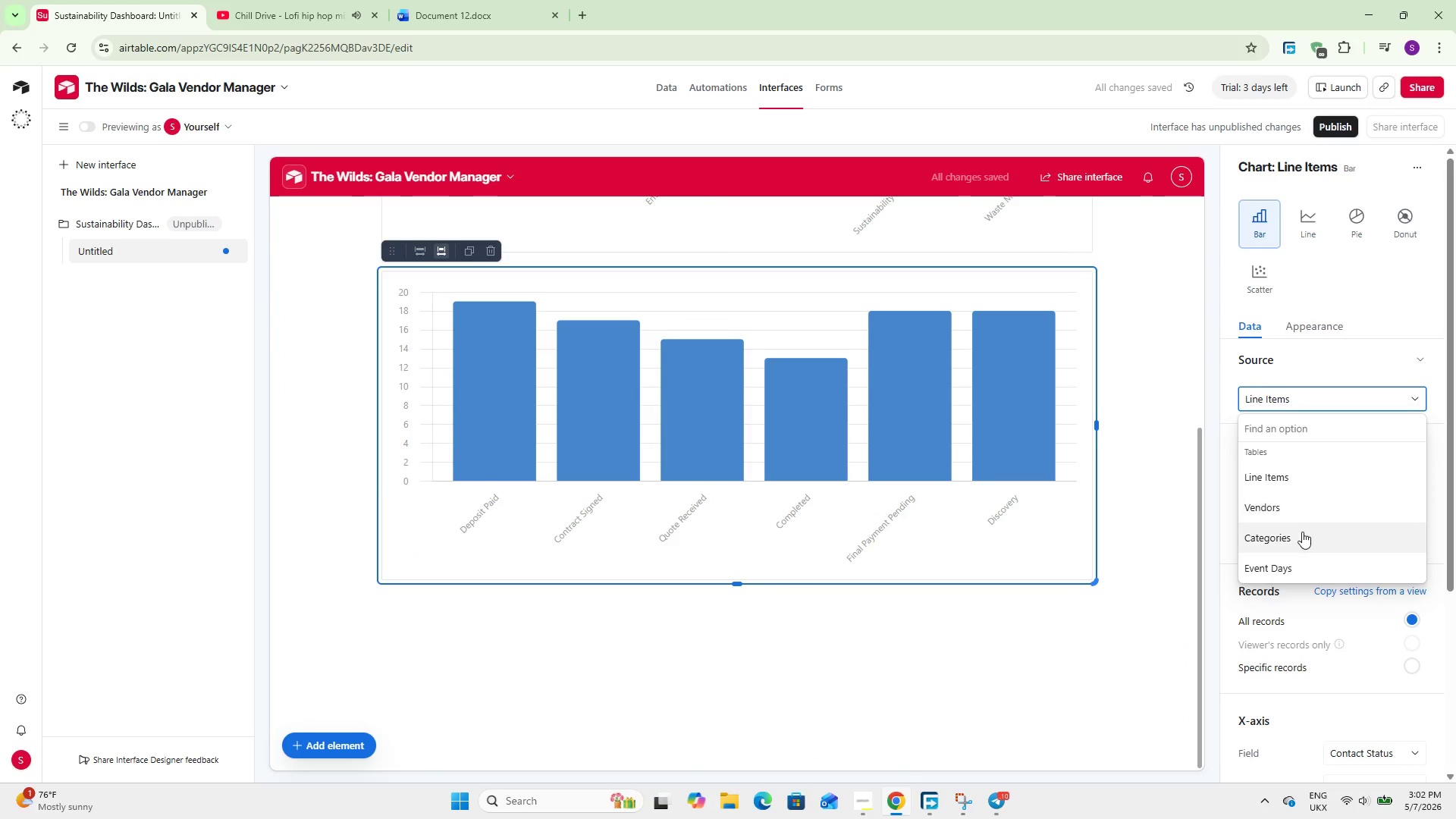 
left_click([1285, 507])
 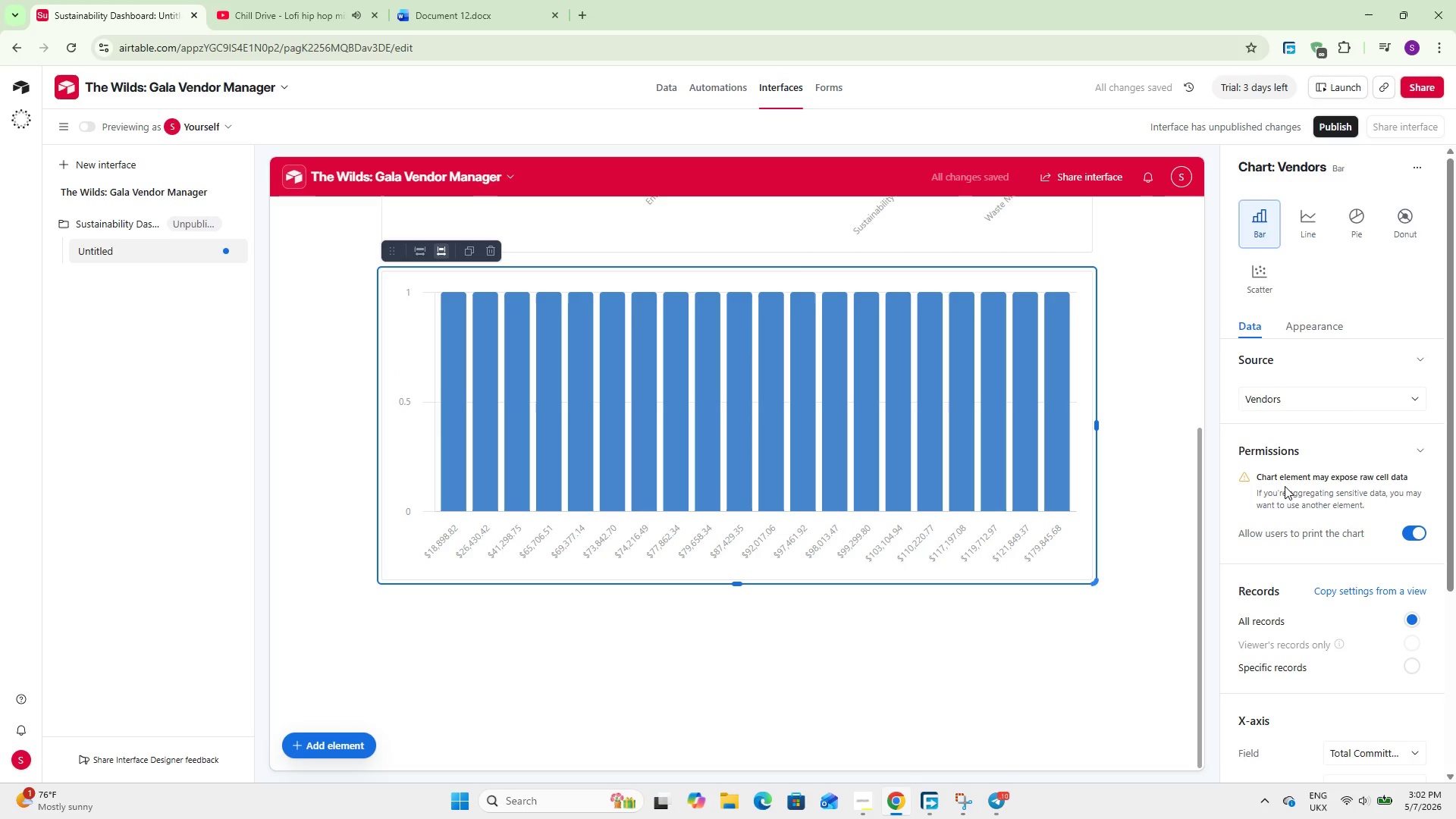 
wait(8.56)
 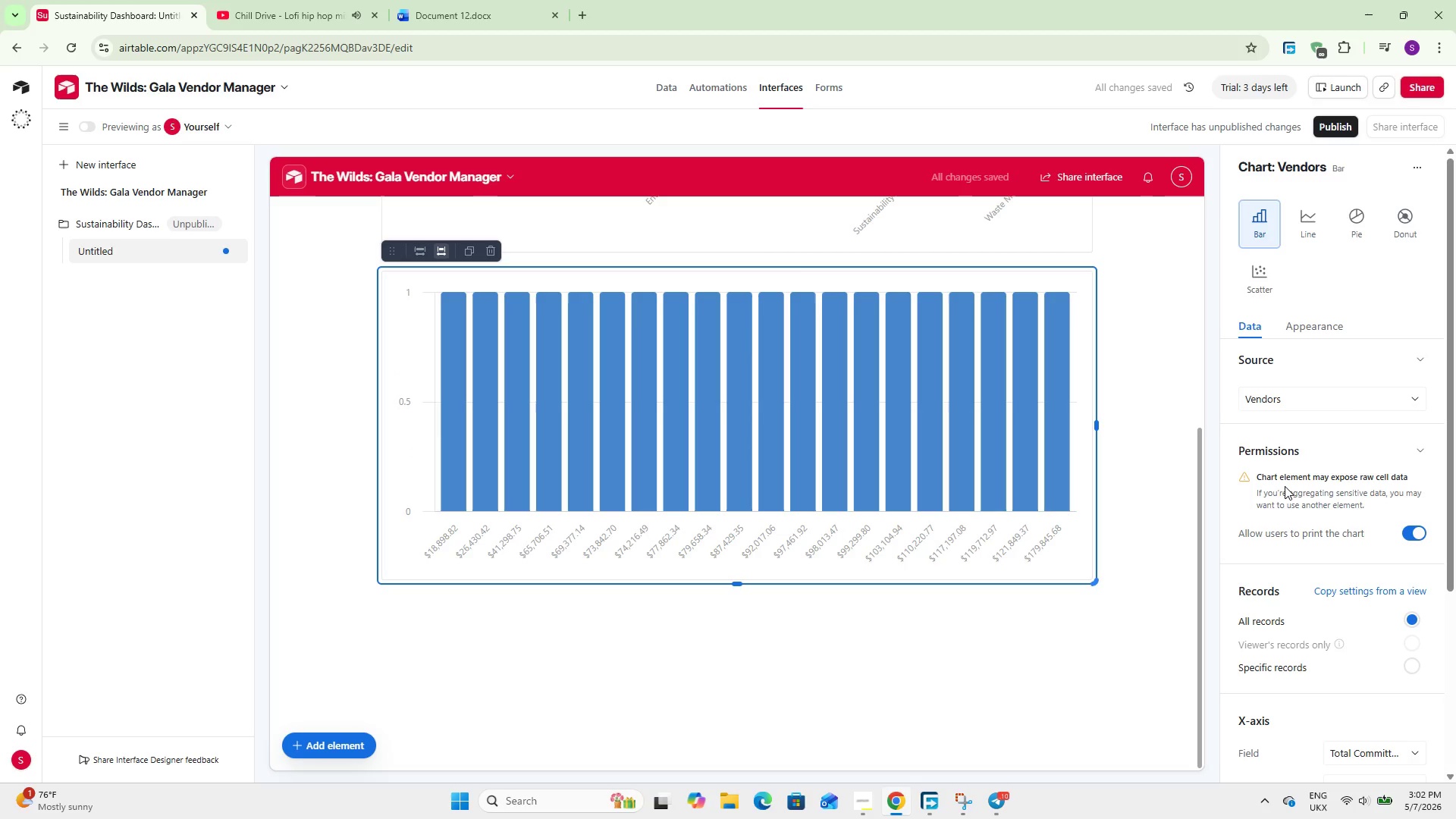 
scroll: coordinate [1327, 453], scroll_direction: down, amount: 6.0
 